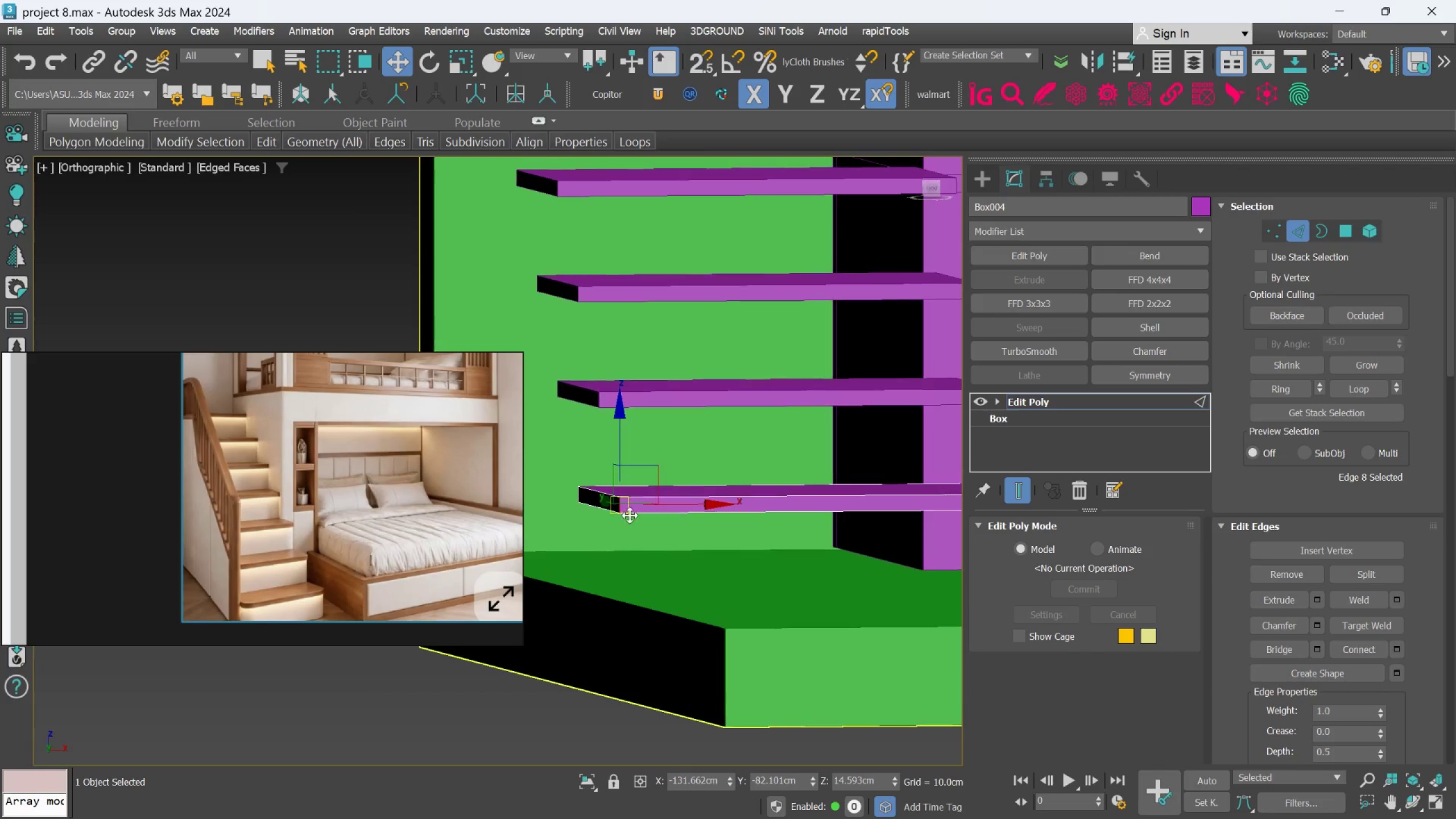 
scroll: coordinate [632, 511], scroll_direction: down, amount: 1.0
 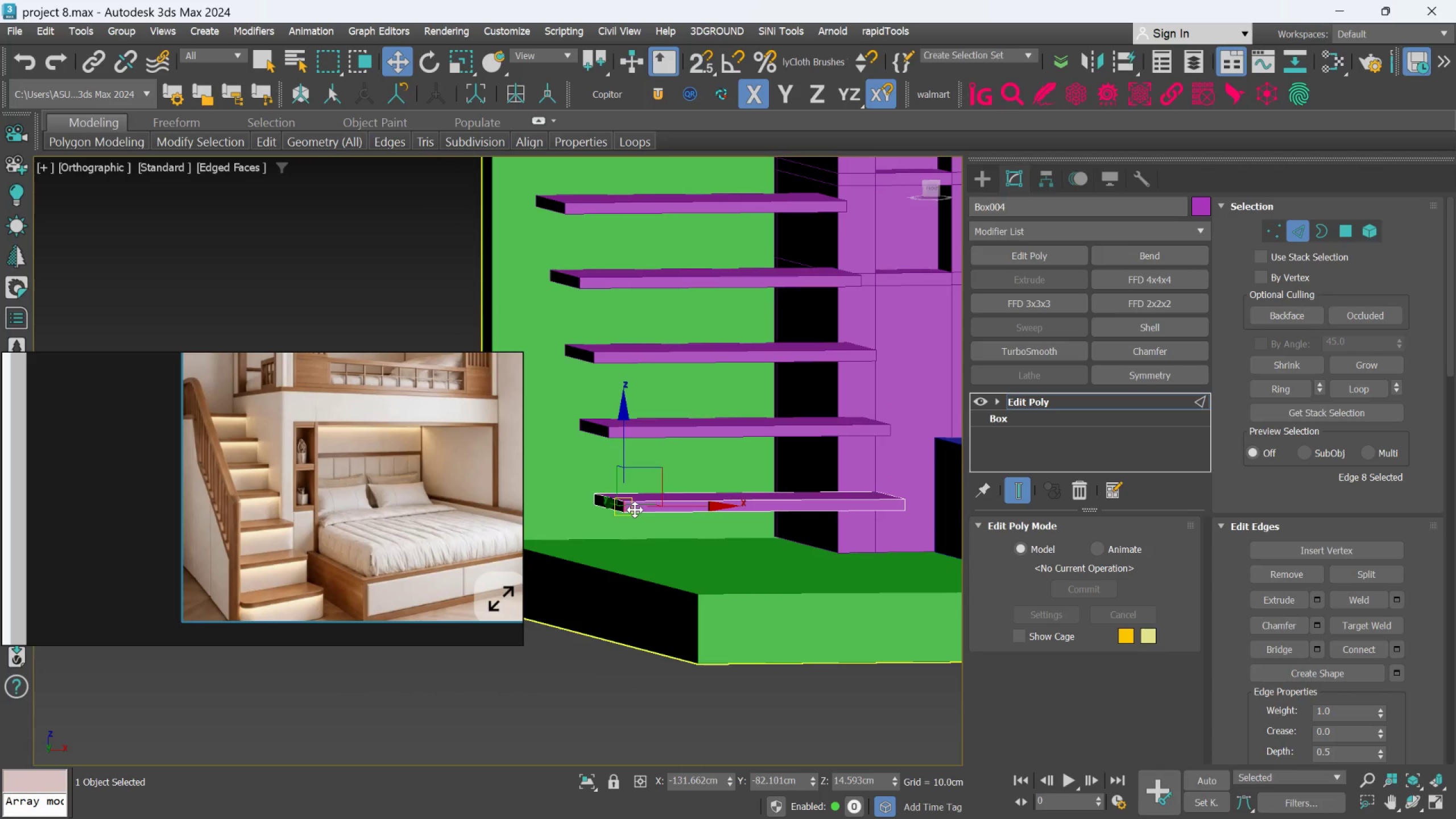 
hold_key(key=AltLeft, duration=0.43)
 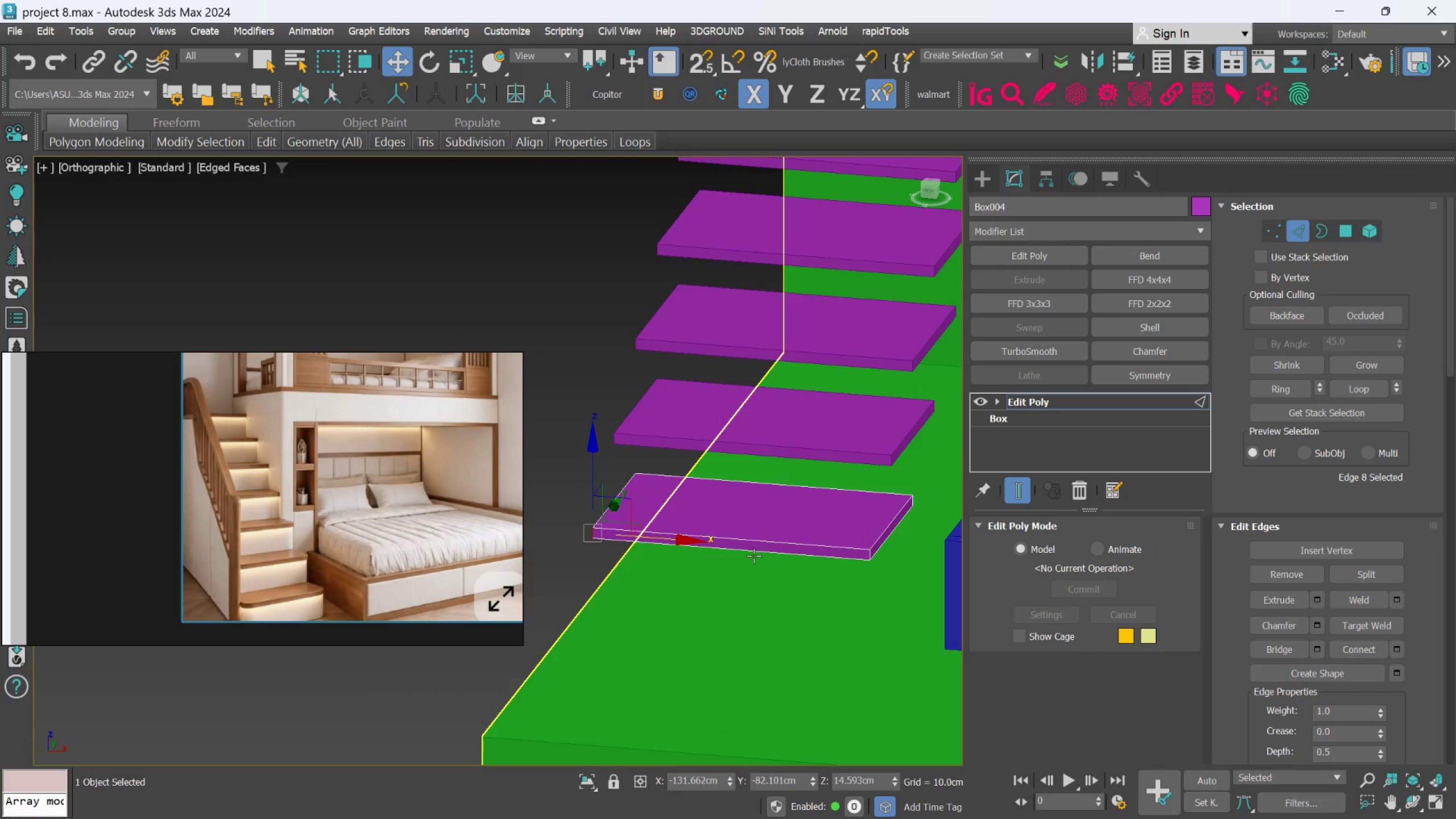 
hold_key(key=ControlLeft, duration=0.74)
 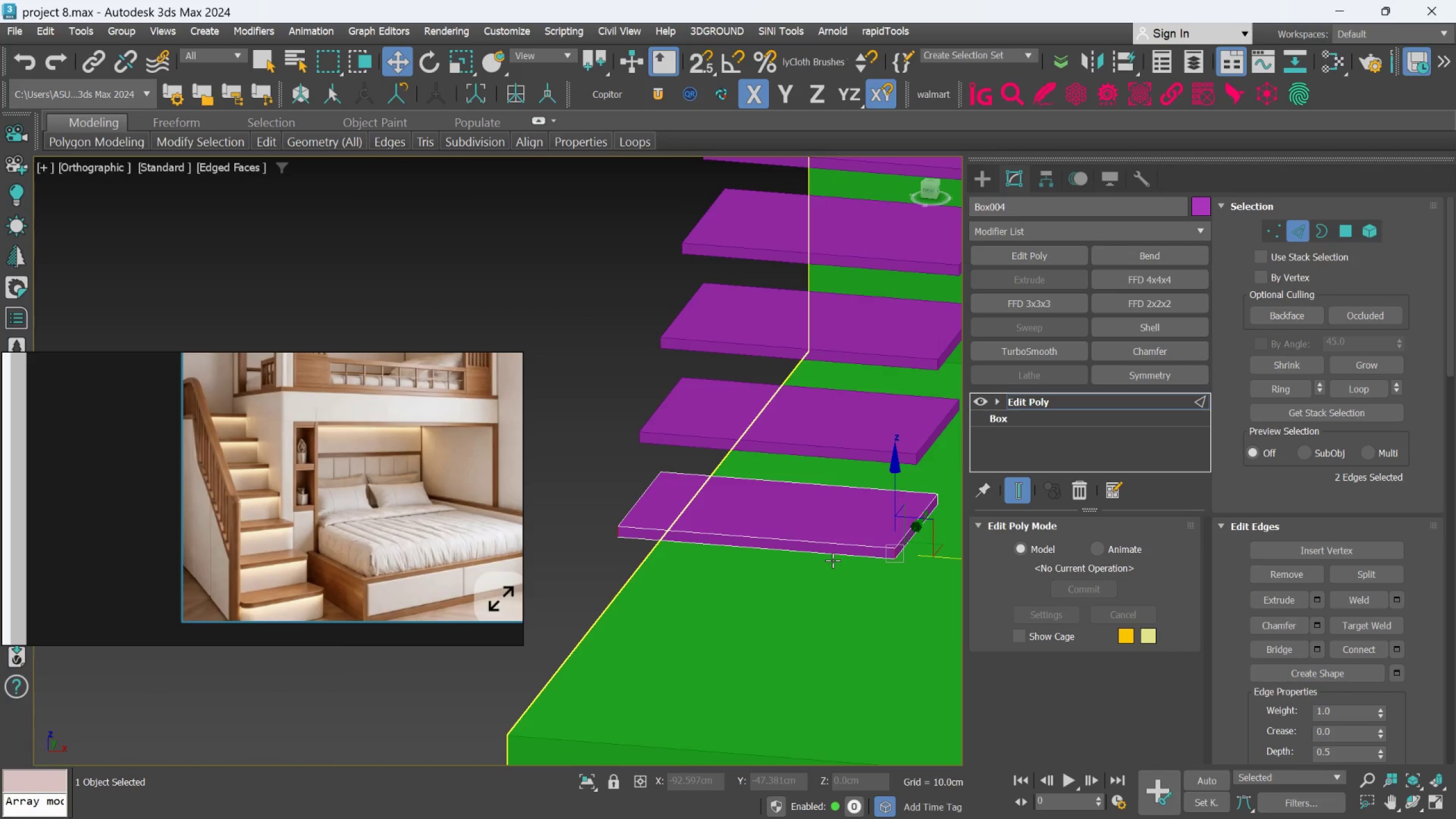 
scroll: coordinate [910, 562], scroll_direction: up, amount: 3.0
 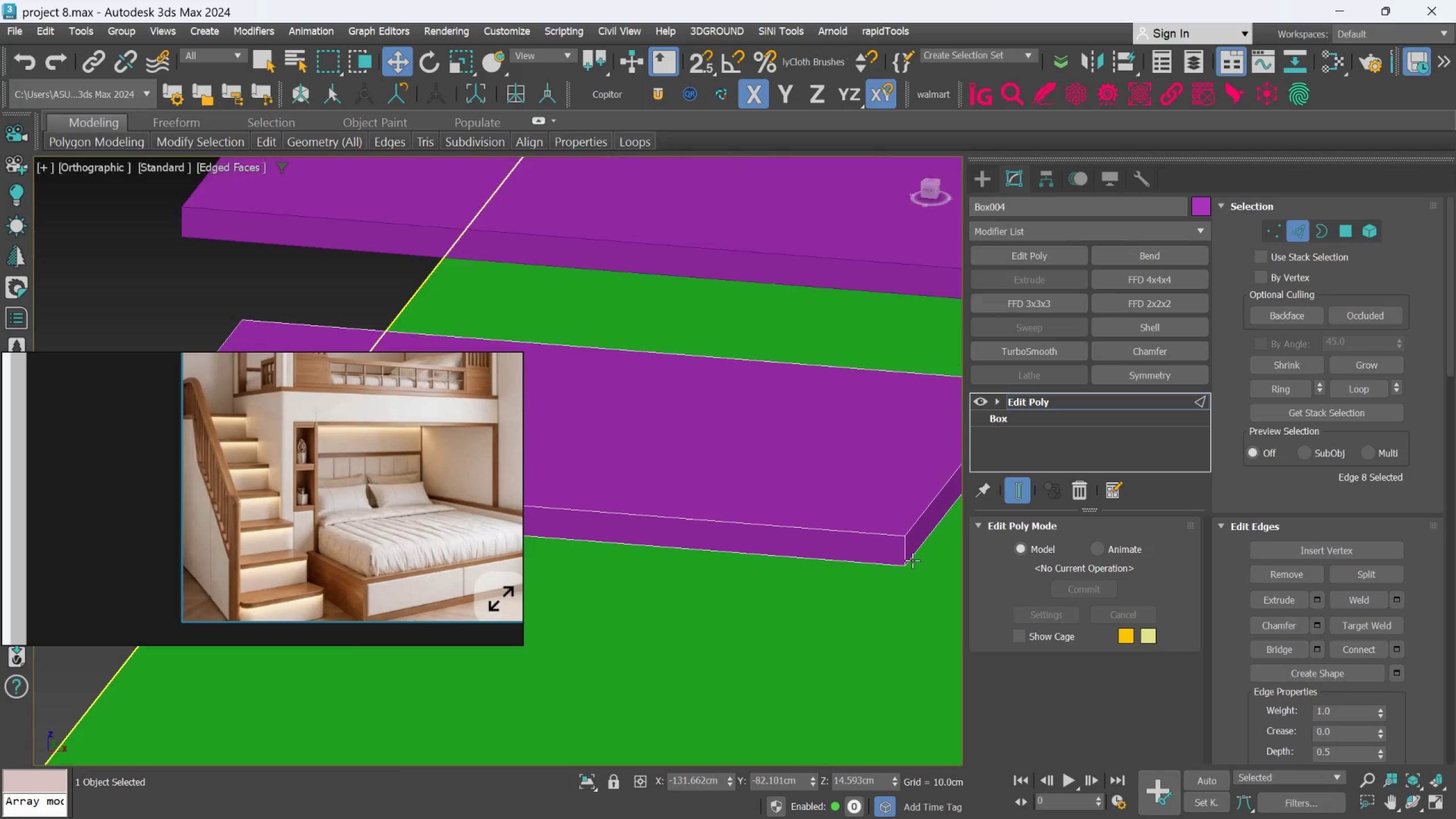 
left_click([904, 548])
 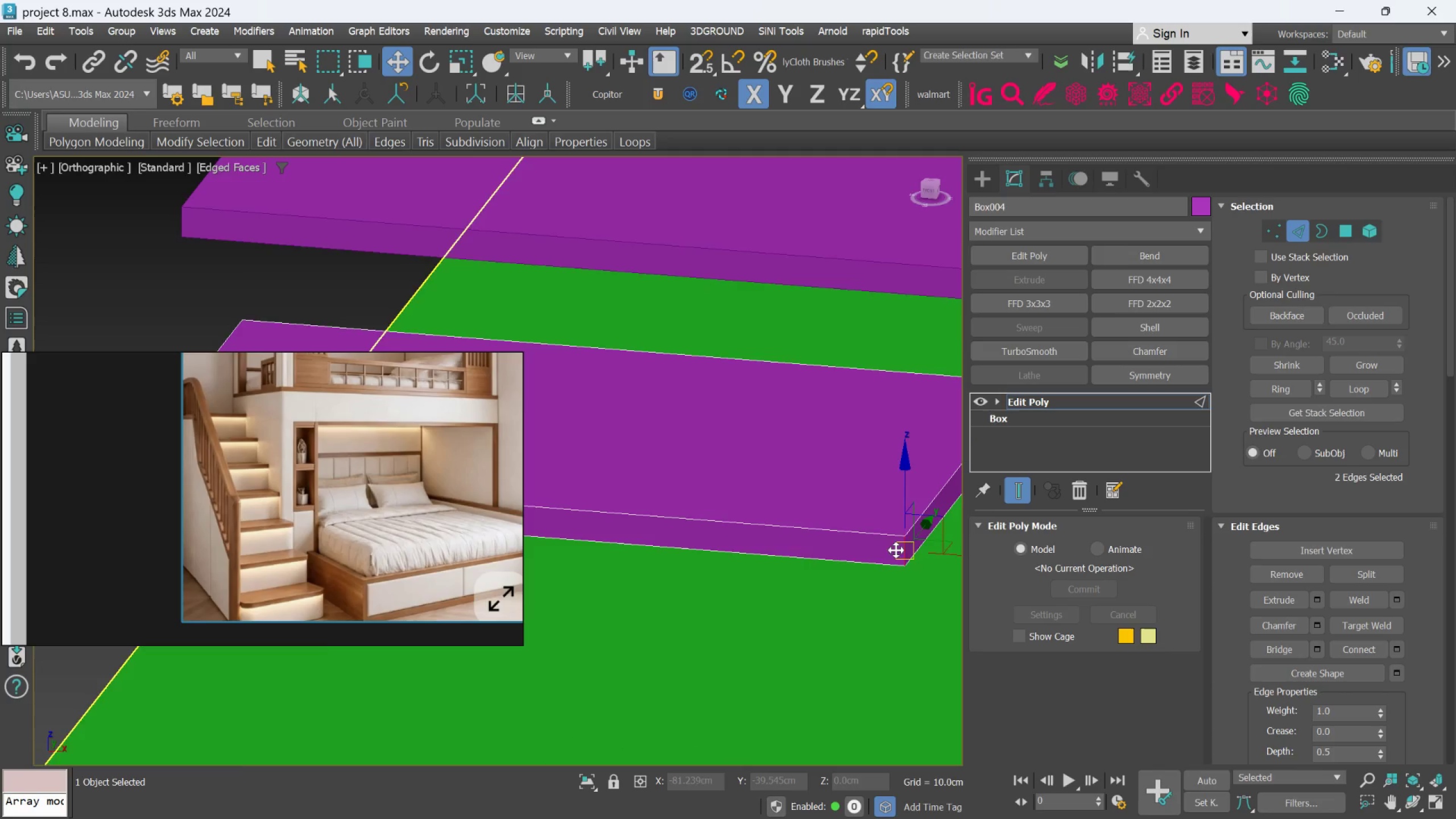 
scroll: coordinate [890, 555], scroll_direction: down, amount: 3.0
 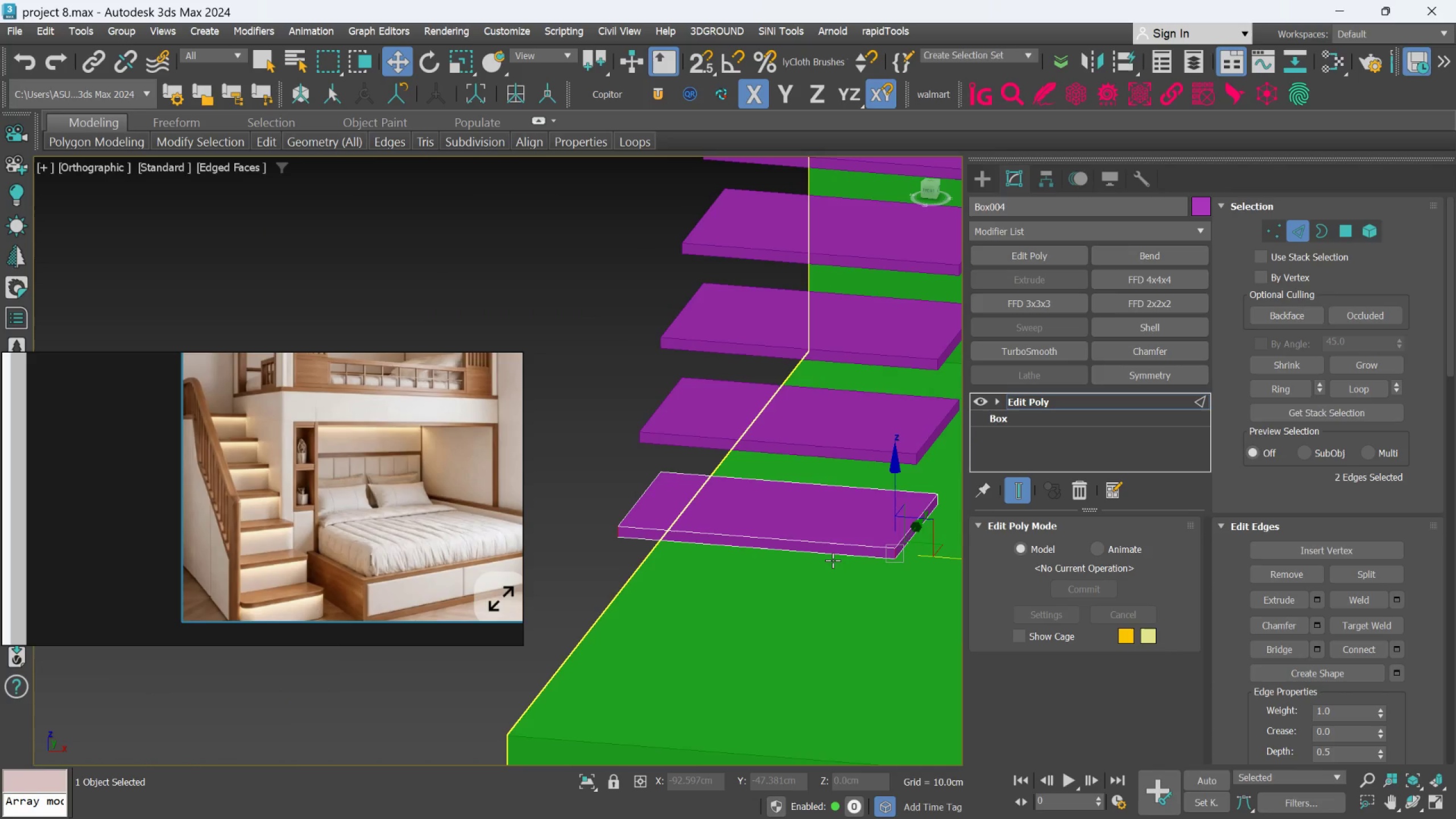 
hold_key(key=AltLeft, duration=0.72)
 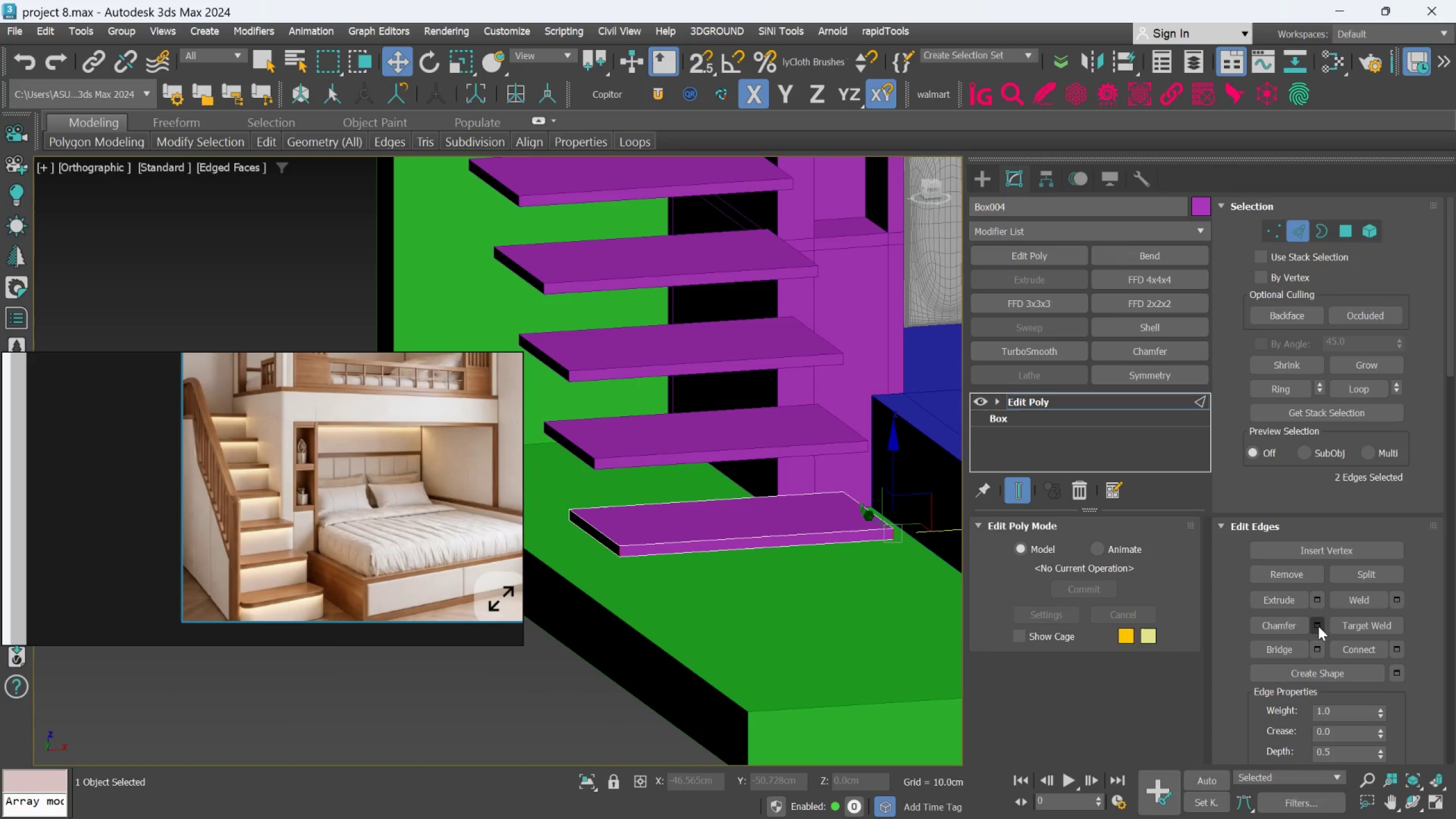 
left_click([1316, 627])
 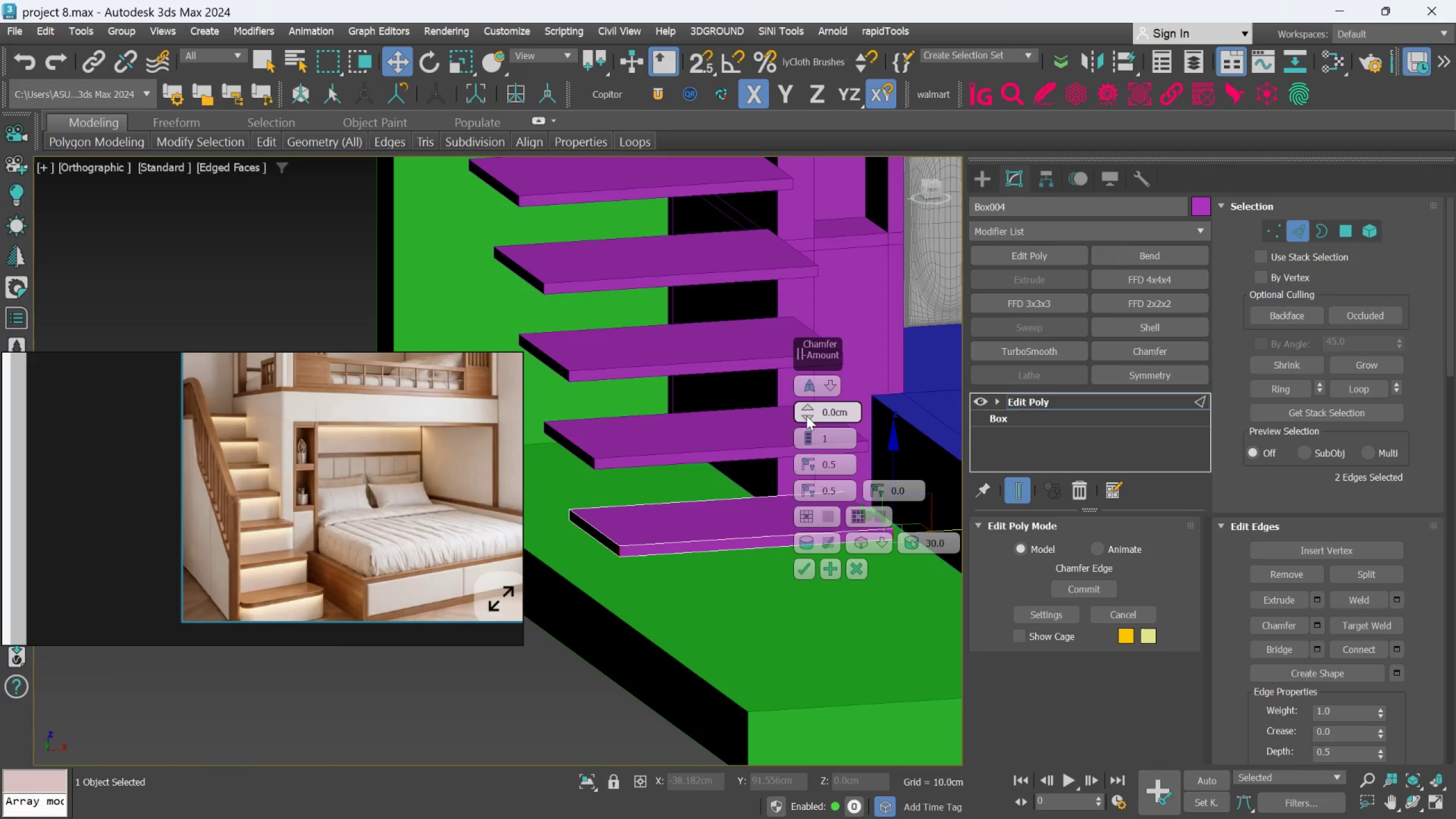 
left_click_drag(start_coordinate=[805, 407], to_coordinate=[806, 391])
 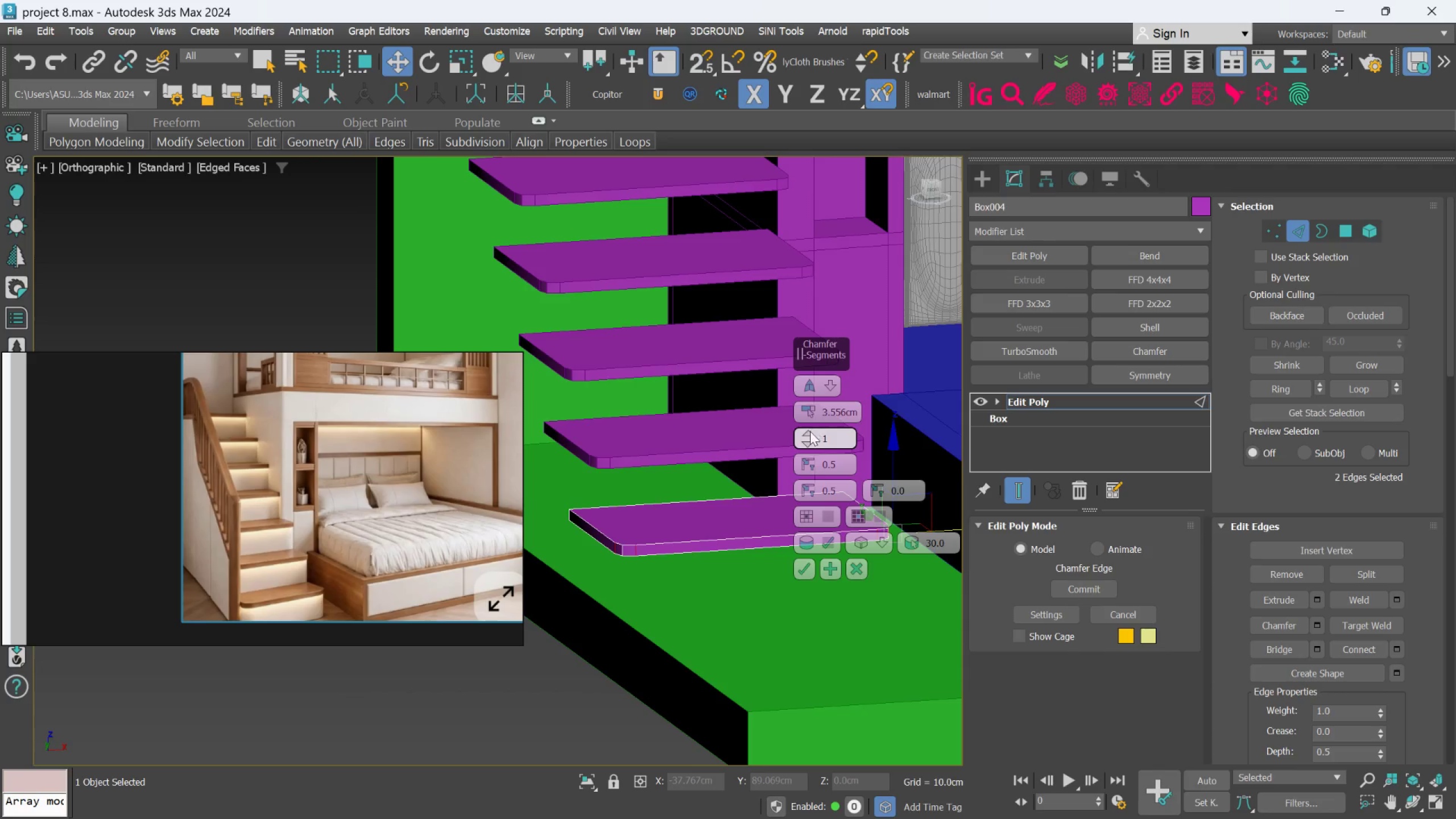 
left_click([809, 433])
 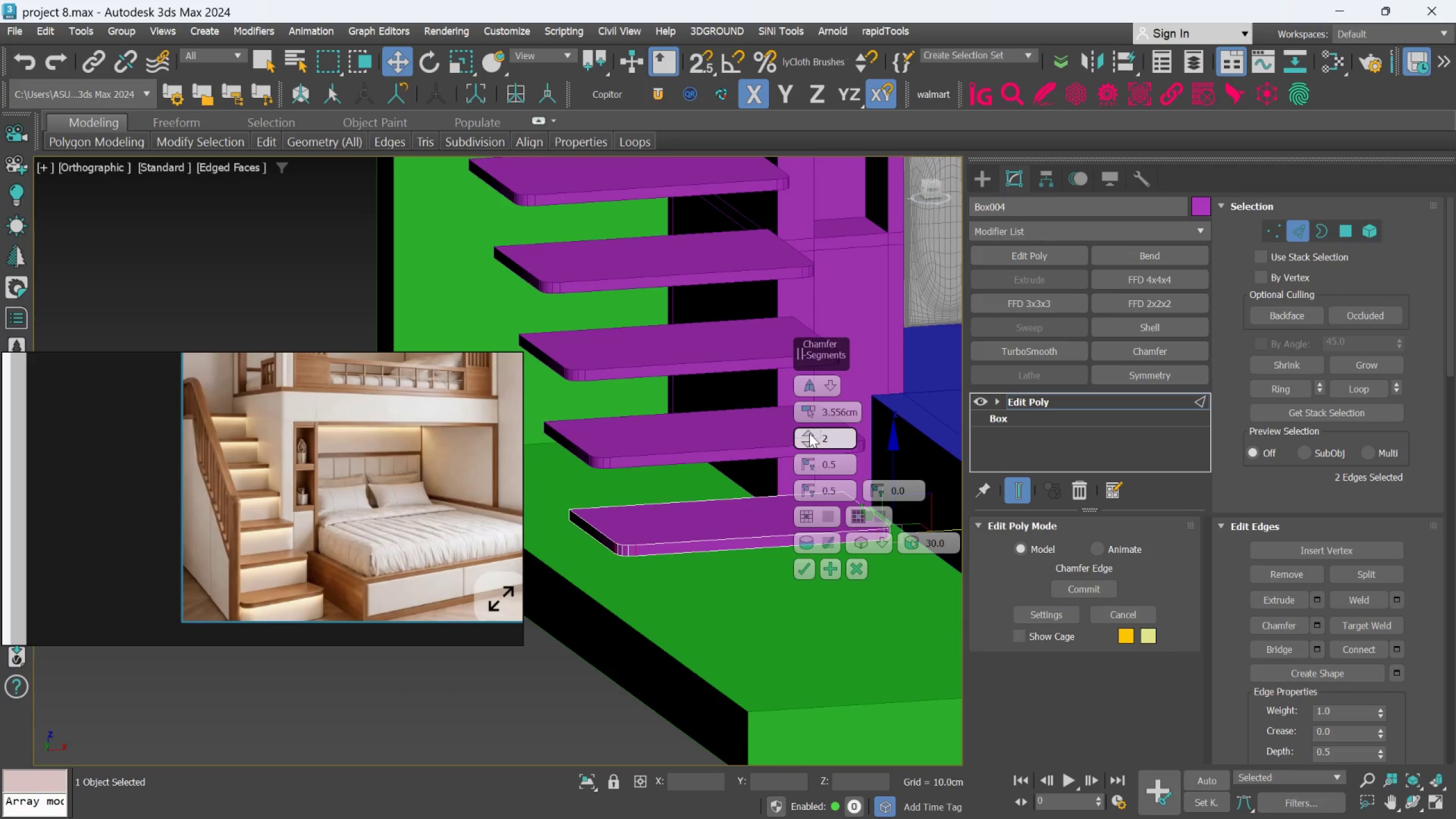 
left_click([809, 433])
 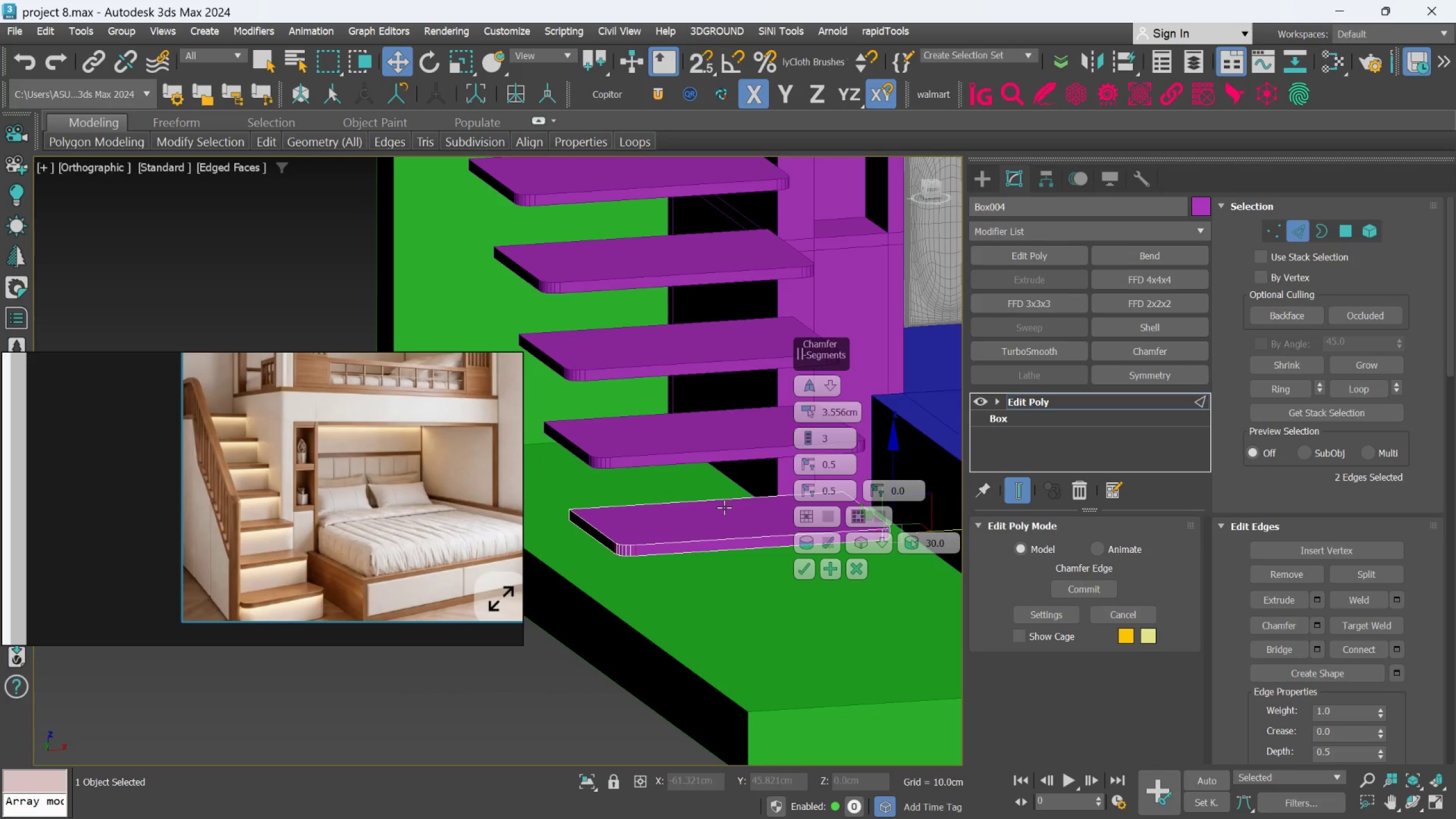 
scroll: coordinate [636, 541], scroll_direction: up, amount: 5.0
 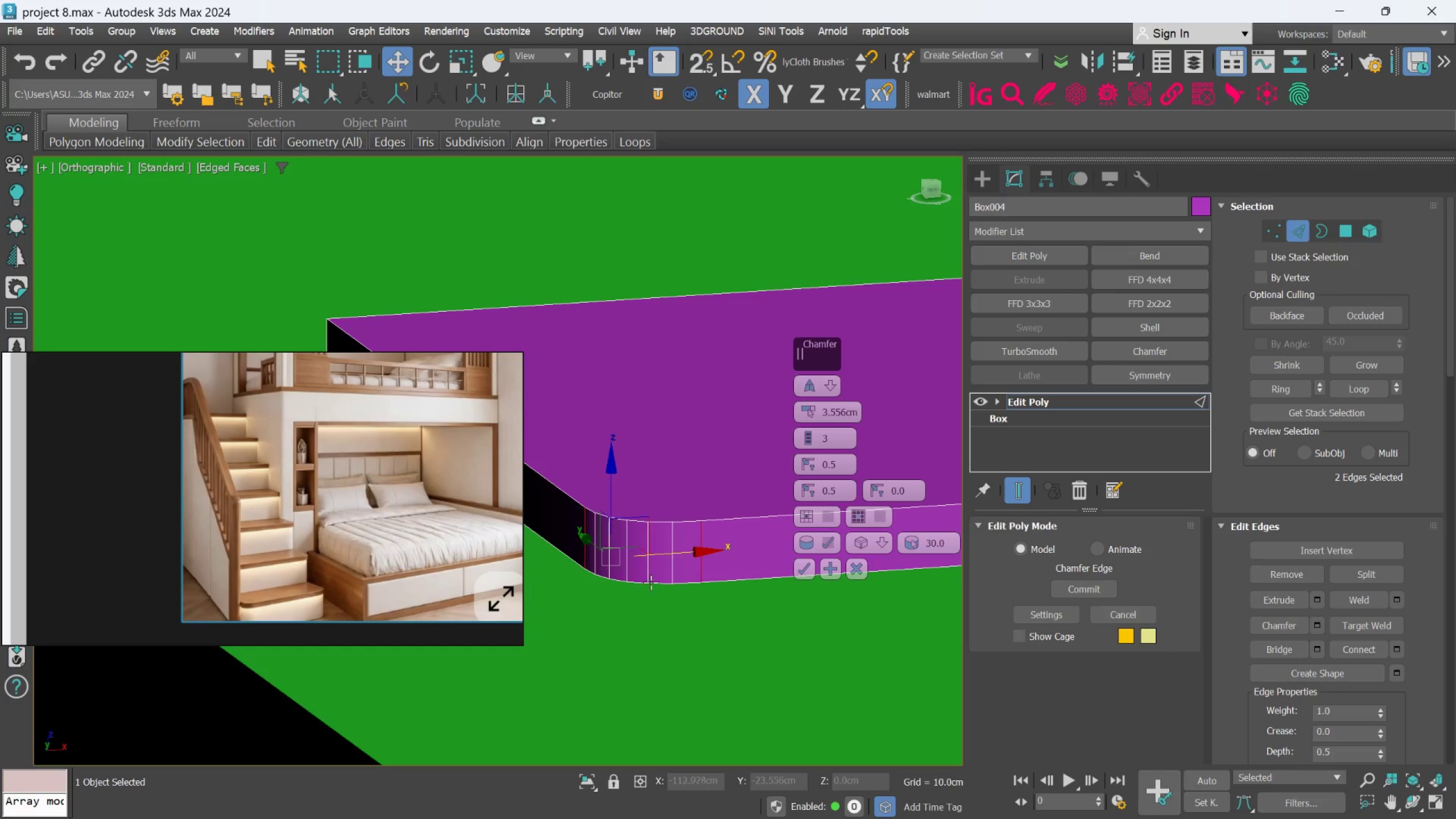 
scroll: coordinate [681, 576], scroll_direction: down, amount: 5.0
 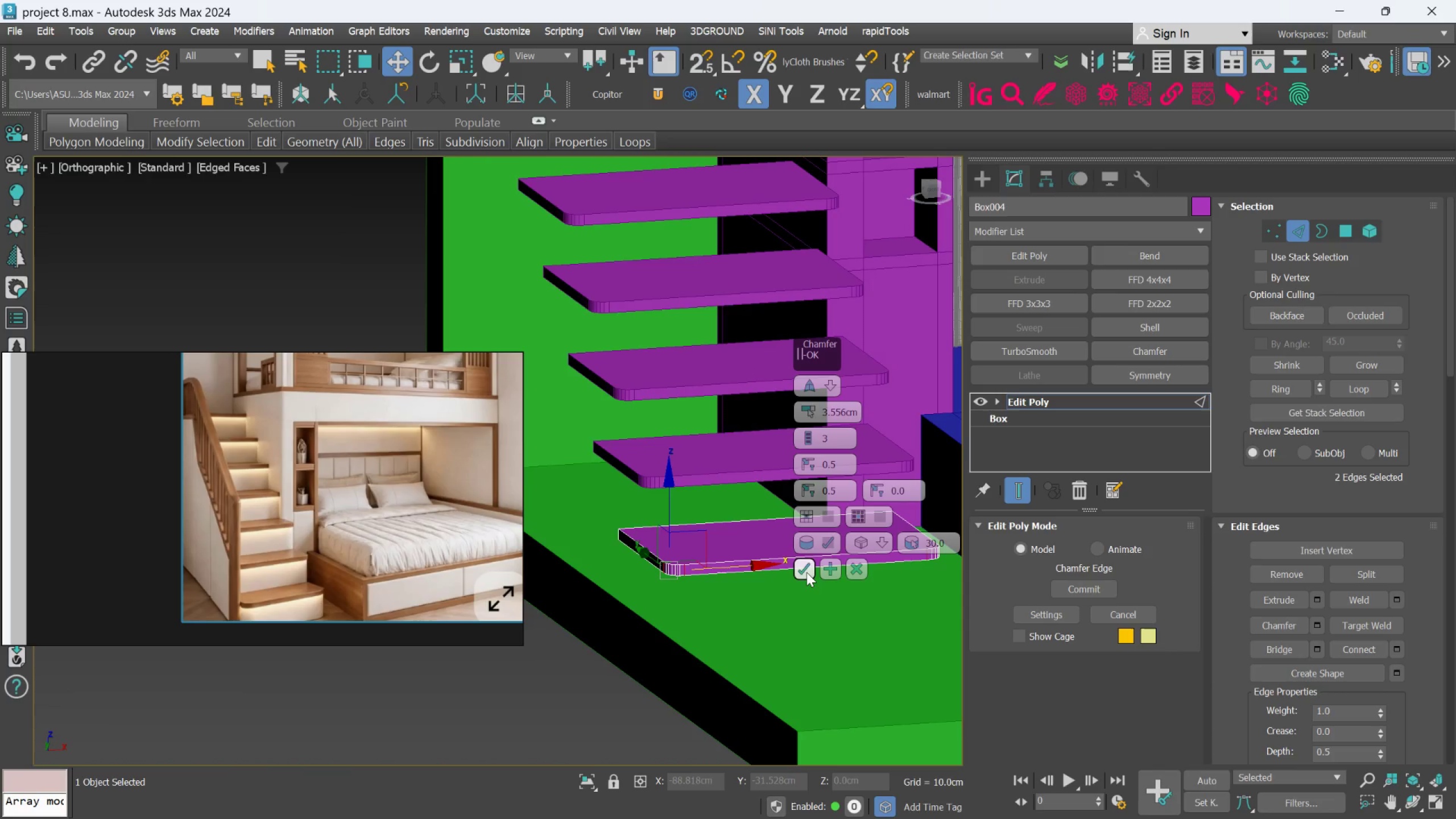 
left_click([806, 572])
 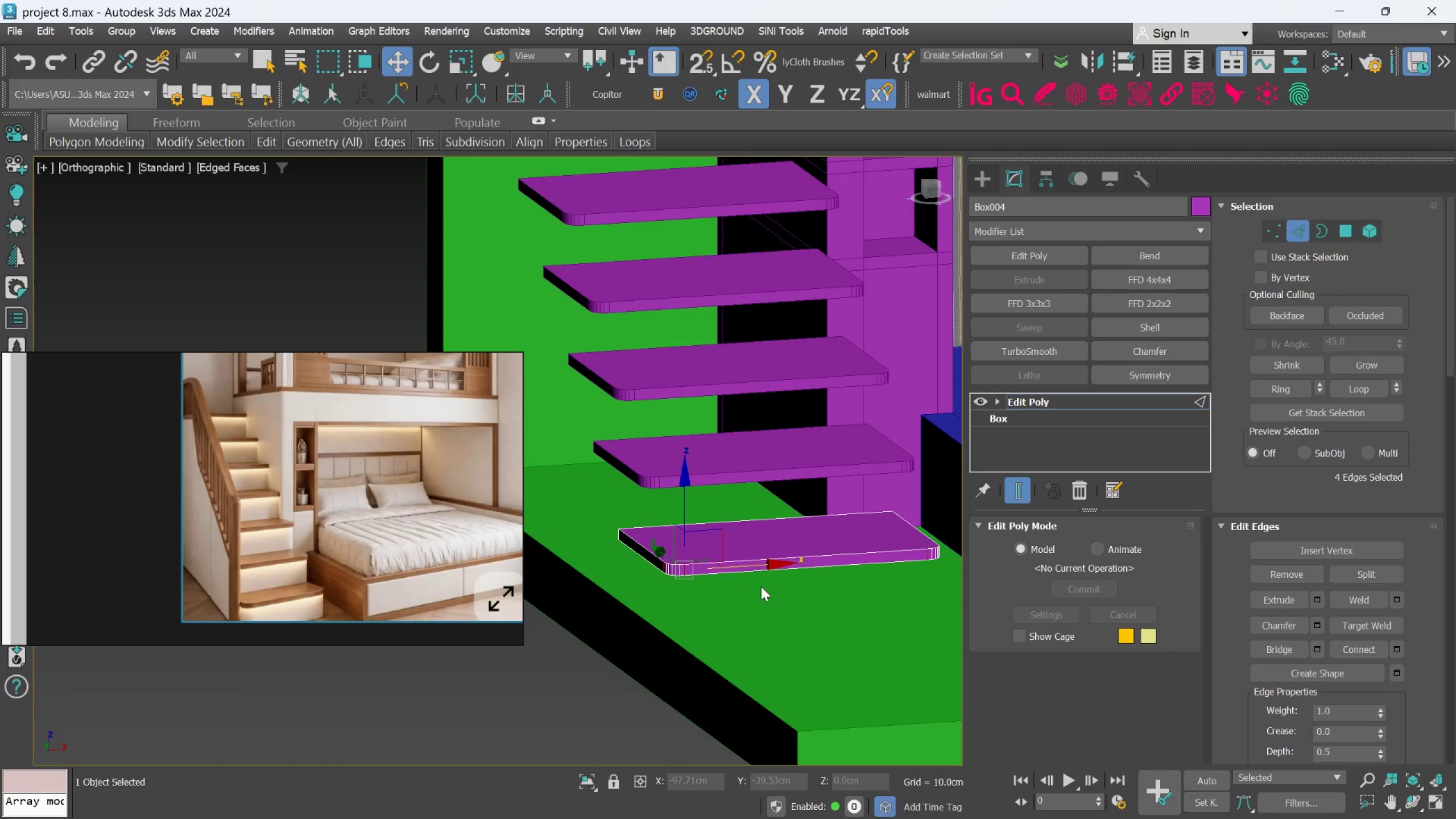 
scroll: coordinate [756, 589], scroll_direction: down, amount: 3.0
 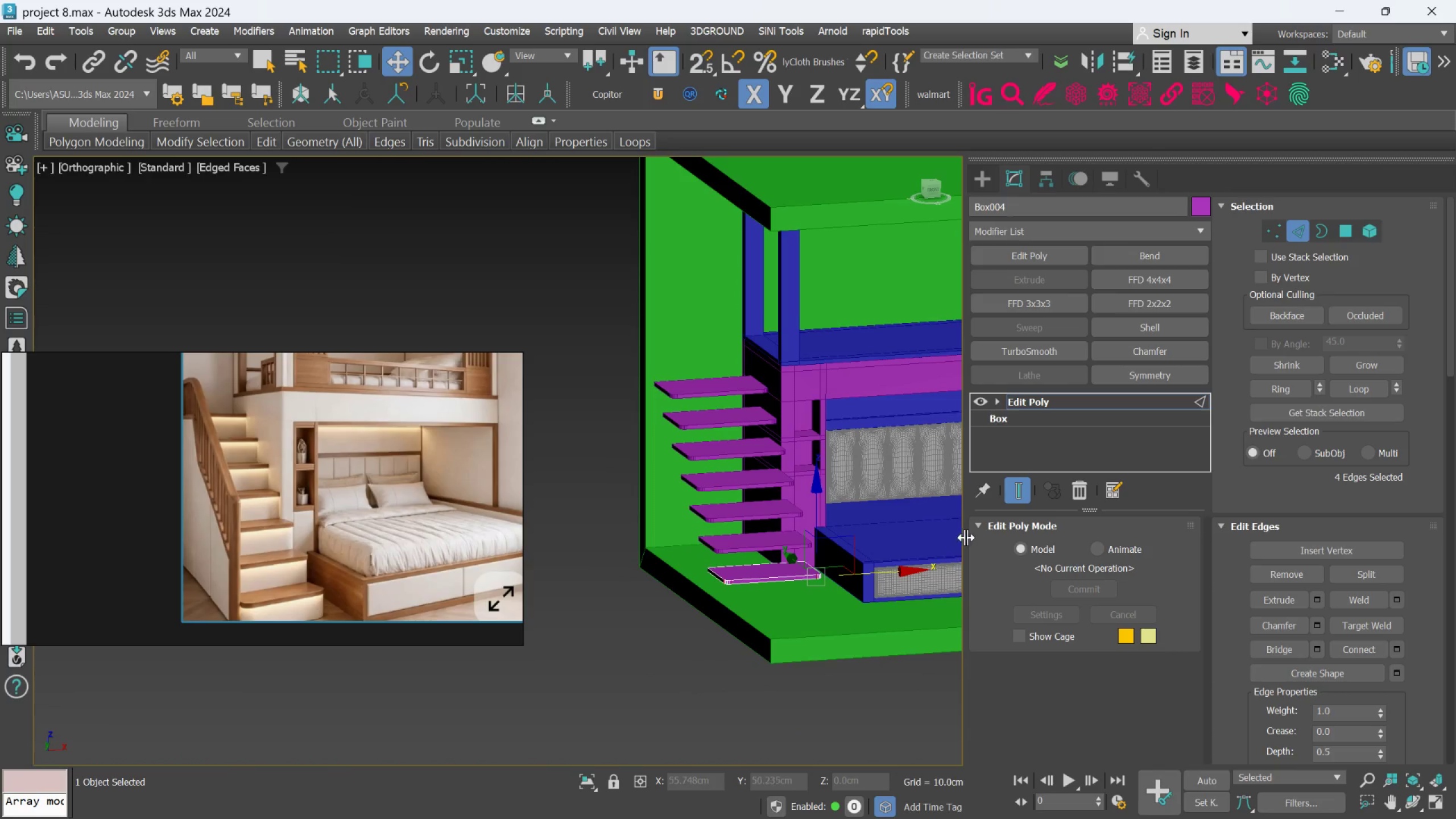 
left_click([662, 655])
 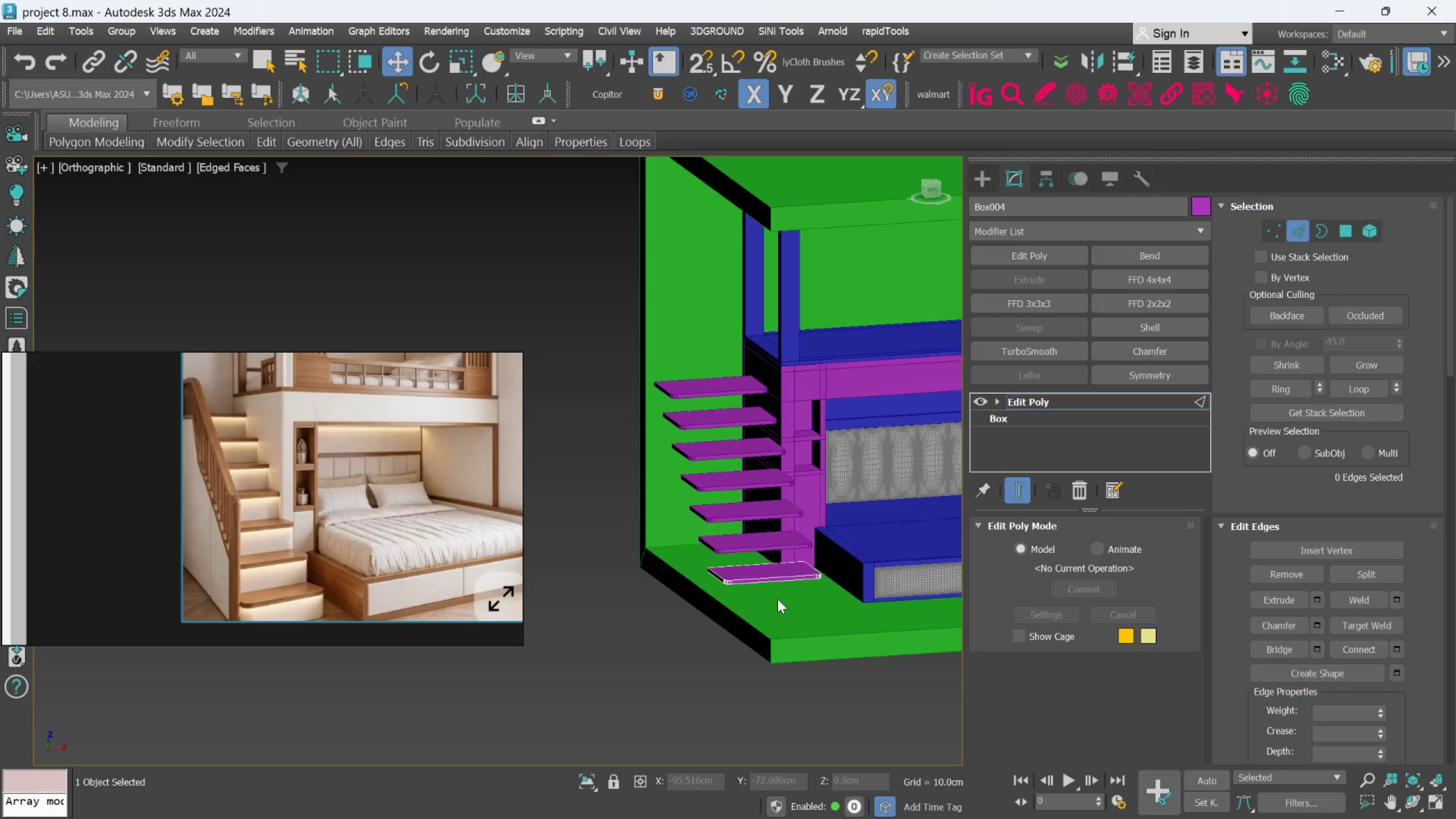 
scroll: coordinate [777, 599], scroll_direction: up, amount: 3.0
 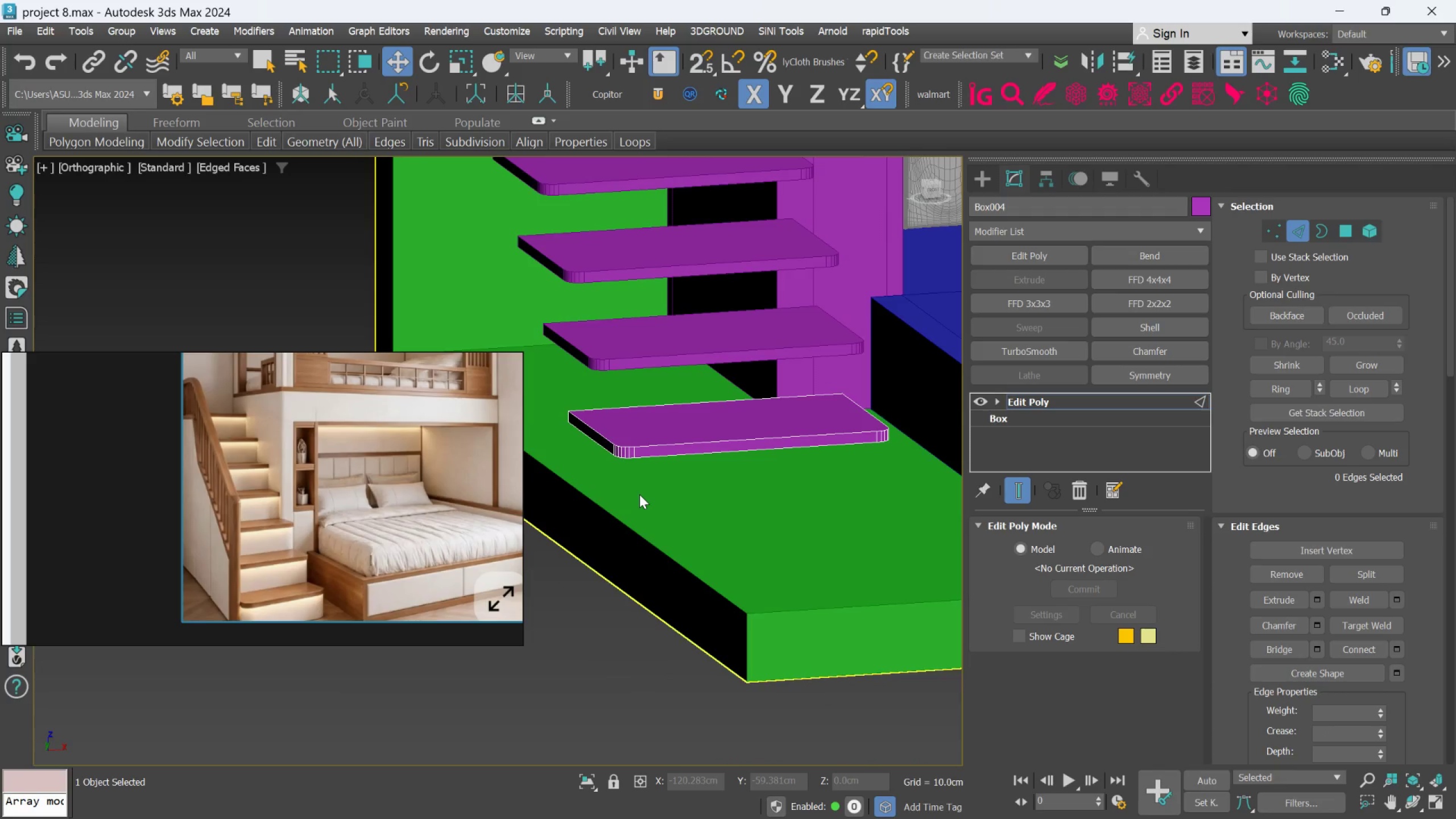 
key(L)
 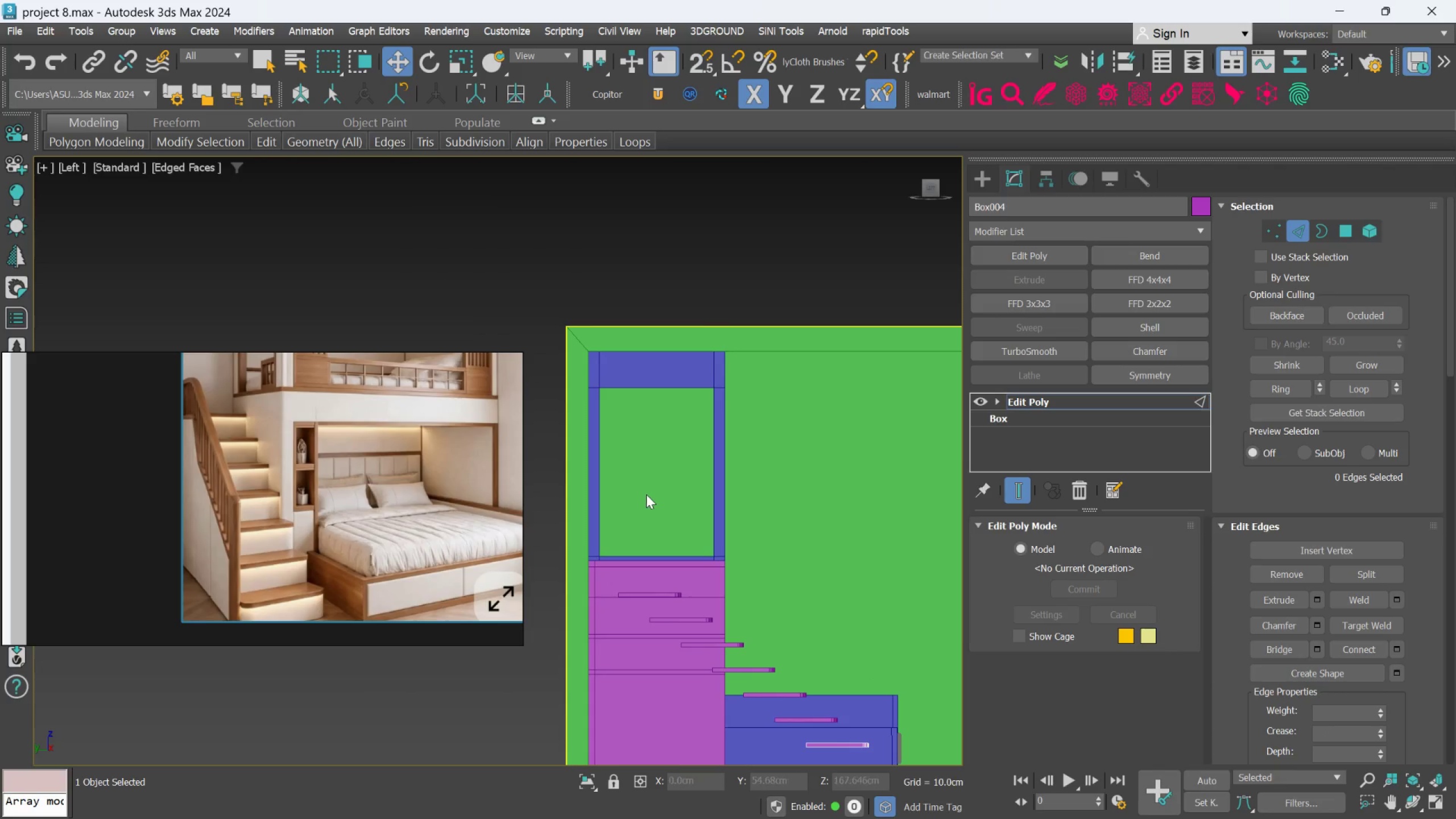 
scroll: coordinate [658, 517], scroll_direction: down, amount: 3.0
 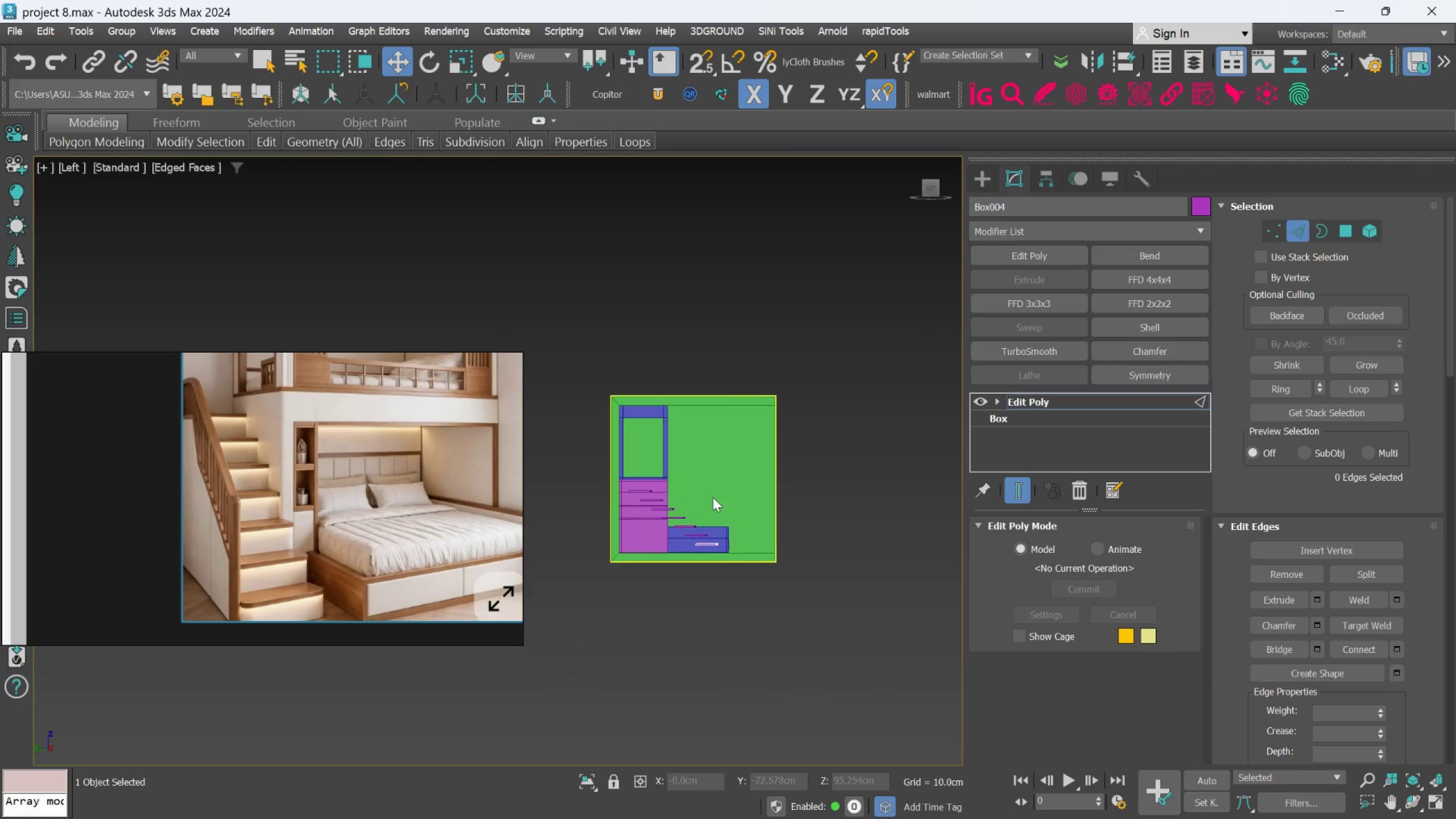 
scroll: coordinate [701, 539], scroll_direction: up, amount: 5.0
 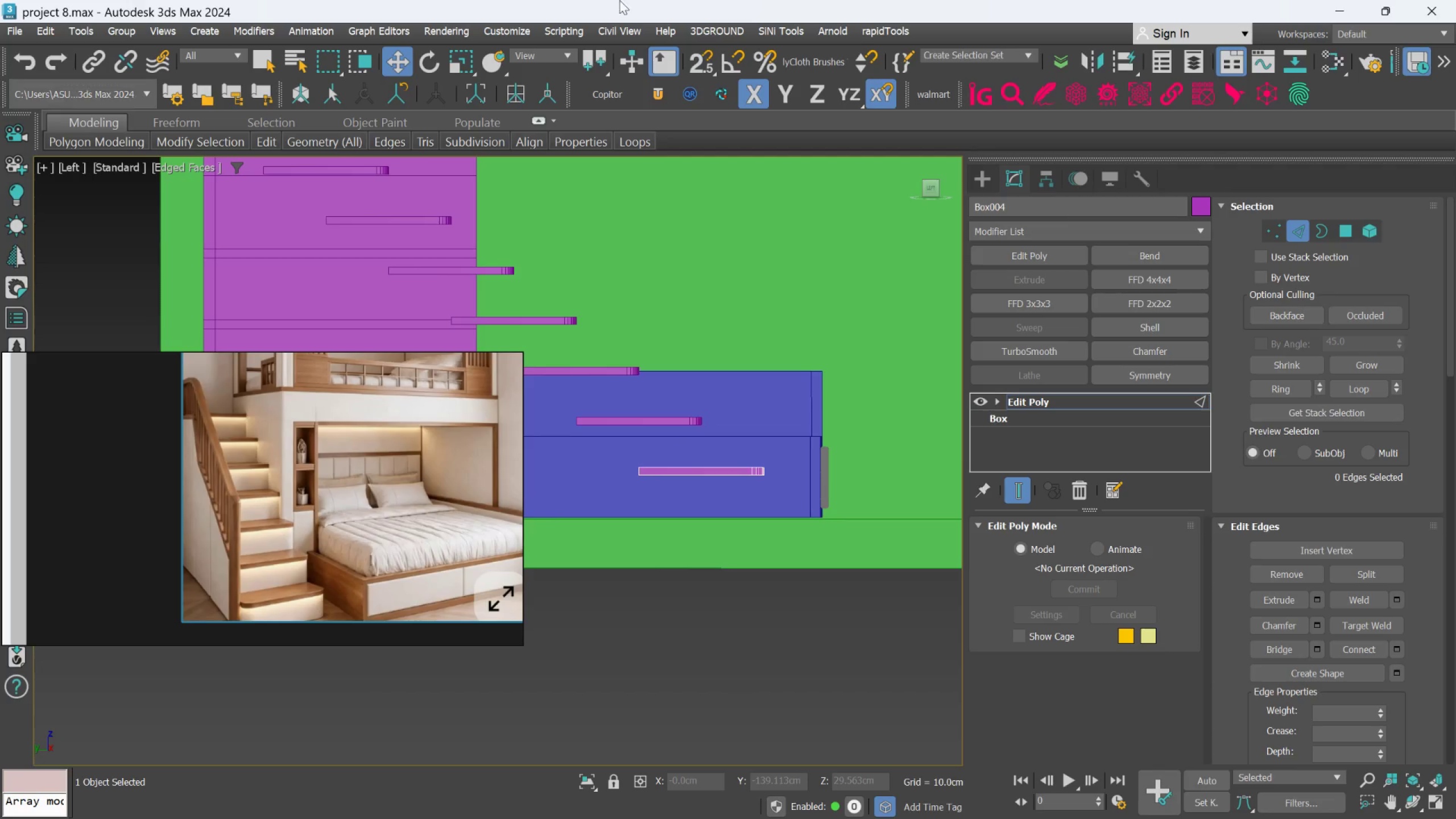 
left_click([978, 176])
 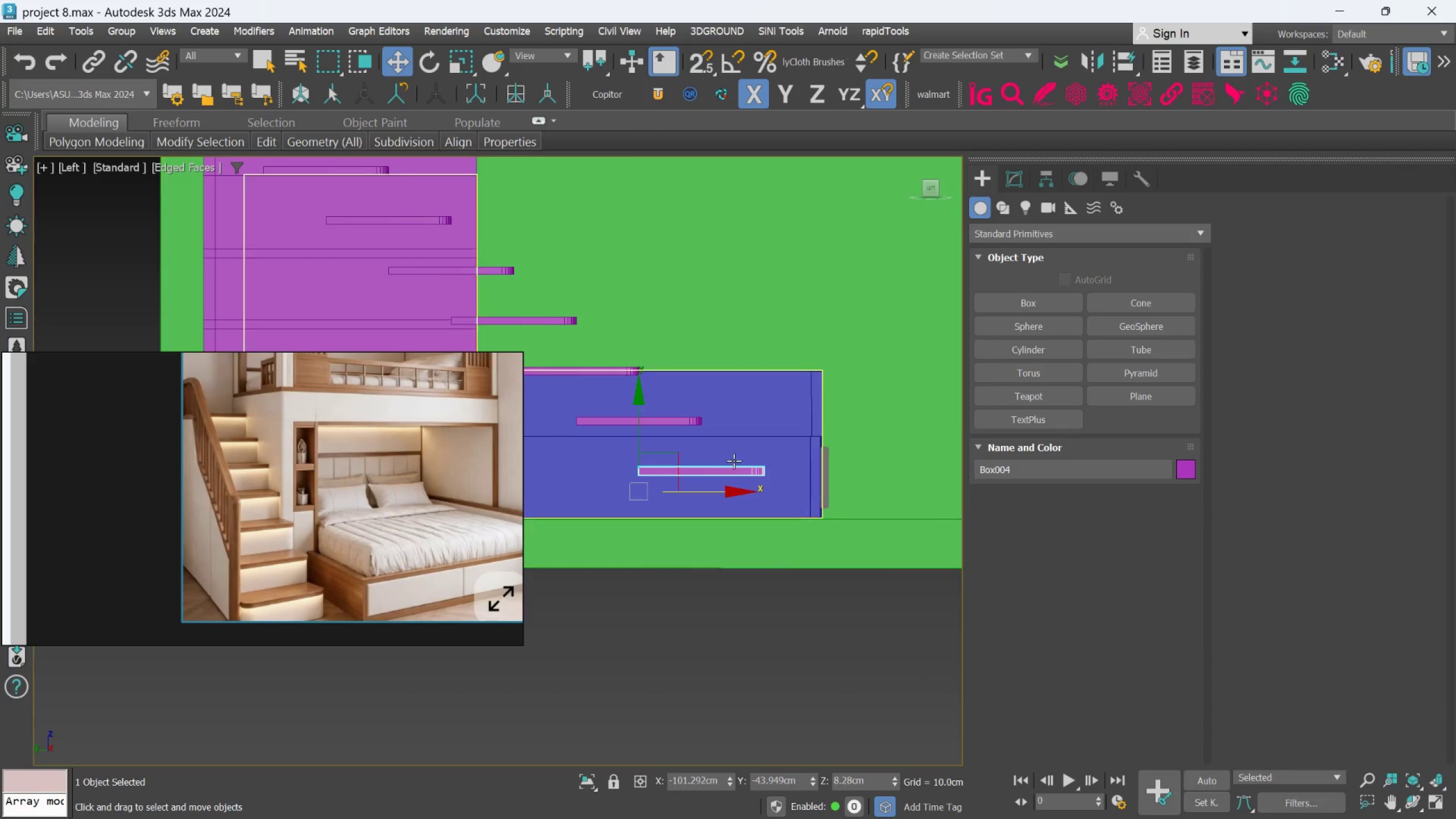 
left_click([726, 471])
 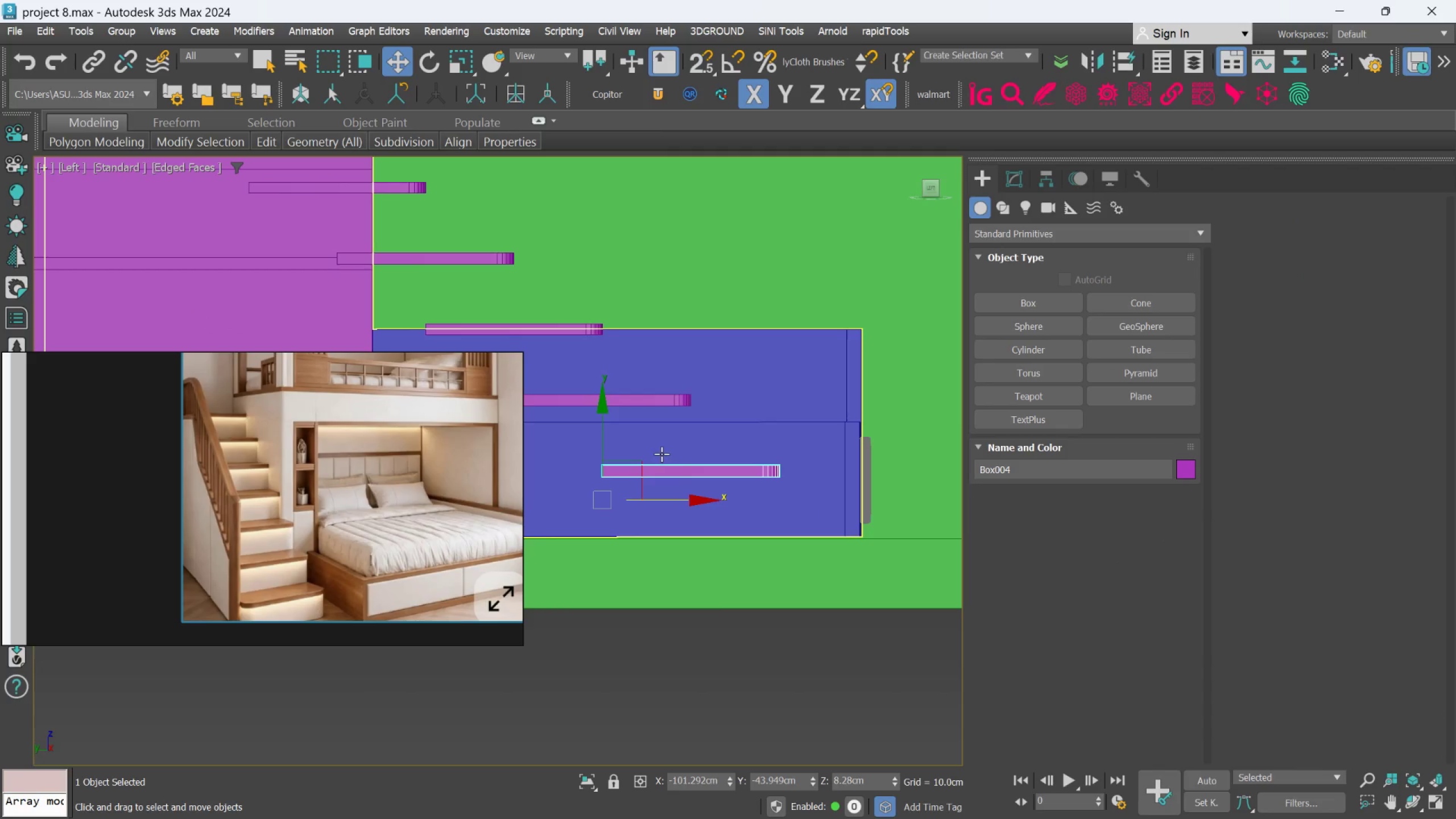 
scroll: coordinate [726, 471], scroll_direction: up, amount: 1.0
 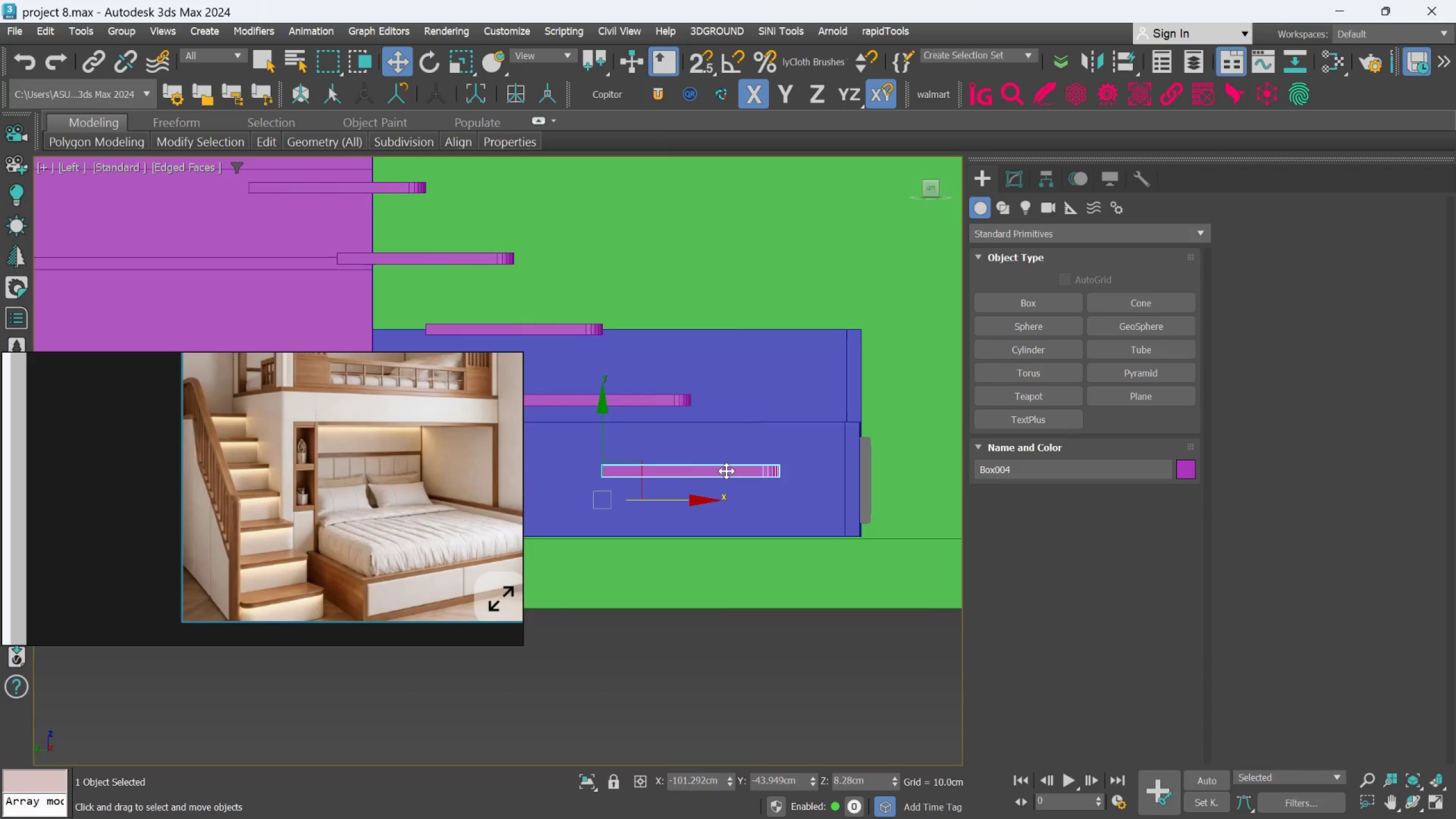 
hold_key(key=ShiftLeft, duration=1.58)
left_click_drag(start_coordinate=[601, 445], to_coordinate=[597, 469])
 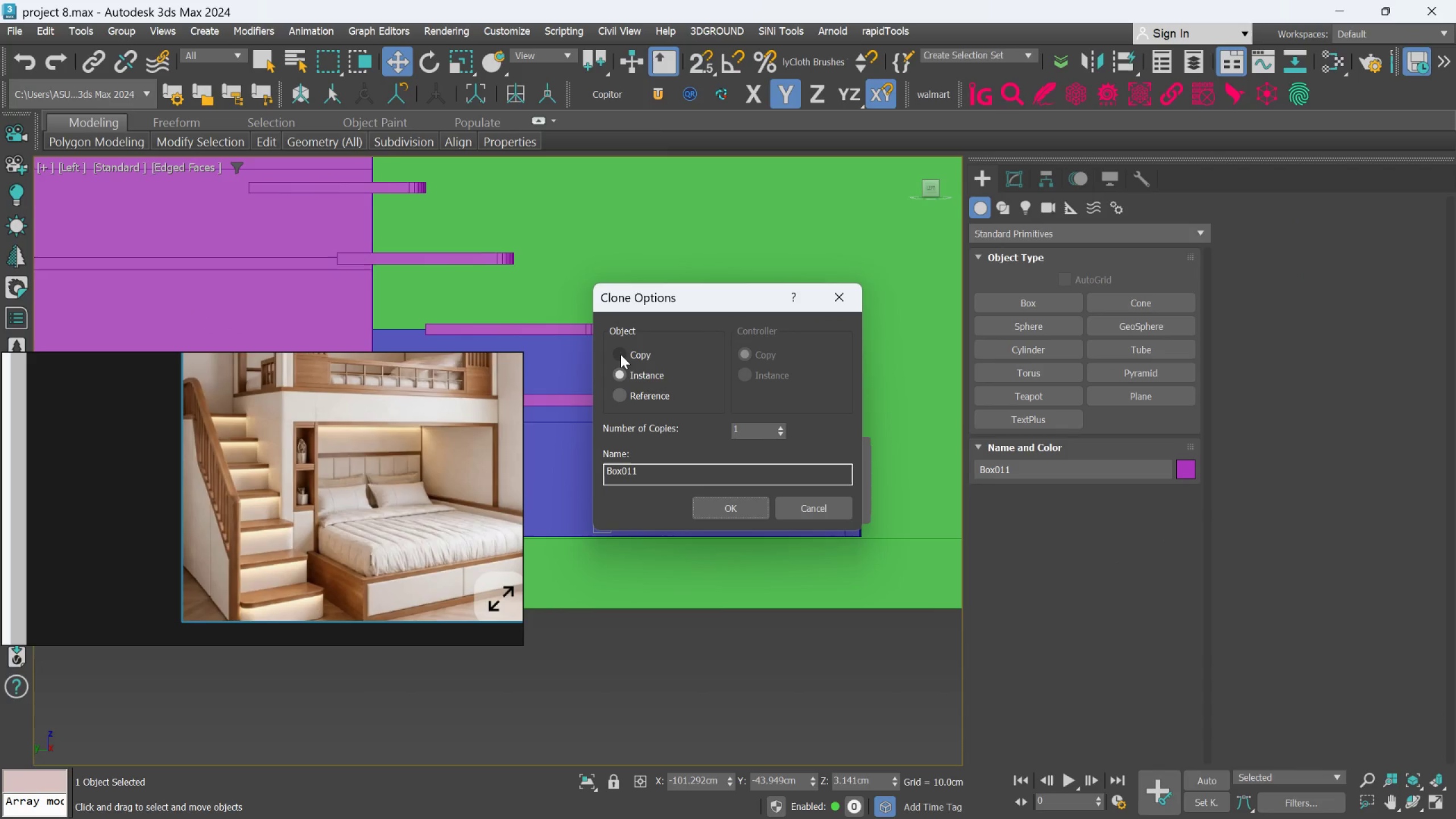 
left_click([619, 353])
 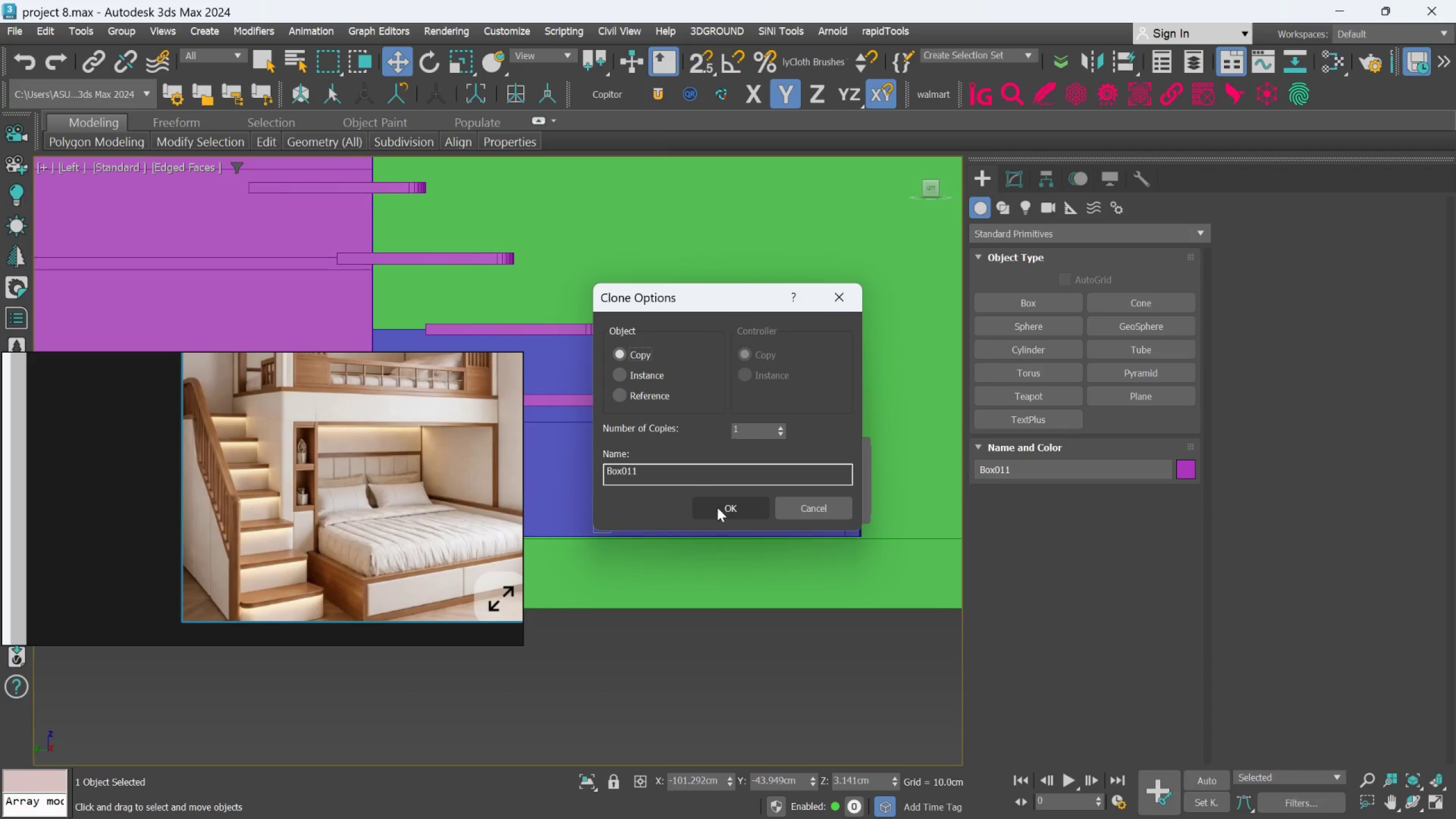 
left_click([717, 507])
 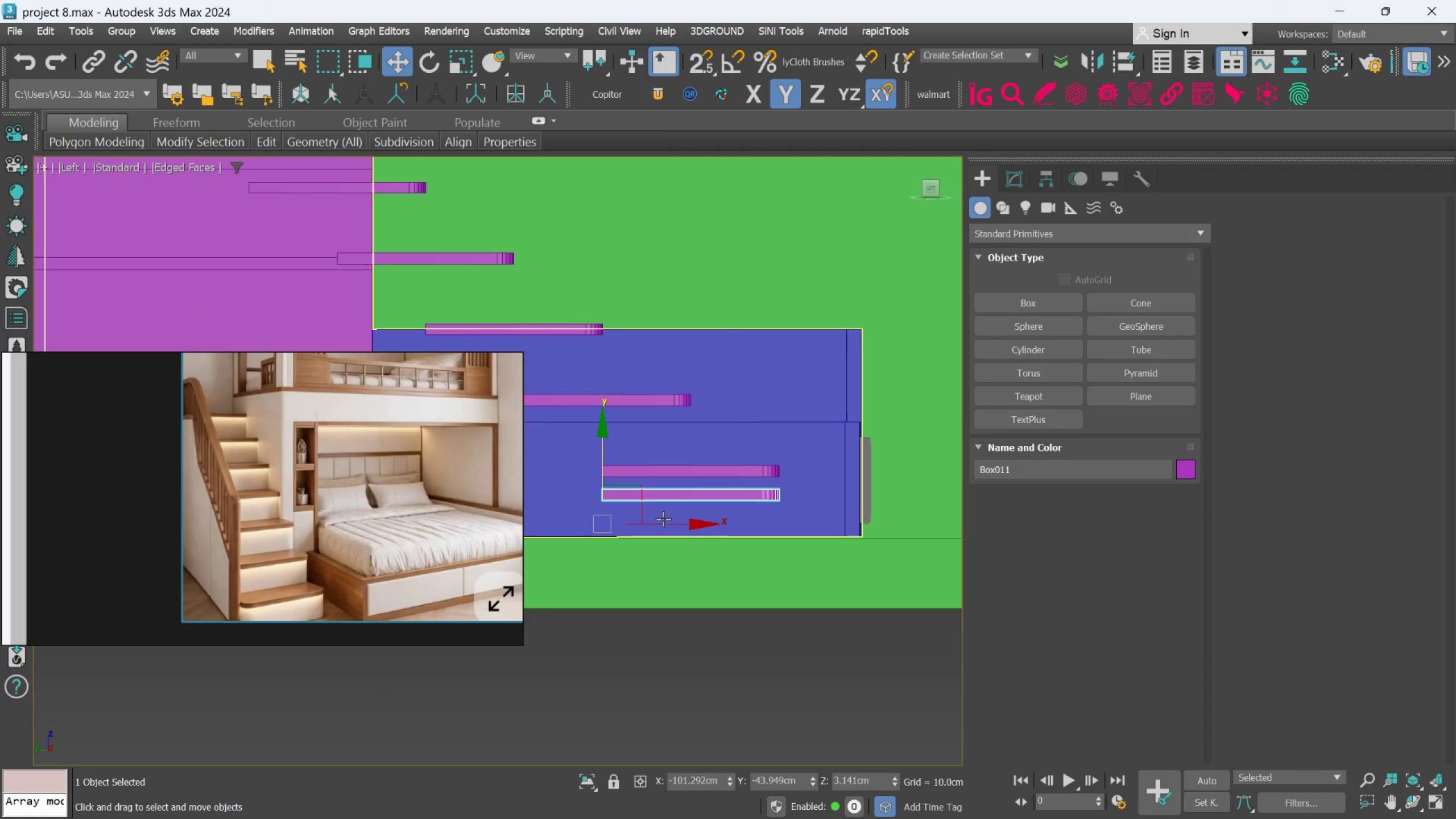 
scroll: coordinate [661, 519], scroll_direction: up, amount: 1.0
 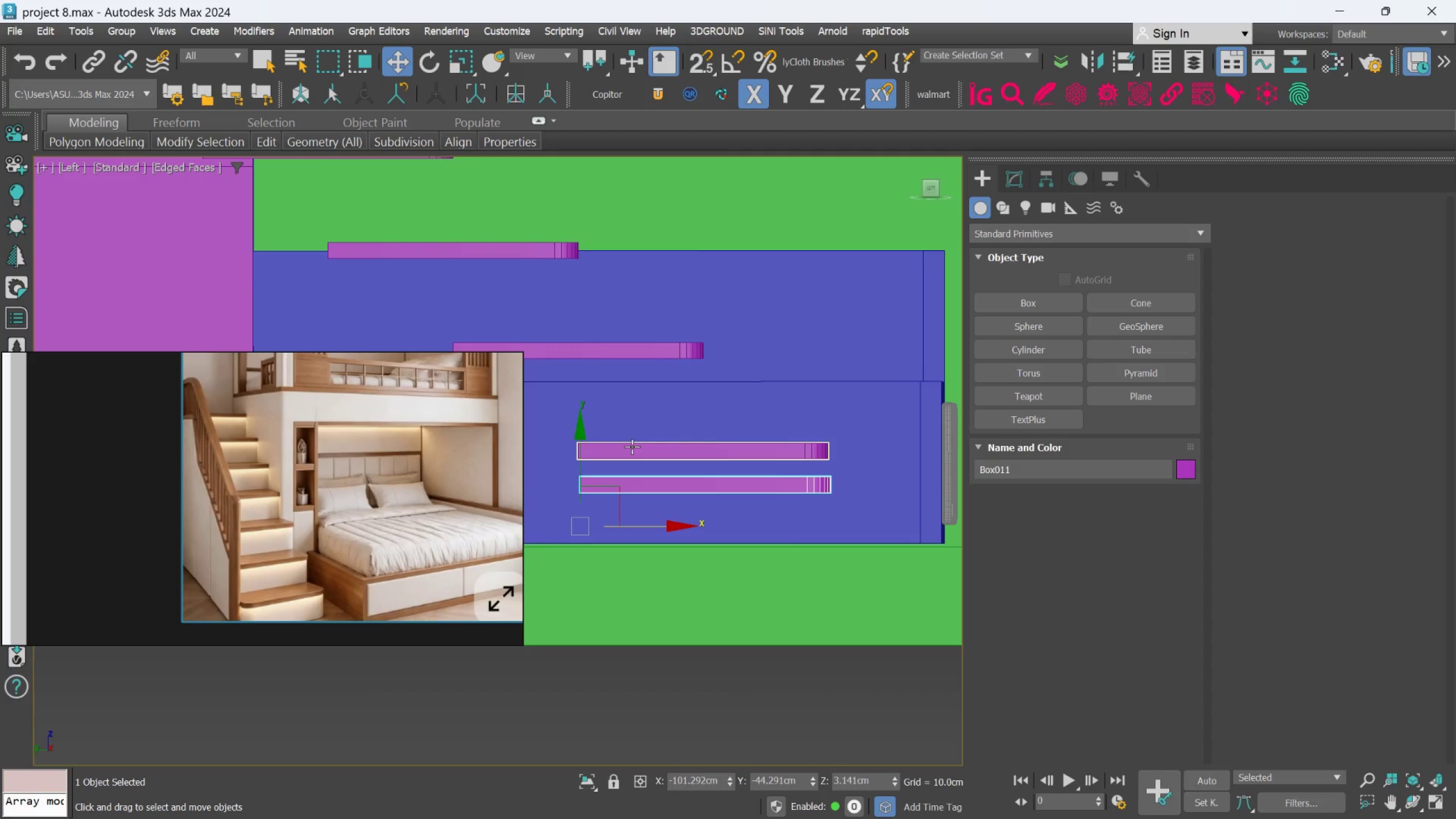 
left_click([1006, 177])
 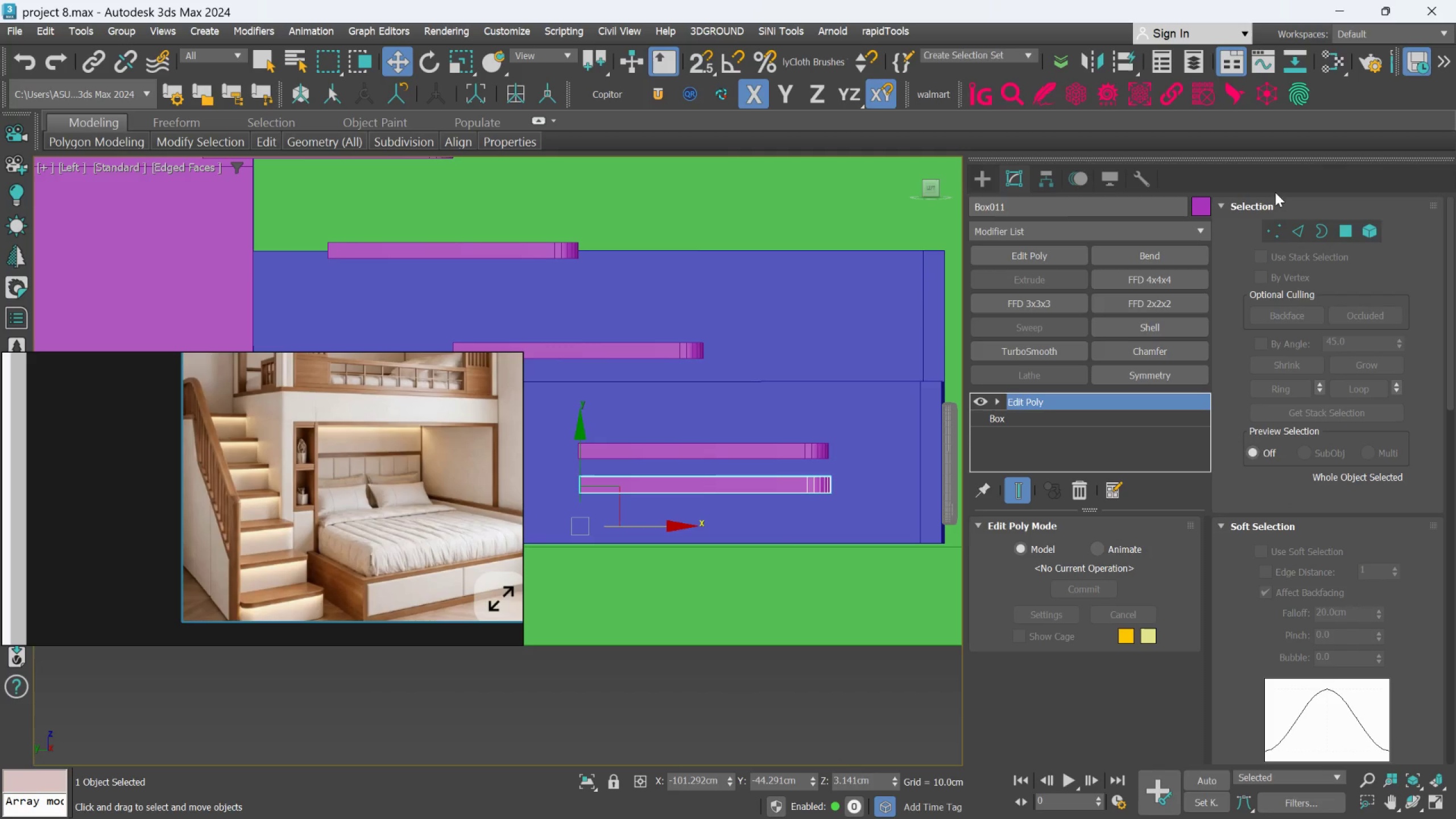 
left_click([1270, 227])
 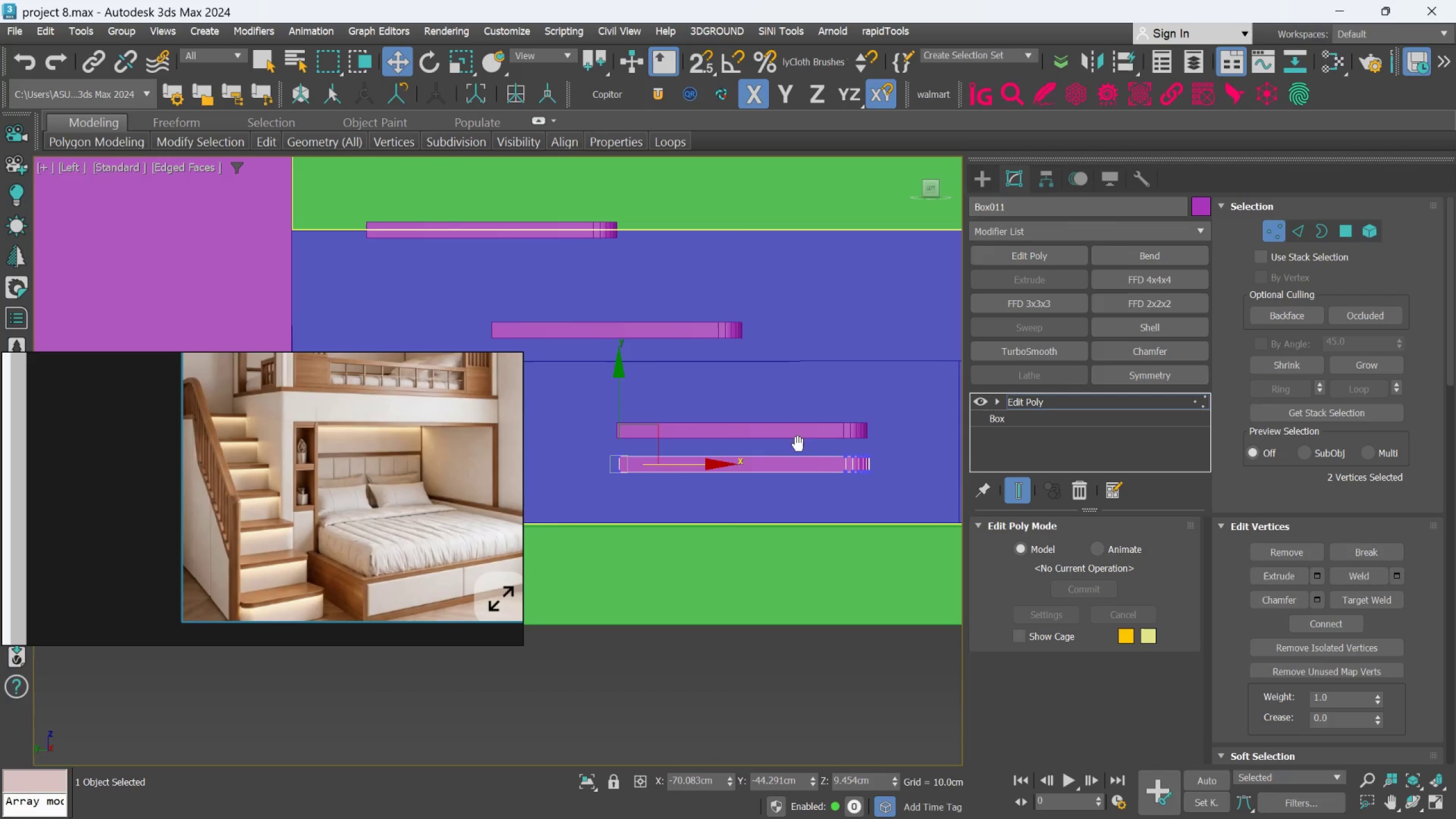 
scroll: coordinate [712, 458], scroll_direction: up, amount: 1.0
 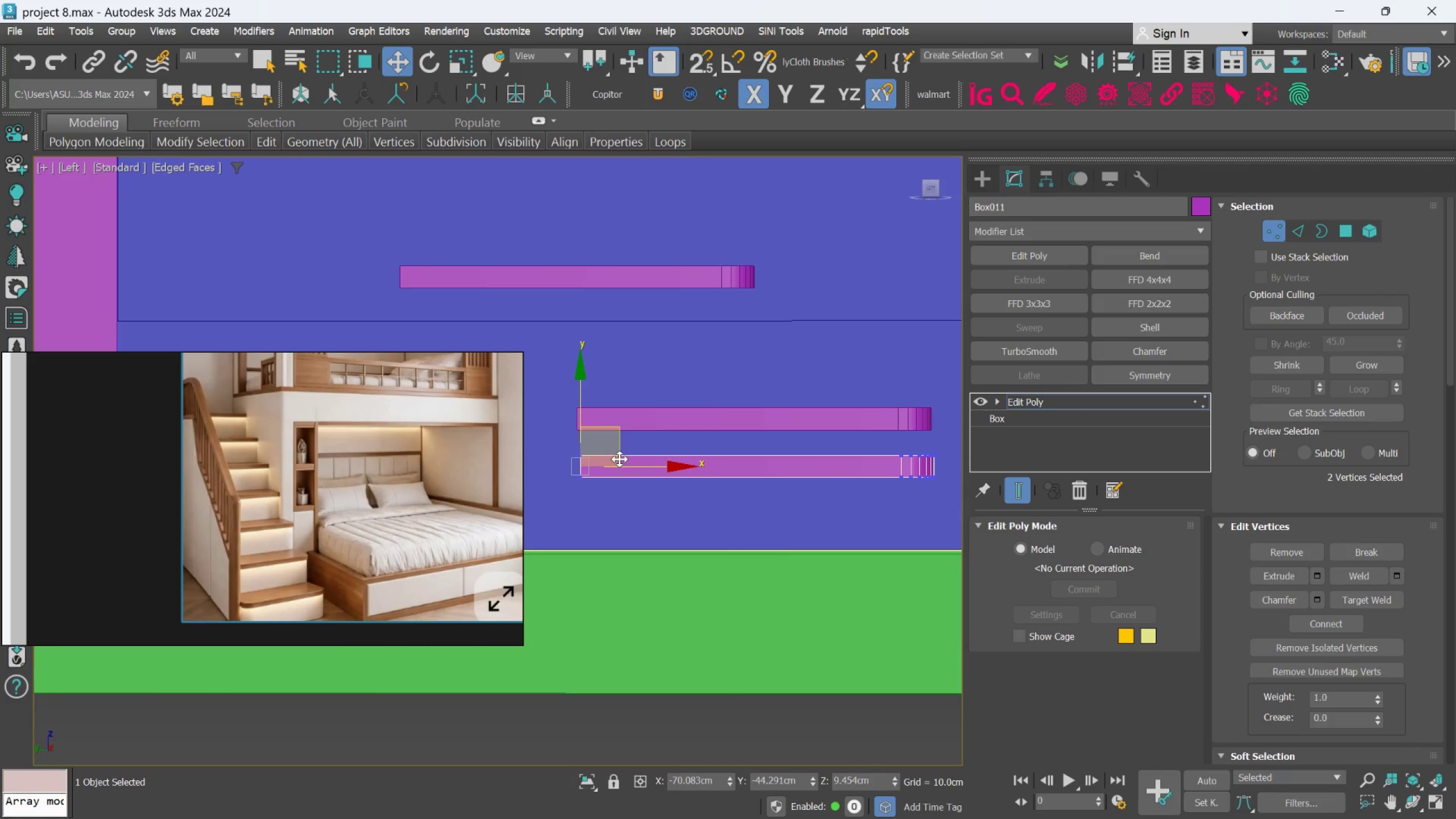 
key(S)
 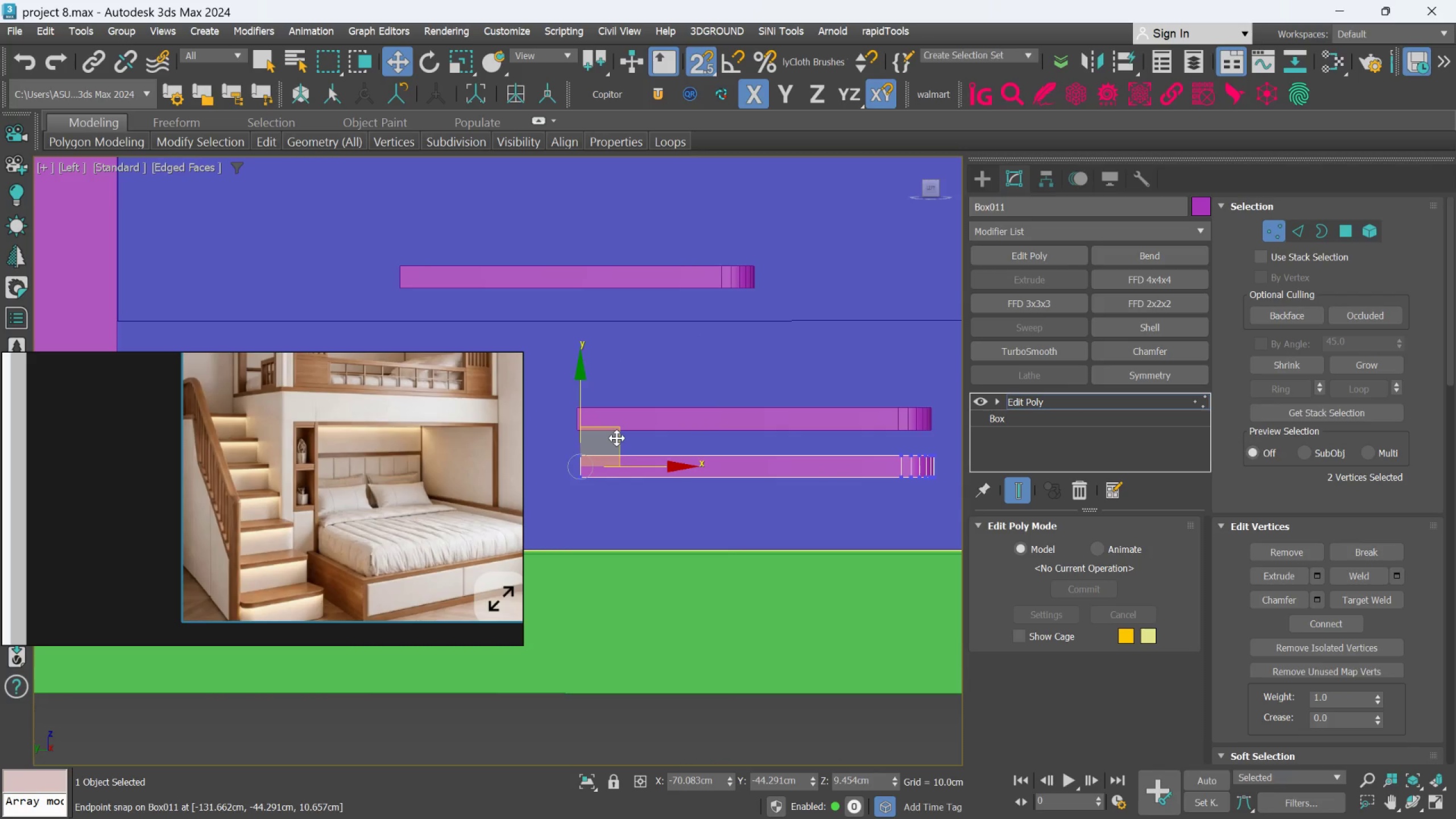 
scroll: coordinate [614, 438], scroll_direction: none, amount: 0.0
 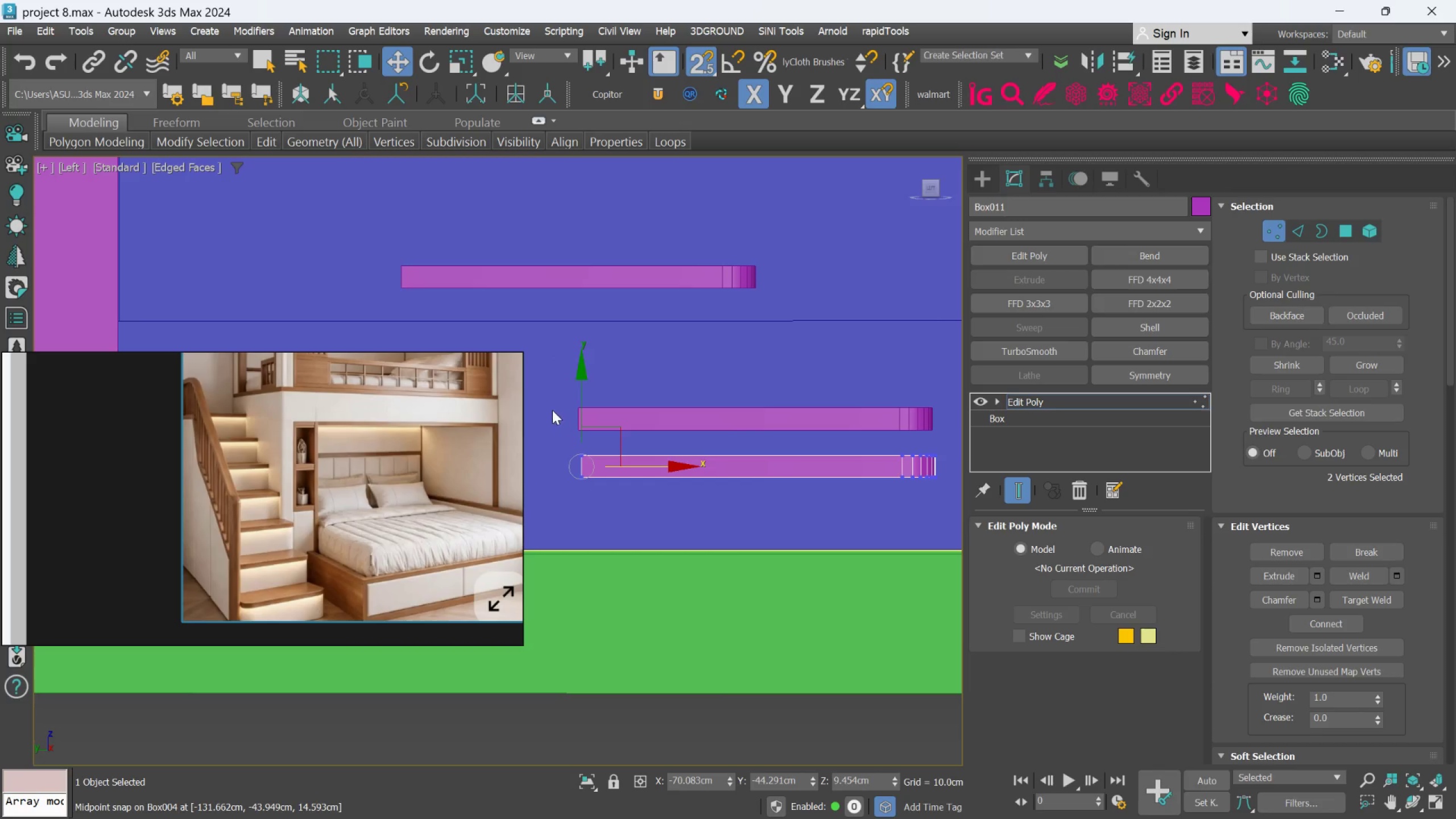 
left_click_drag(start_coordinate=[555, 423], to_coordinate=[955, 461])
 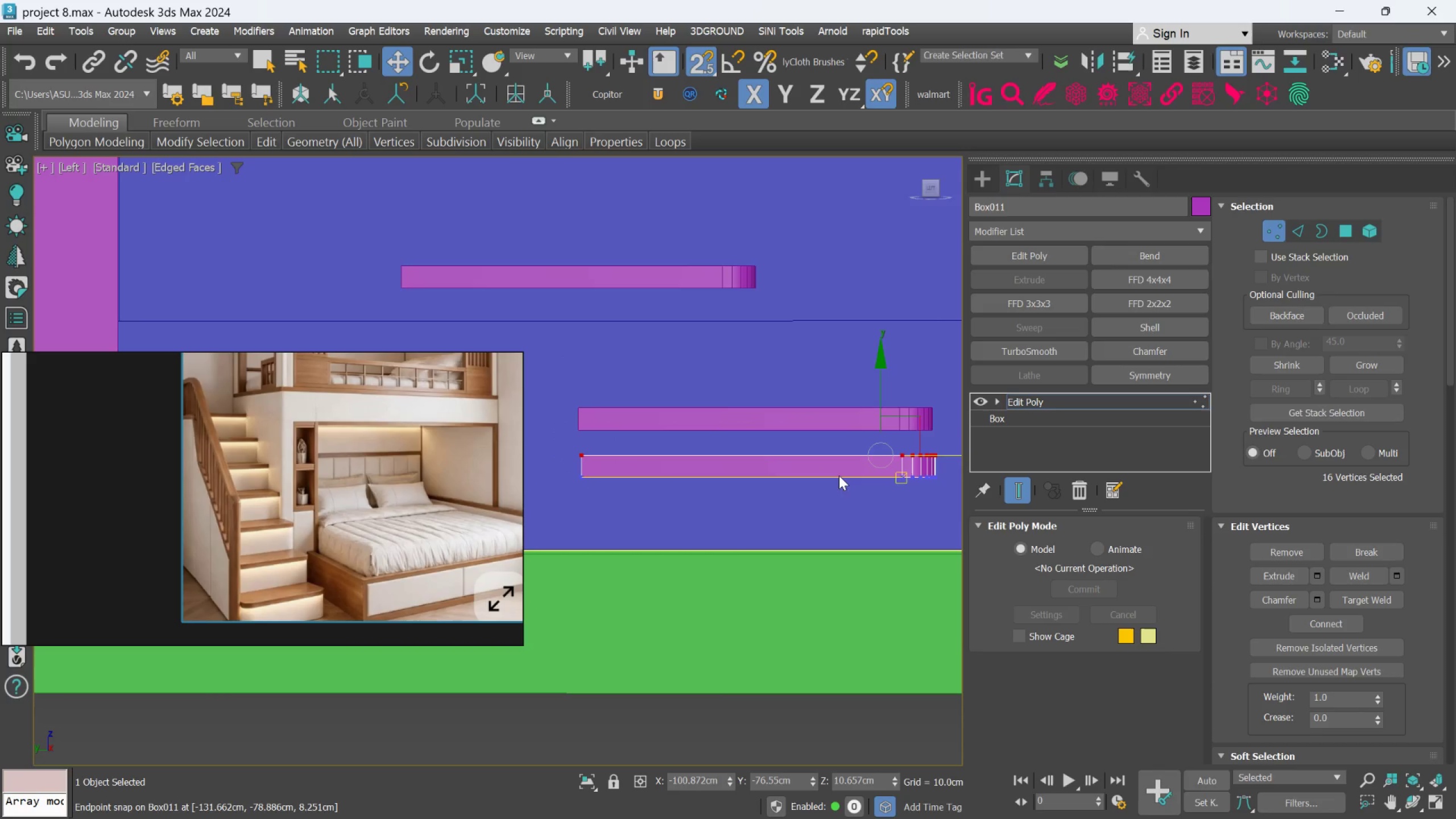 
key(S)
 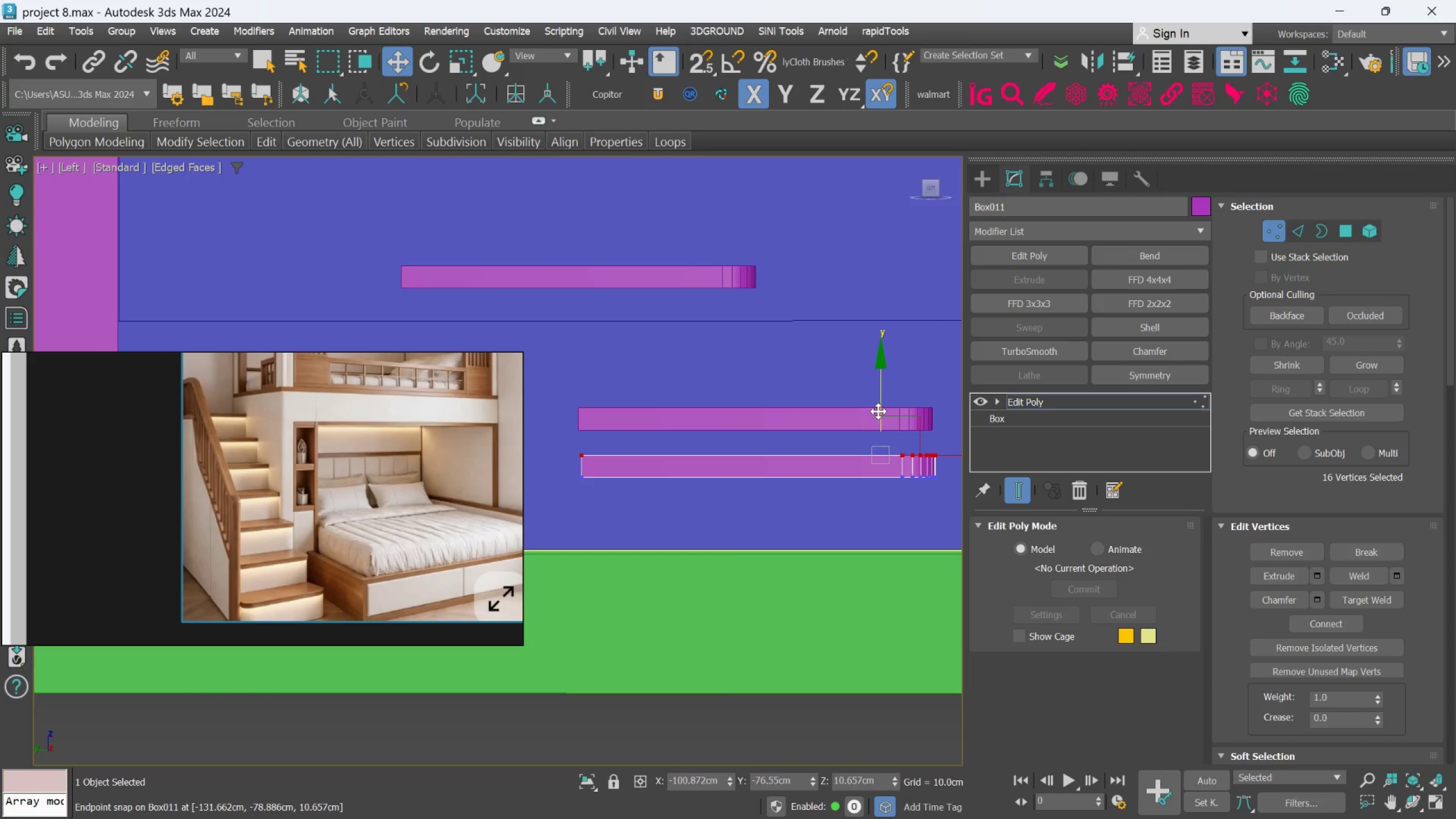 
left_click_drag(start_coordinate=[878, 410], to_coordinate=[632, 431])
 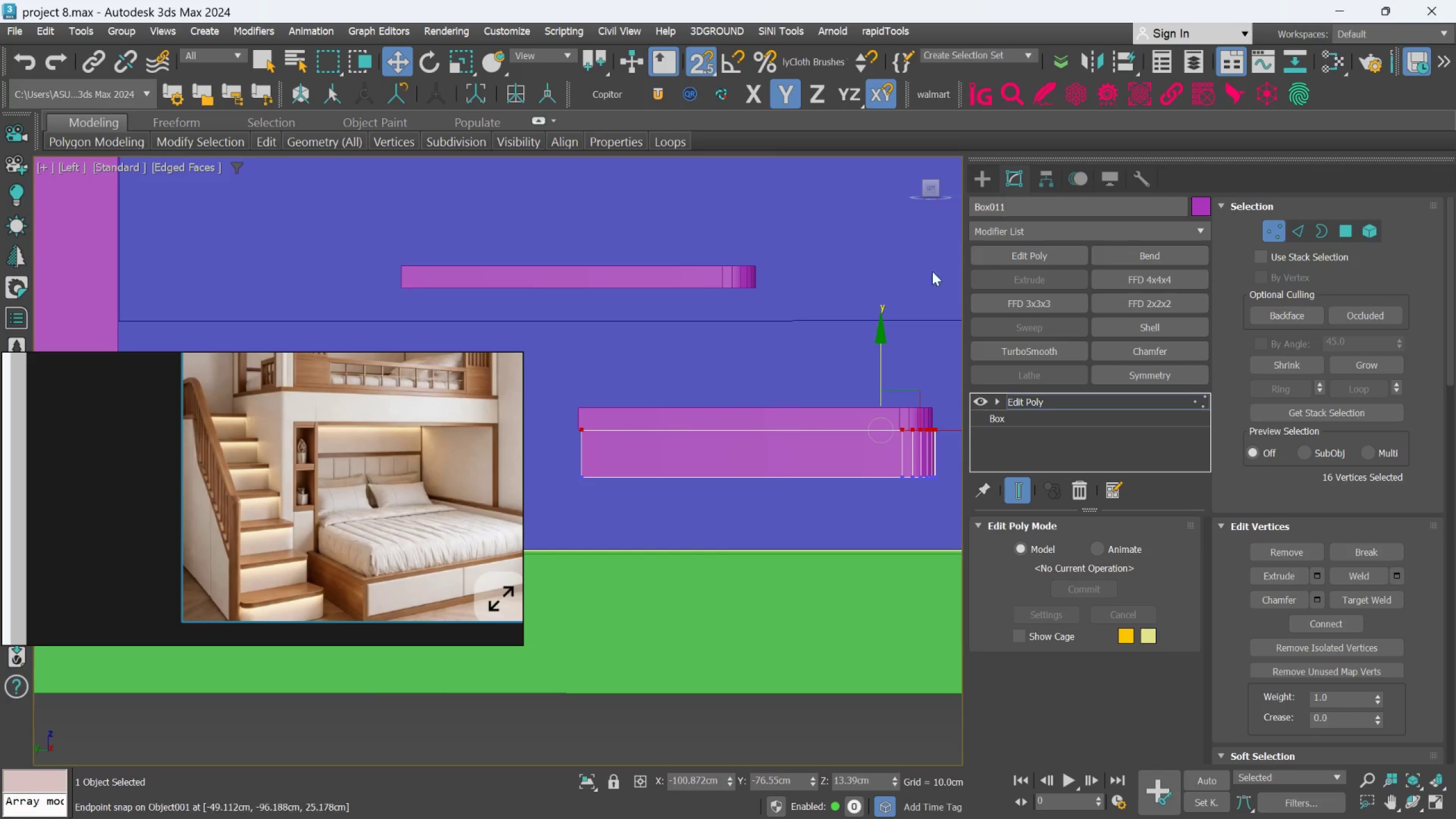 
key(S)
 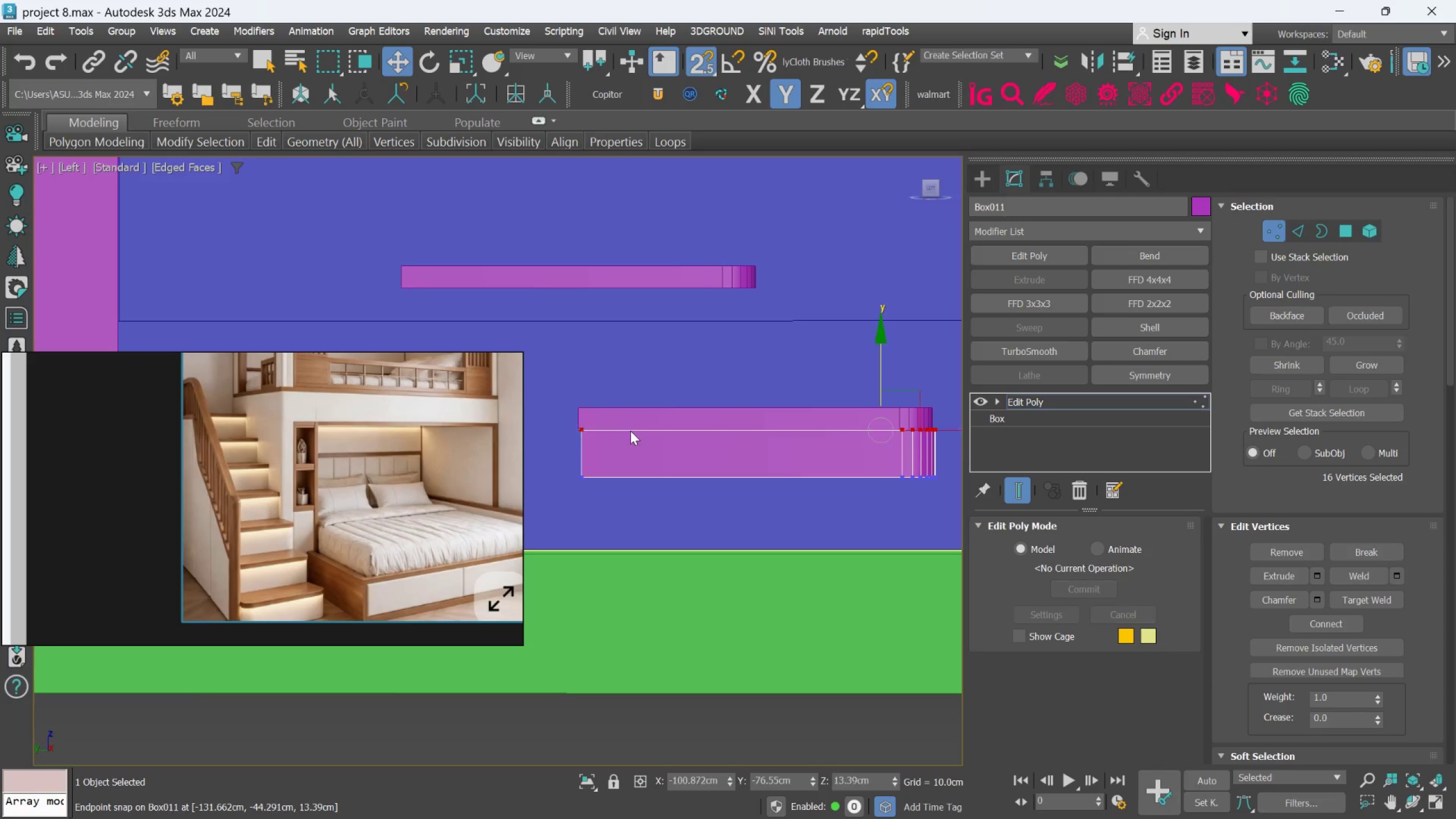 
left_click([1277, 233])
 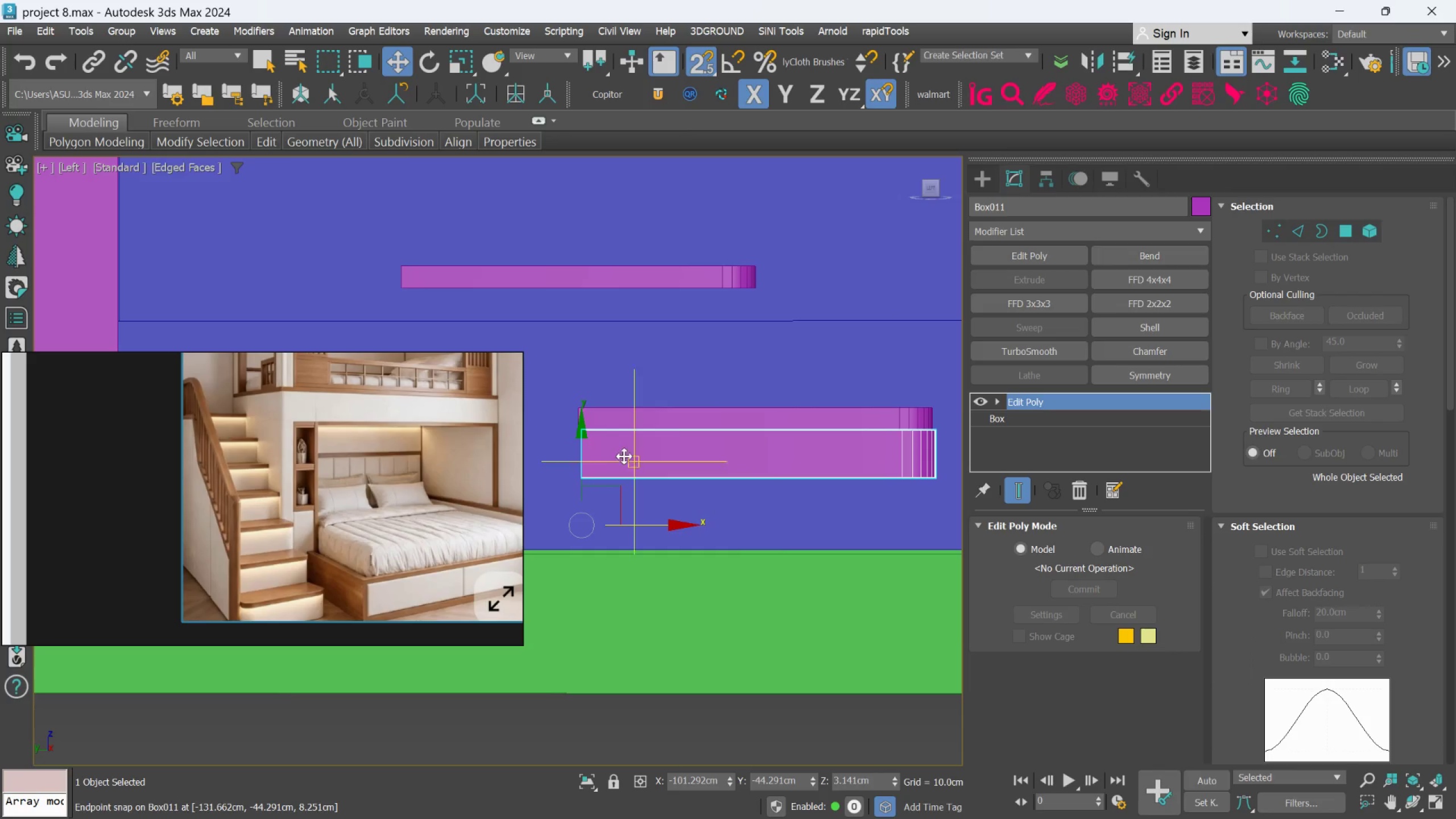 
scroll: coordinate [692, 437], scroll_direction: up, amount: 2.0
 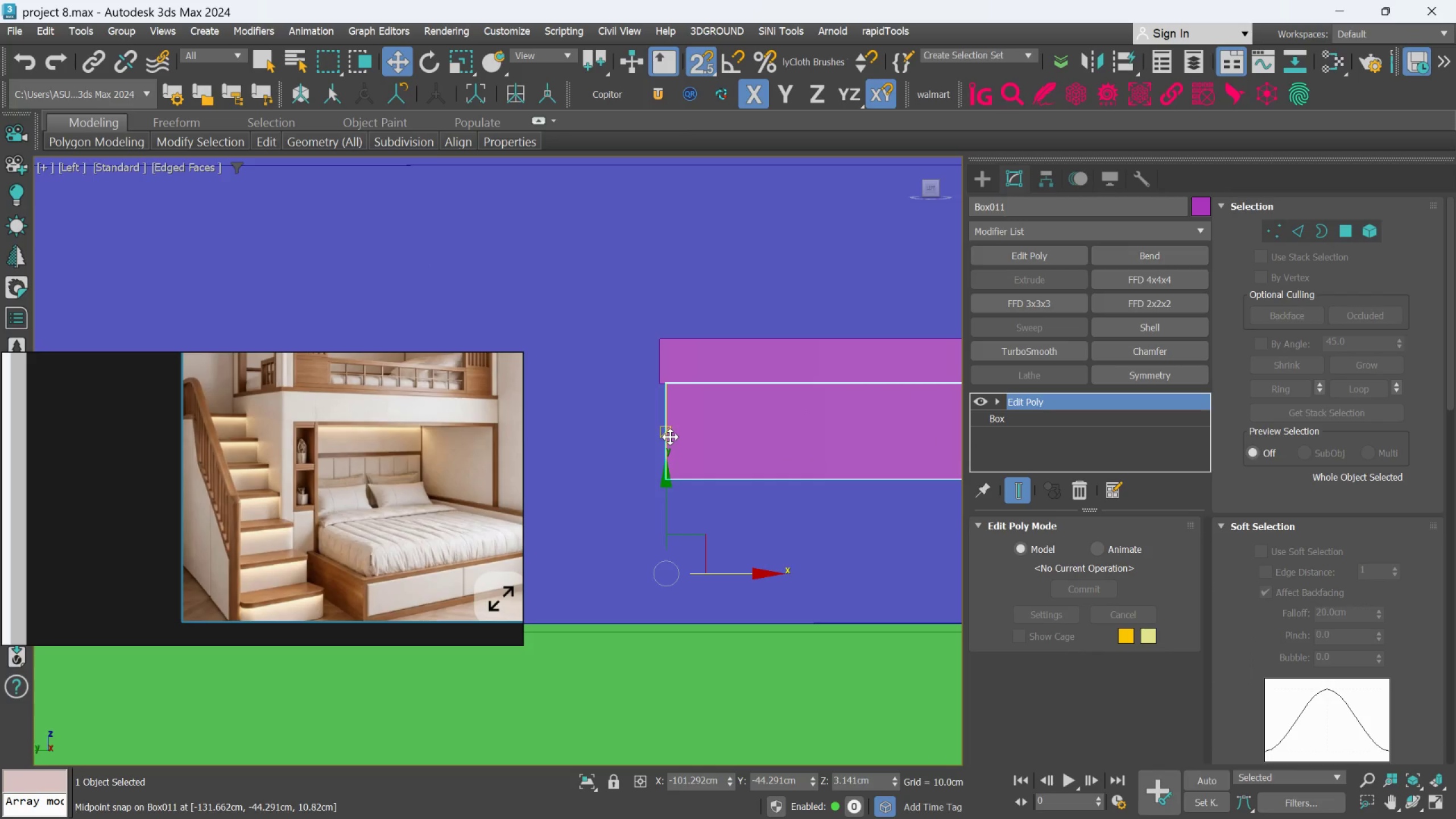 
left_click_drag(start_coordinate=[670, 437], to_coordinate=[659, 384])
 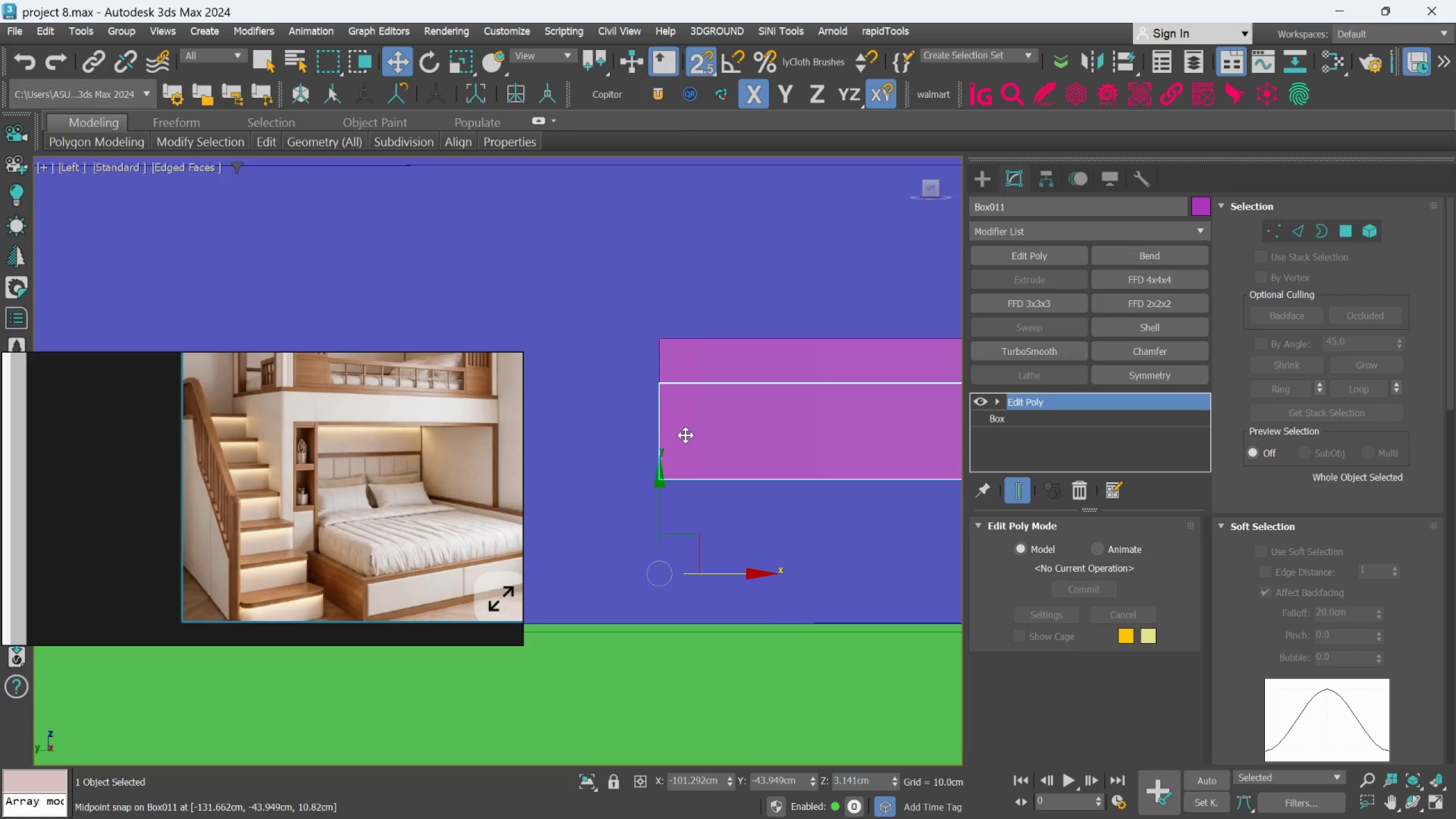 
scroll: coordinate [685, 435], scroll_direction: down, amount: 3.0
 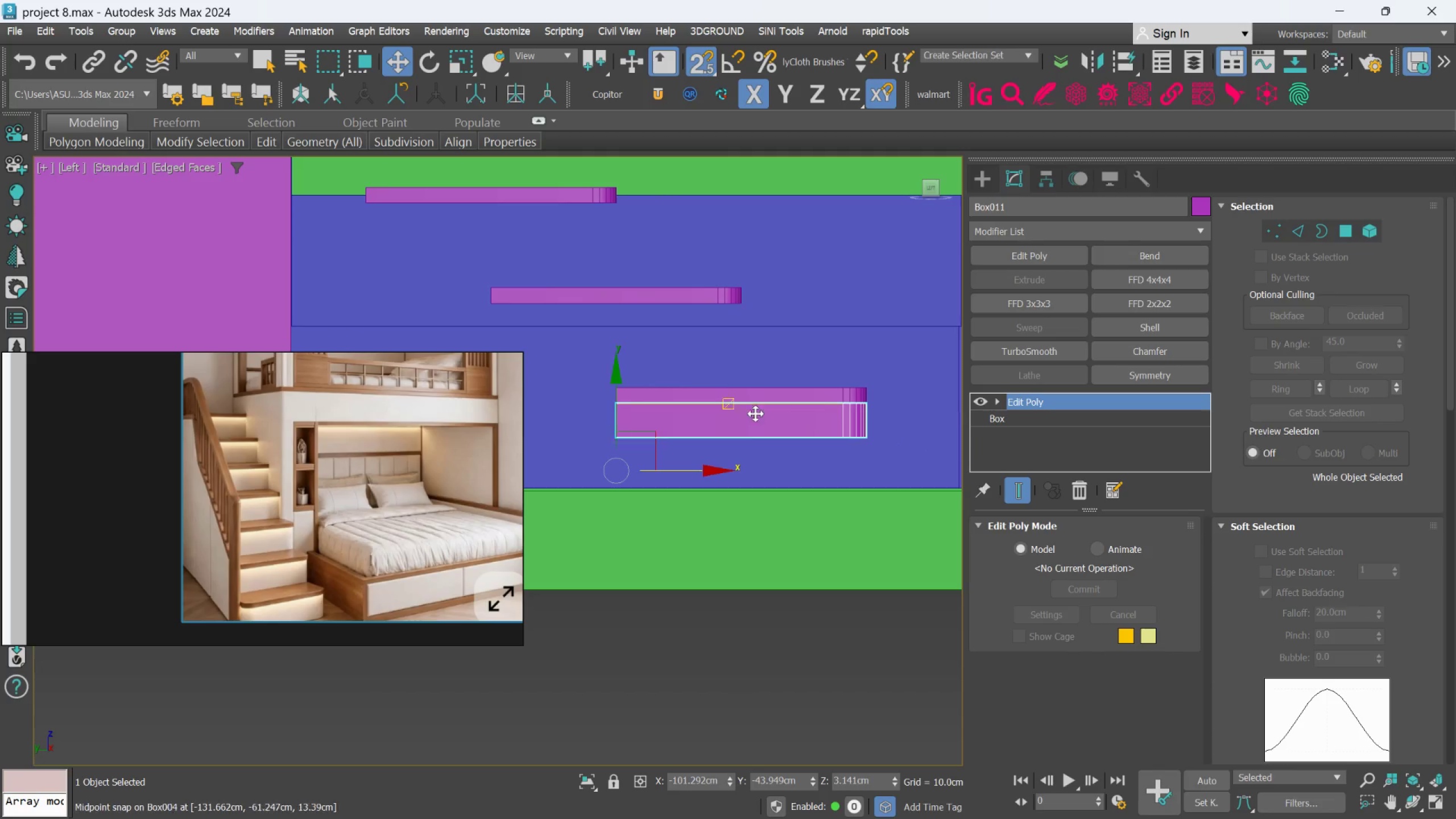 
scroll: coordinate [822, 406], scroll_direction: up, amount: 2.0
 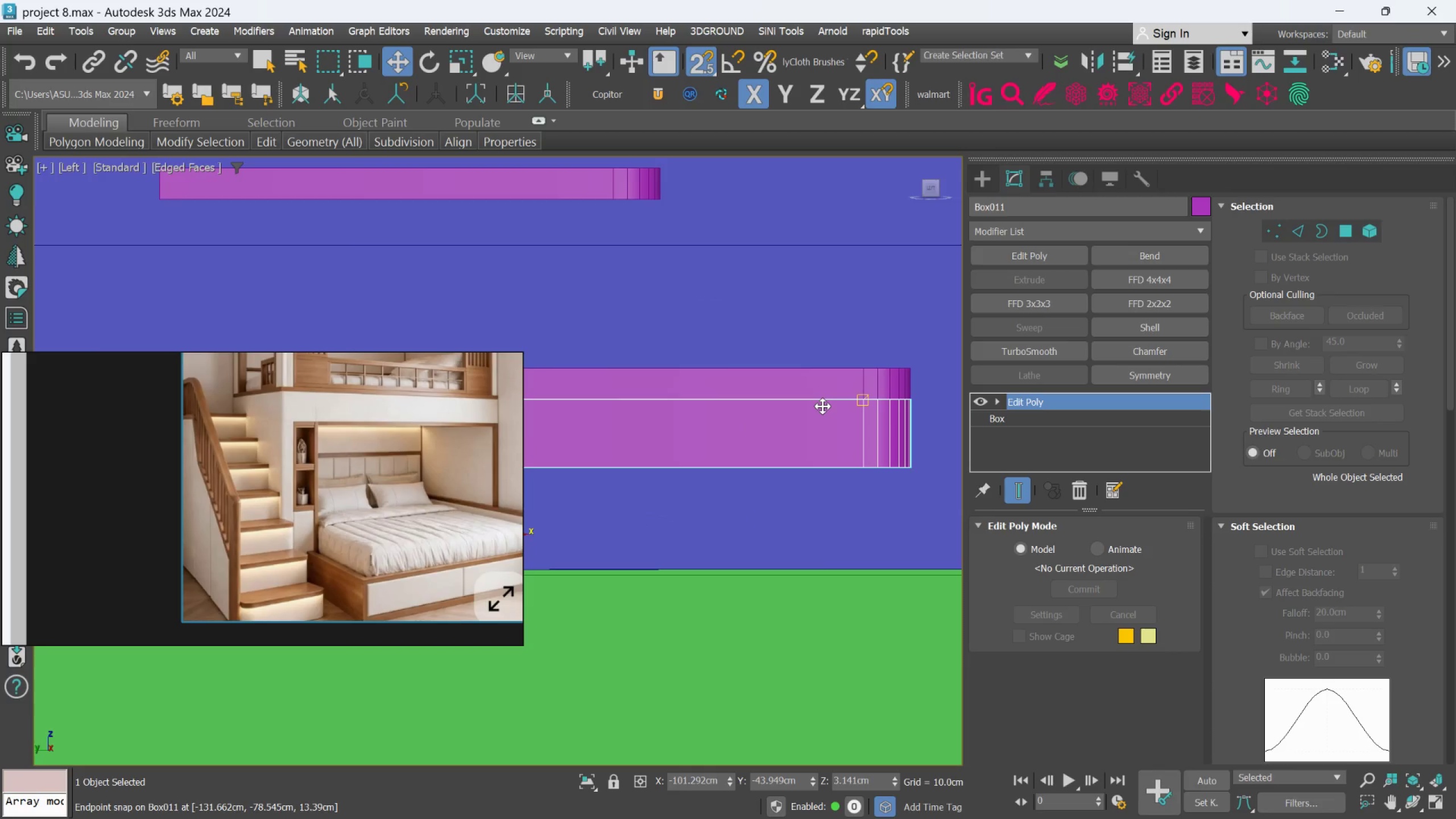 
scroll: coordinate [823, 406], scroll_direction: down, amount: 2.0
 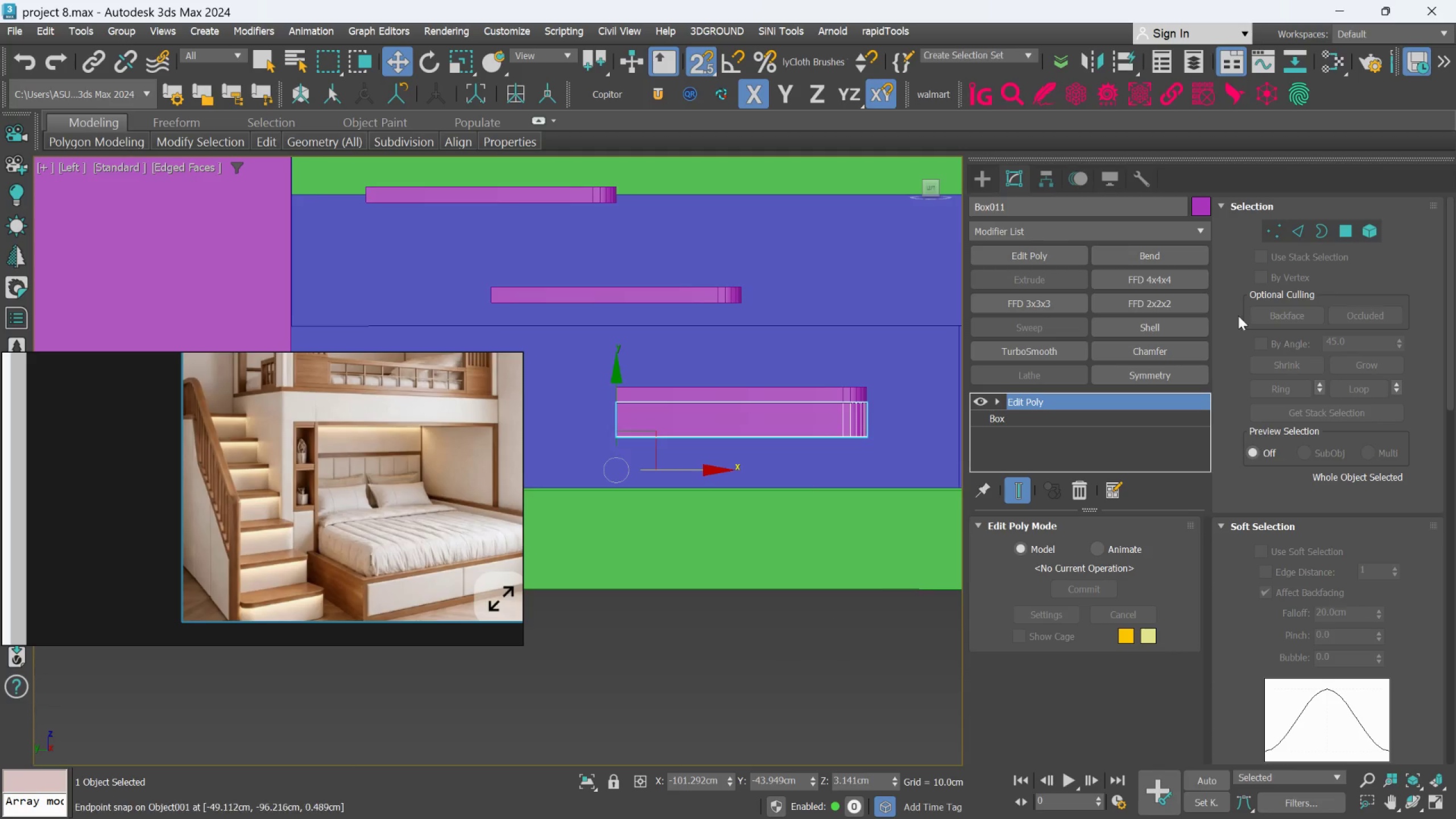 
left_click([1268, 227])
 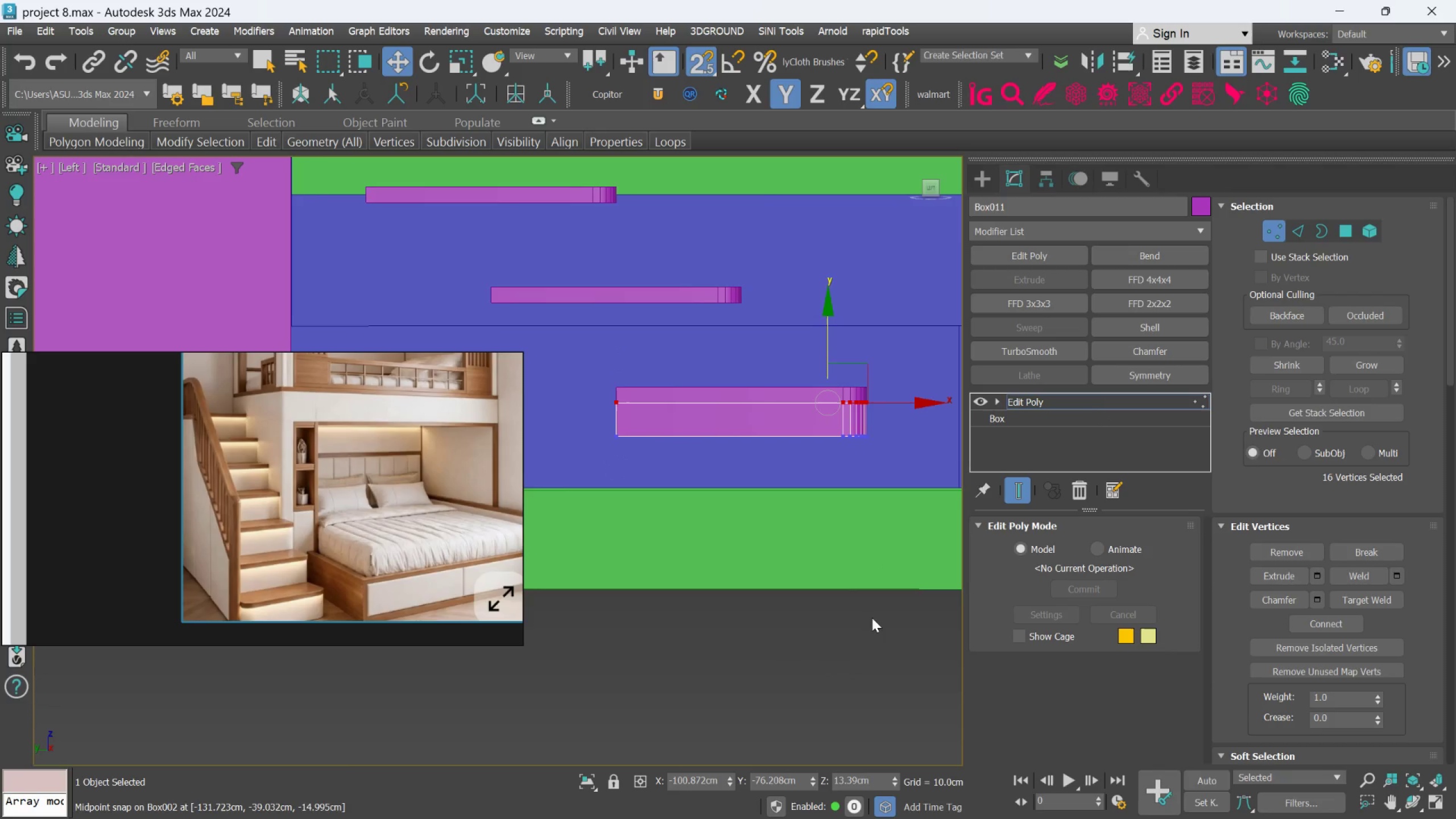 
left_click([880, 624])
 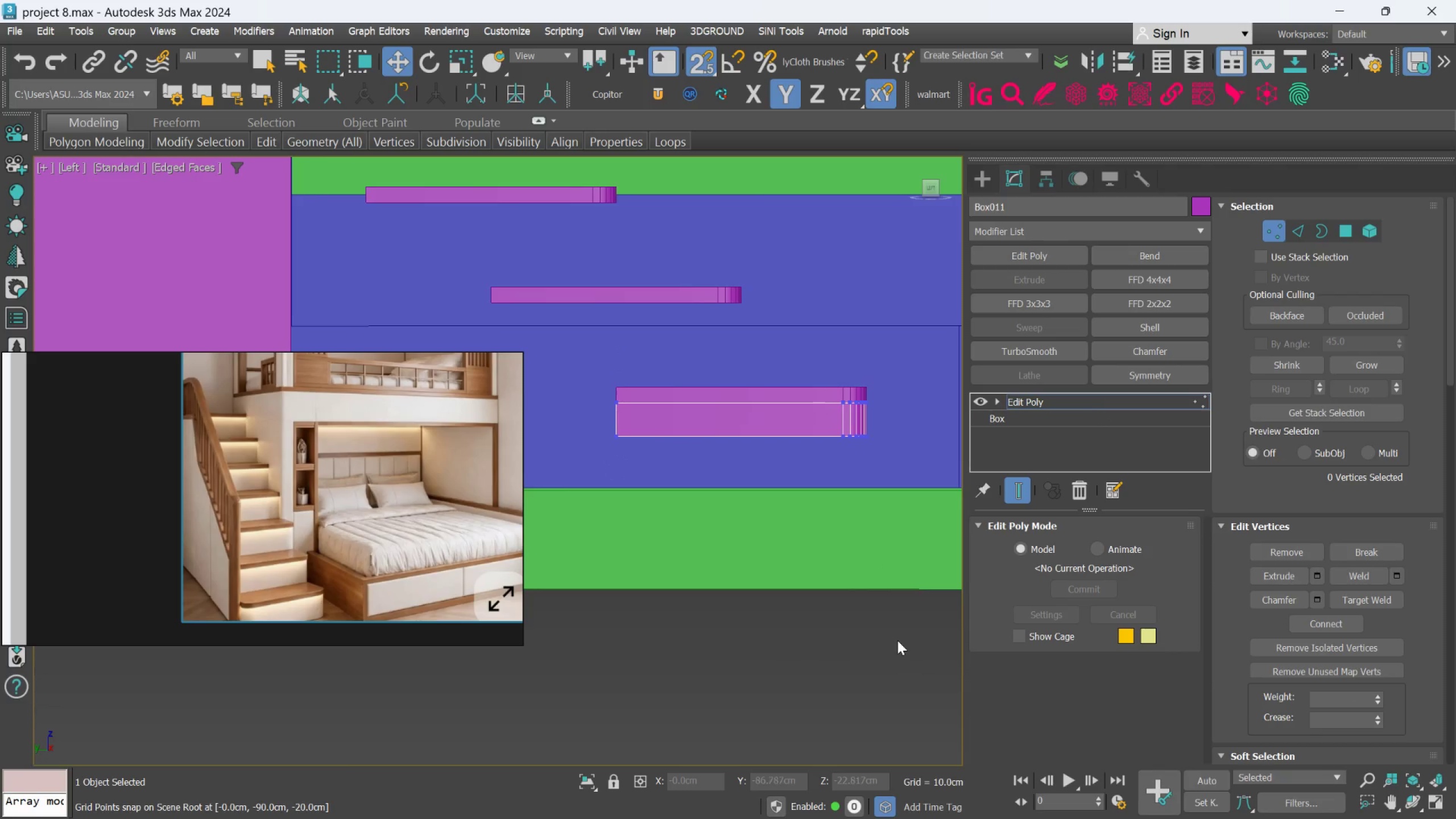 
left_click_drag(start_coordinate=[900, 635], to_coordinate=[596, 419])
 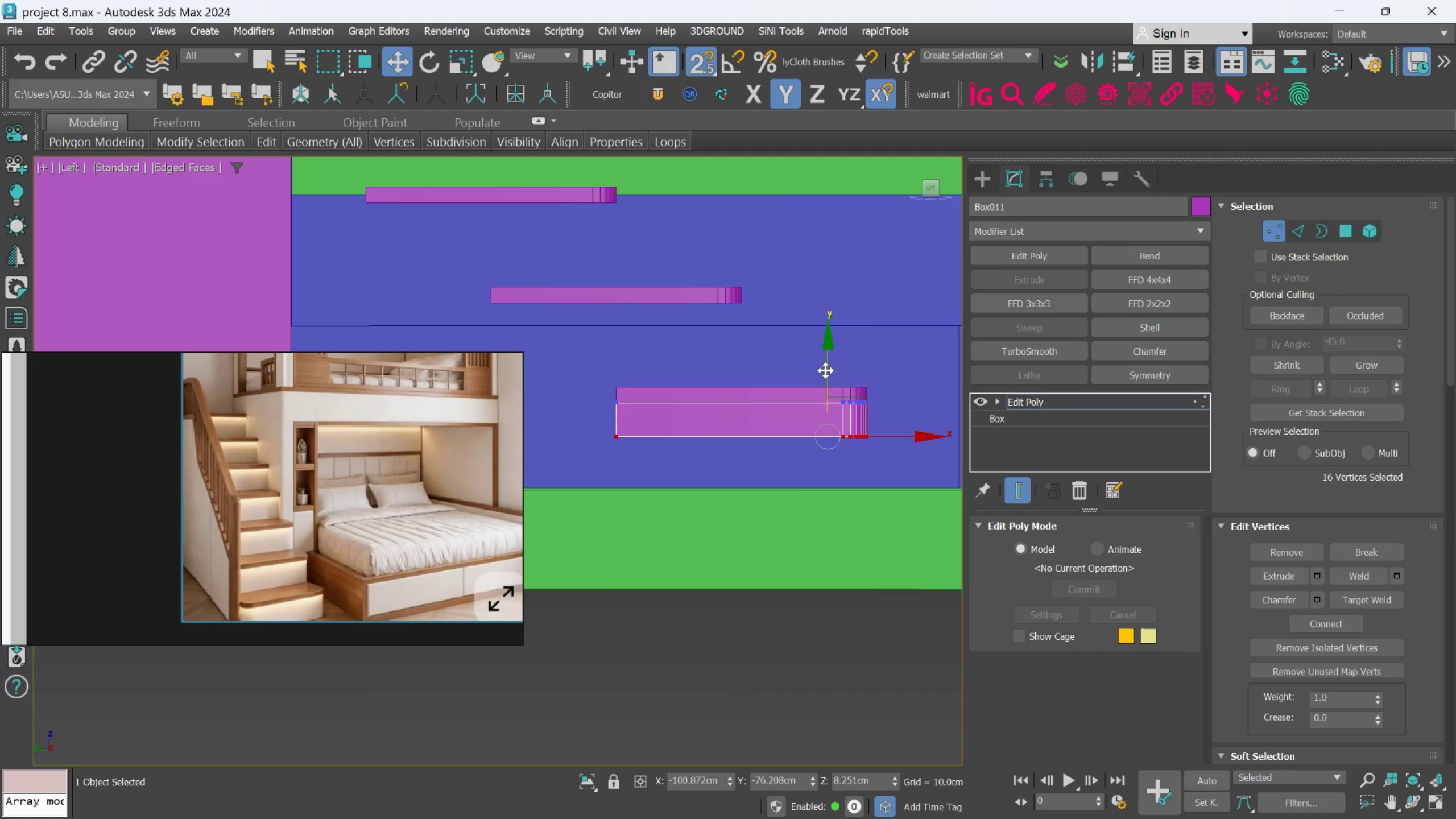 
wait(6.65)
 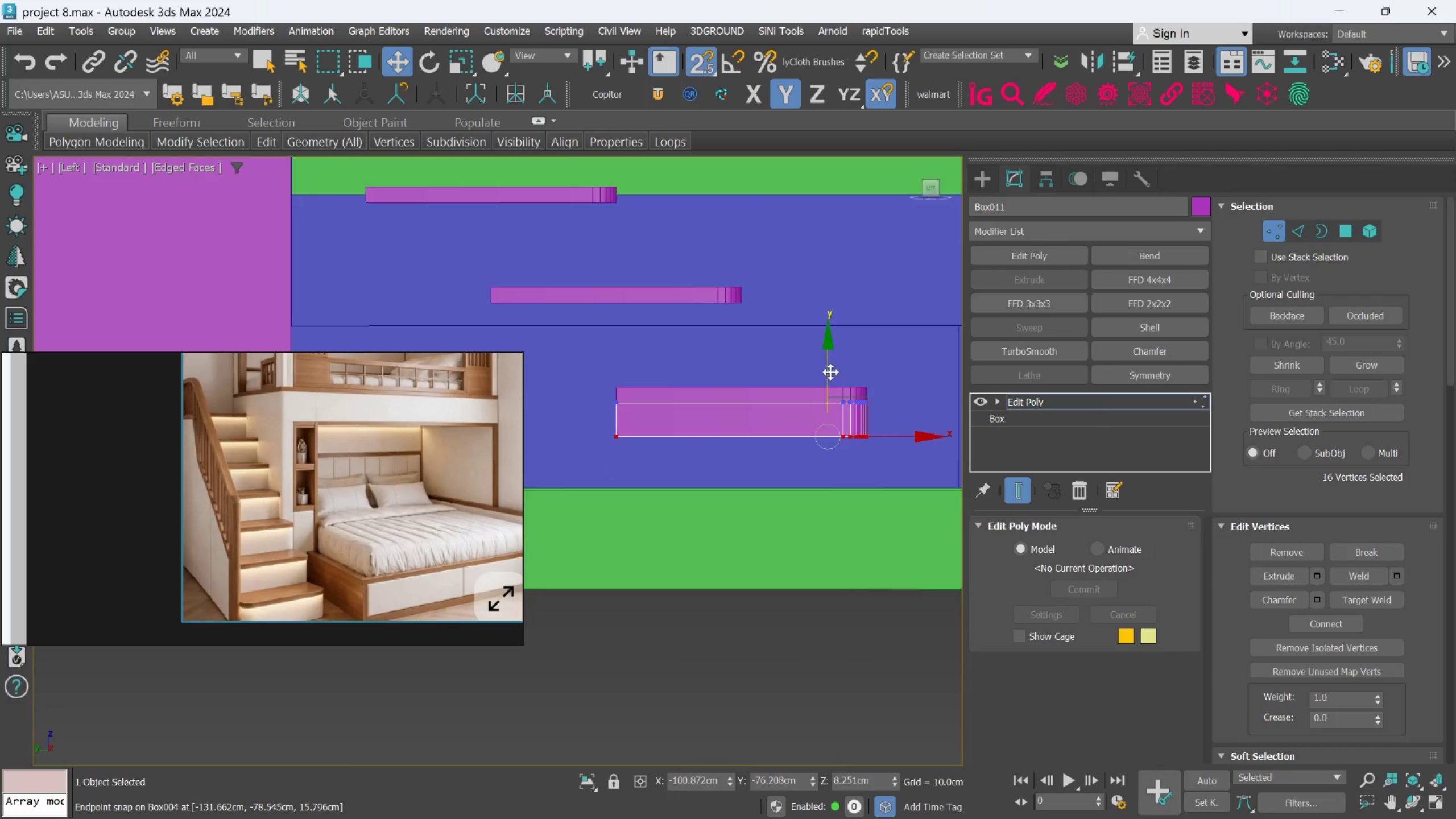 
left_click_drag(start_coordinate=[826, 368], to_coordinate=[634, 489])
 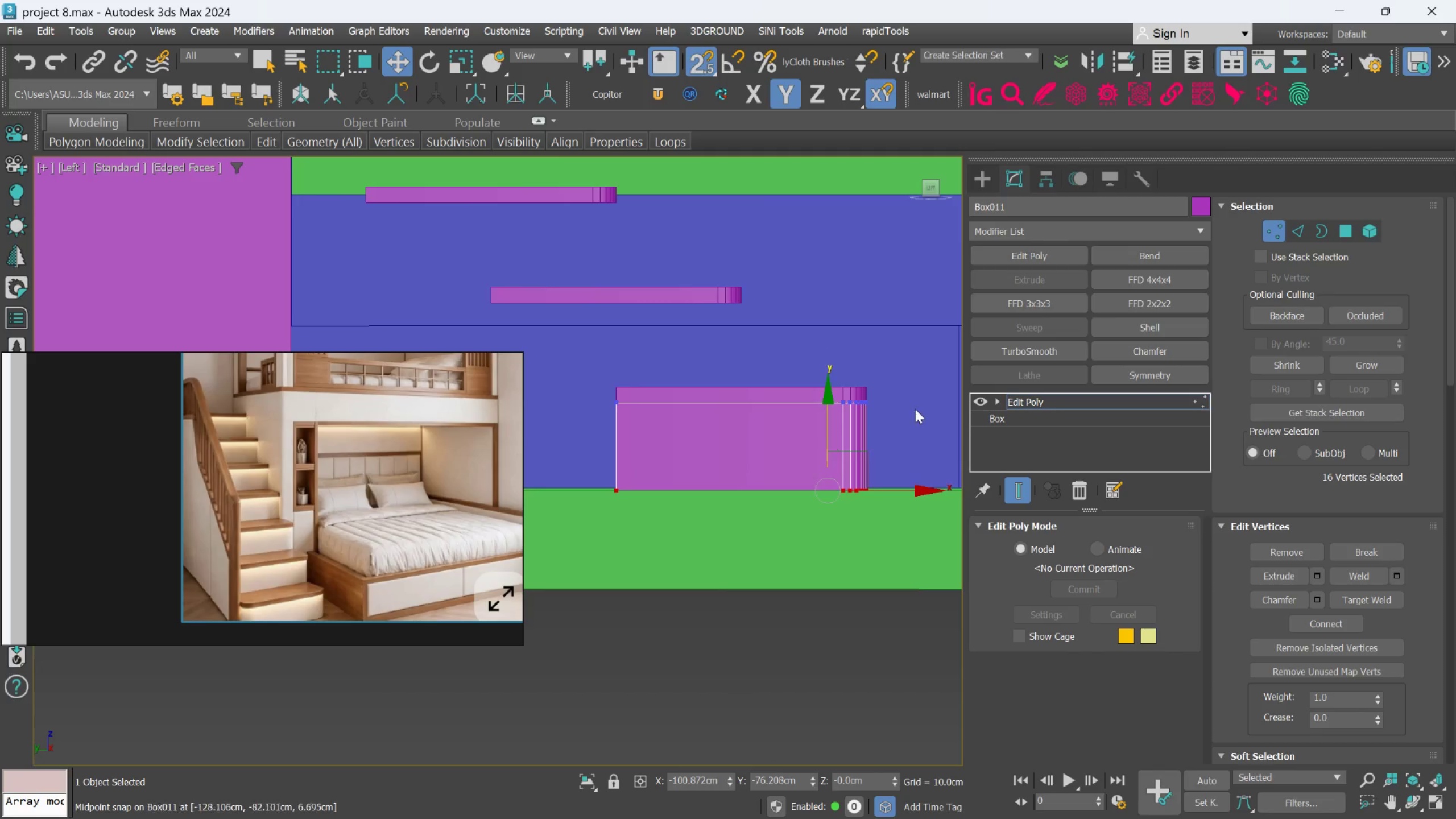 
type(ss)
 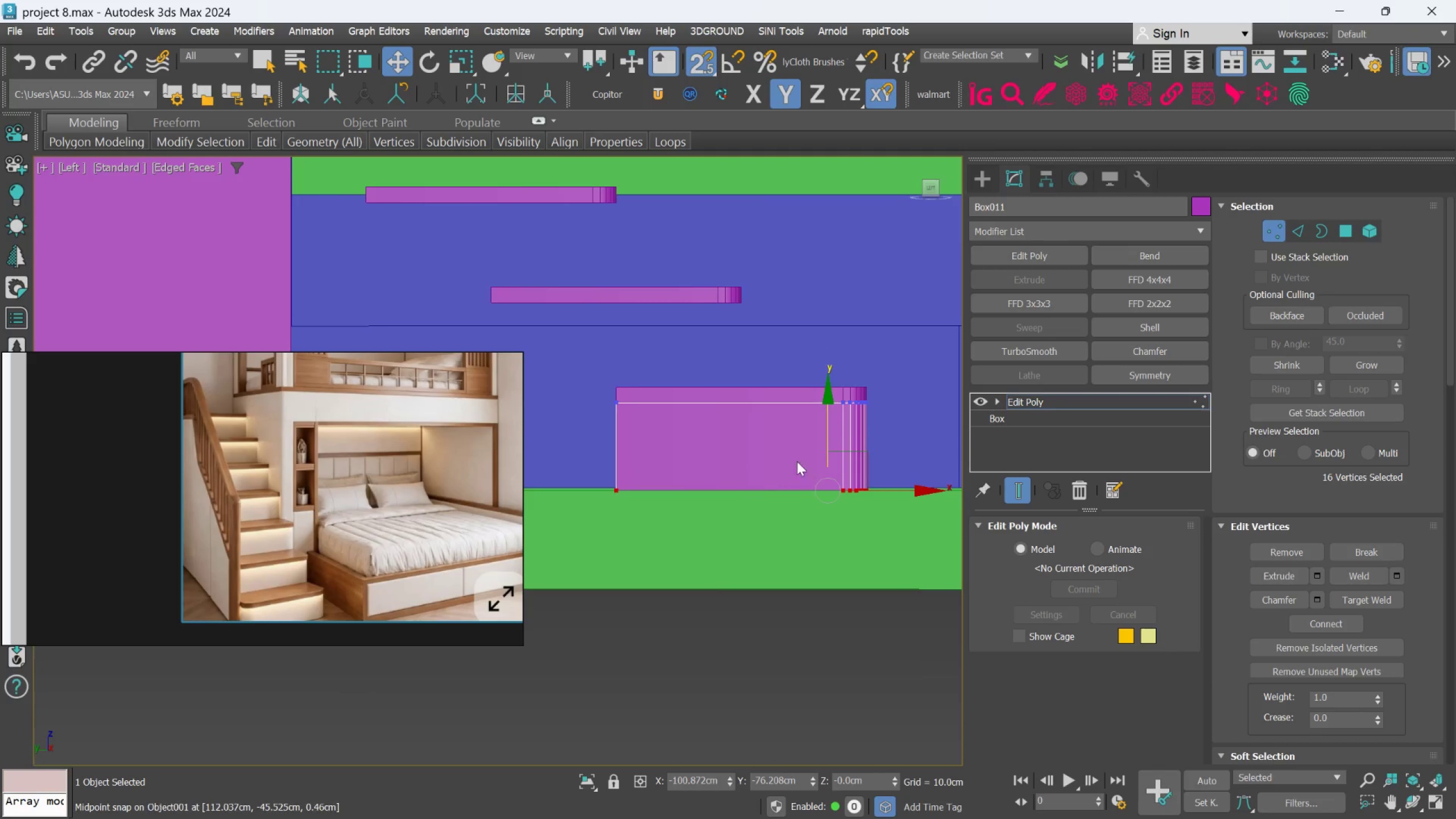 
left_click([1277, 234])
 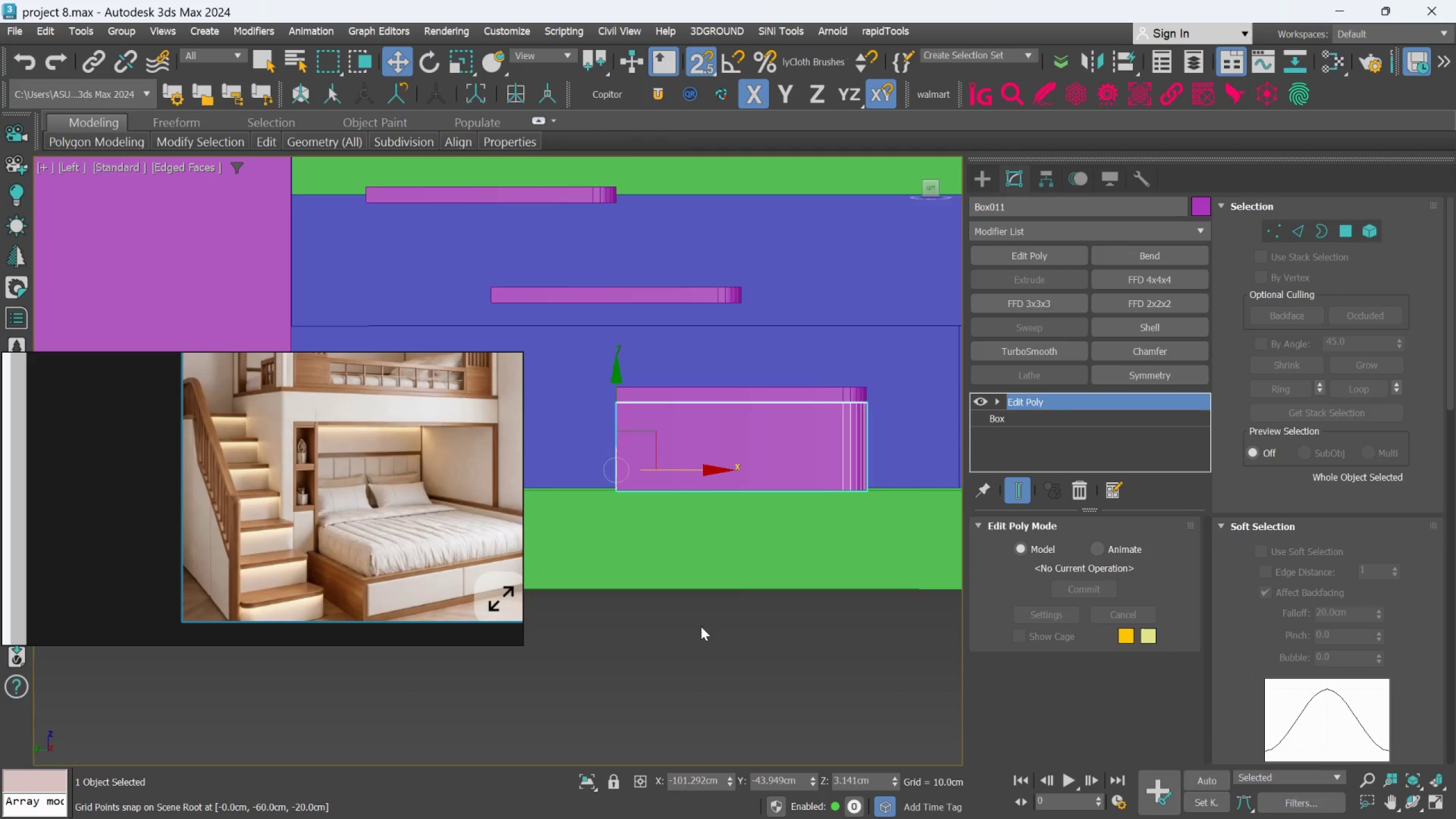 
hold_key(key=AltLeft, duration=1.17)
 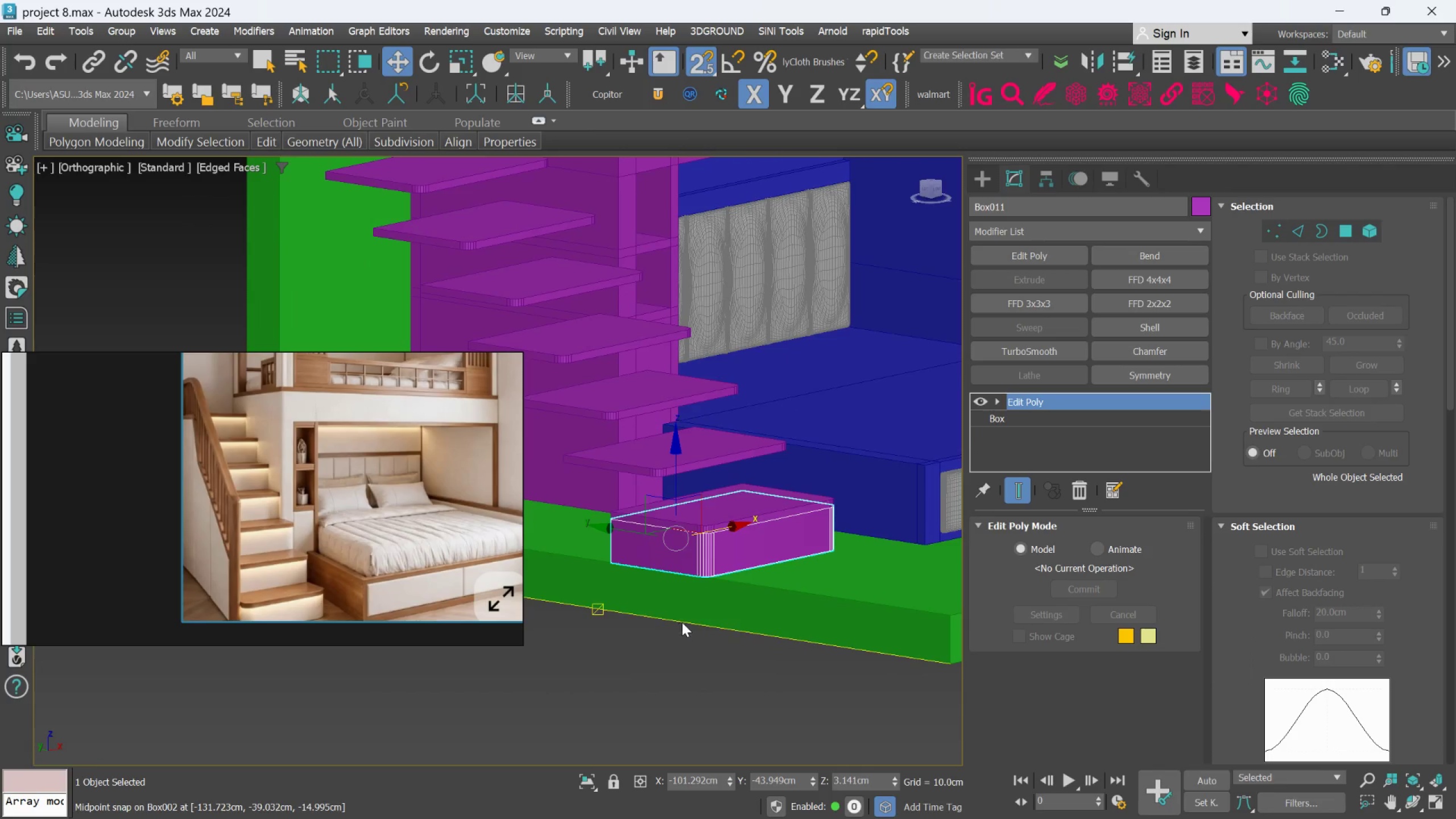 
scroll: coordinate [708, 621], scroll_direction: down, amount: 2.0
 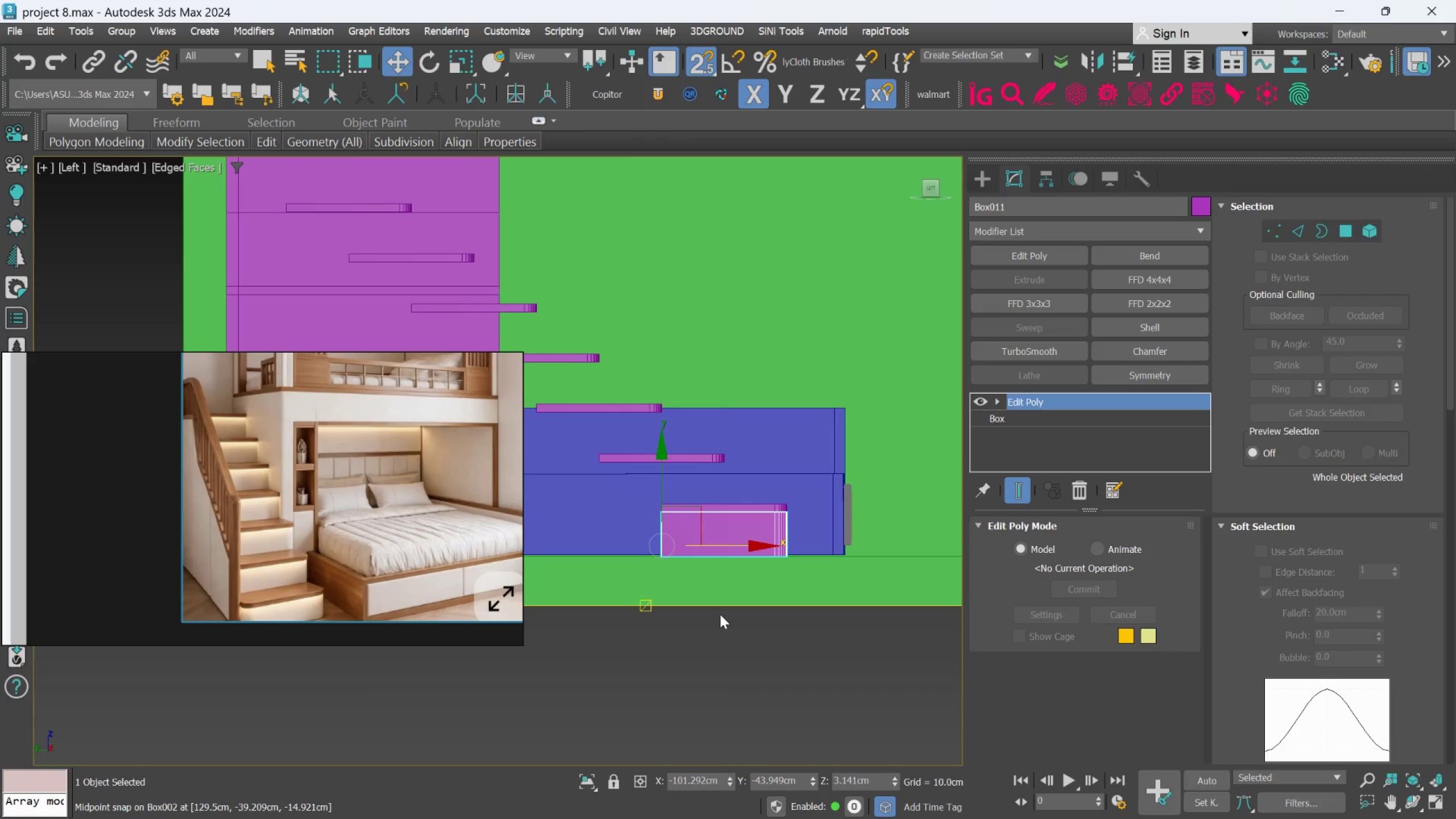 
scroll: coordinate [684, 620], scroll_direction: up, amount: 2.0
 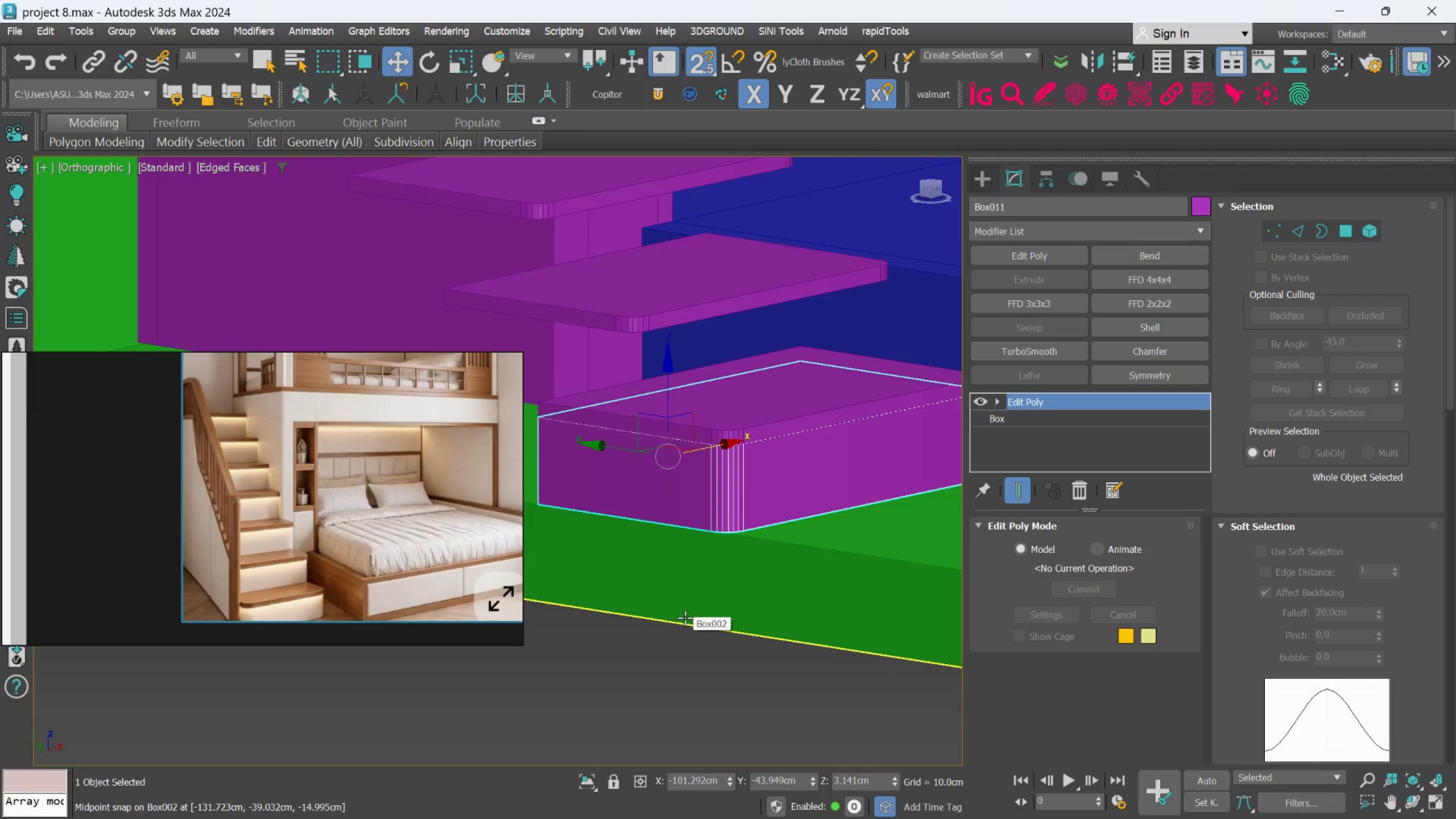 
key(F4)
 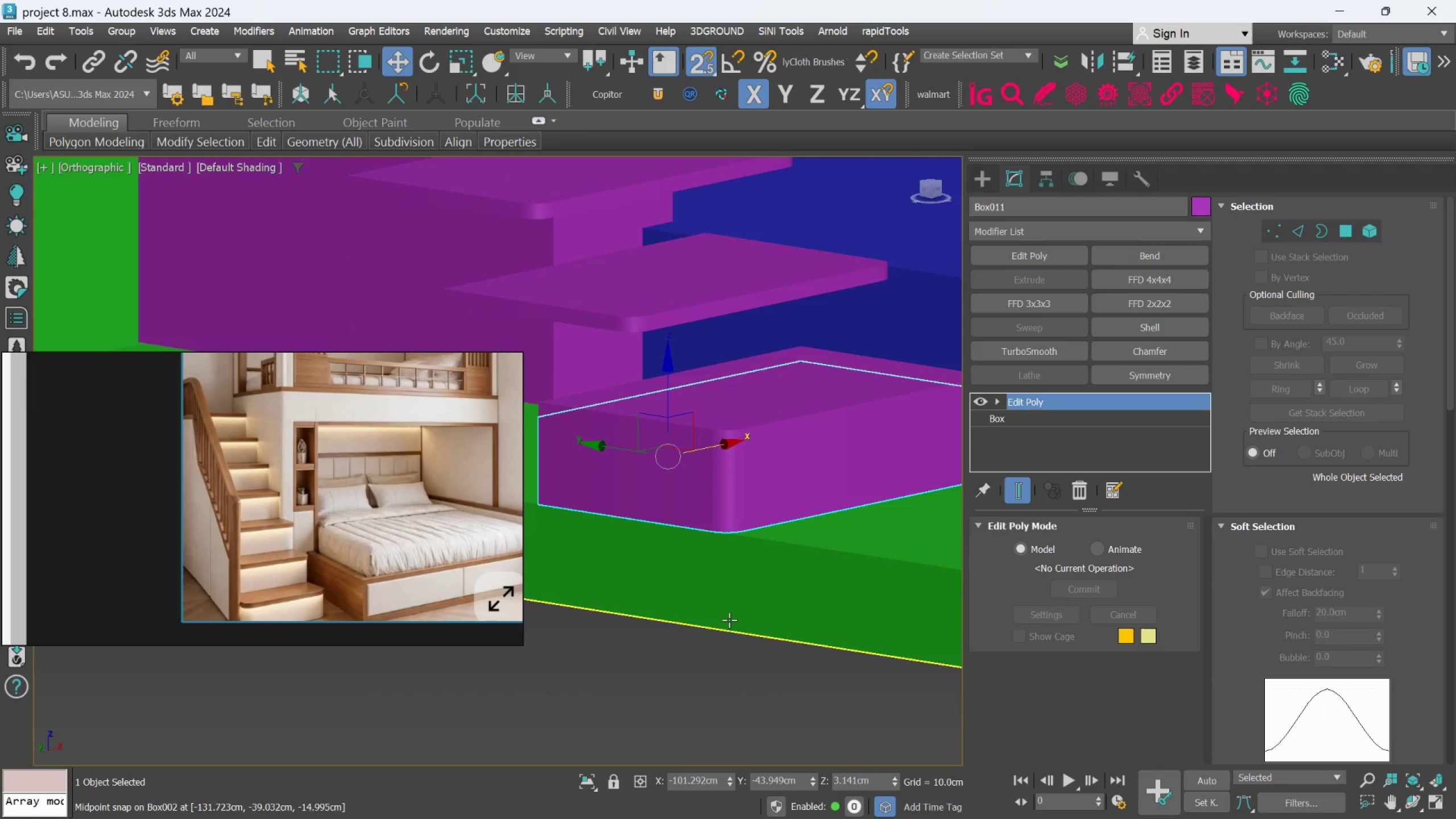 
scroll: coordinate [729, 620], scroll_direction: down, amount: 3.0
 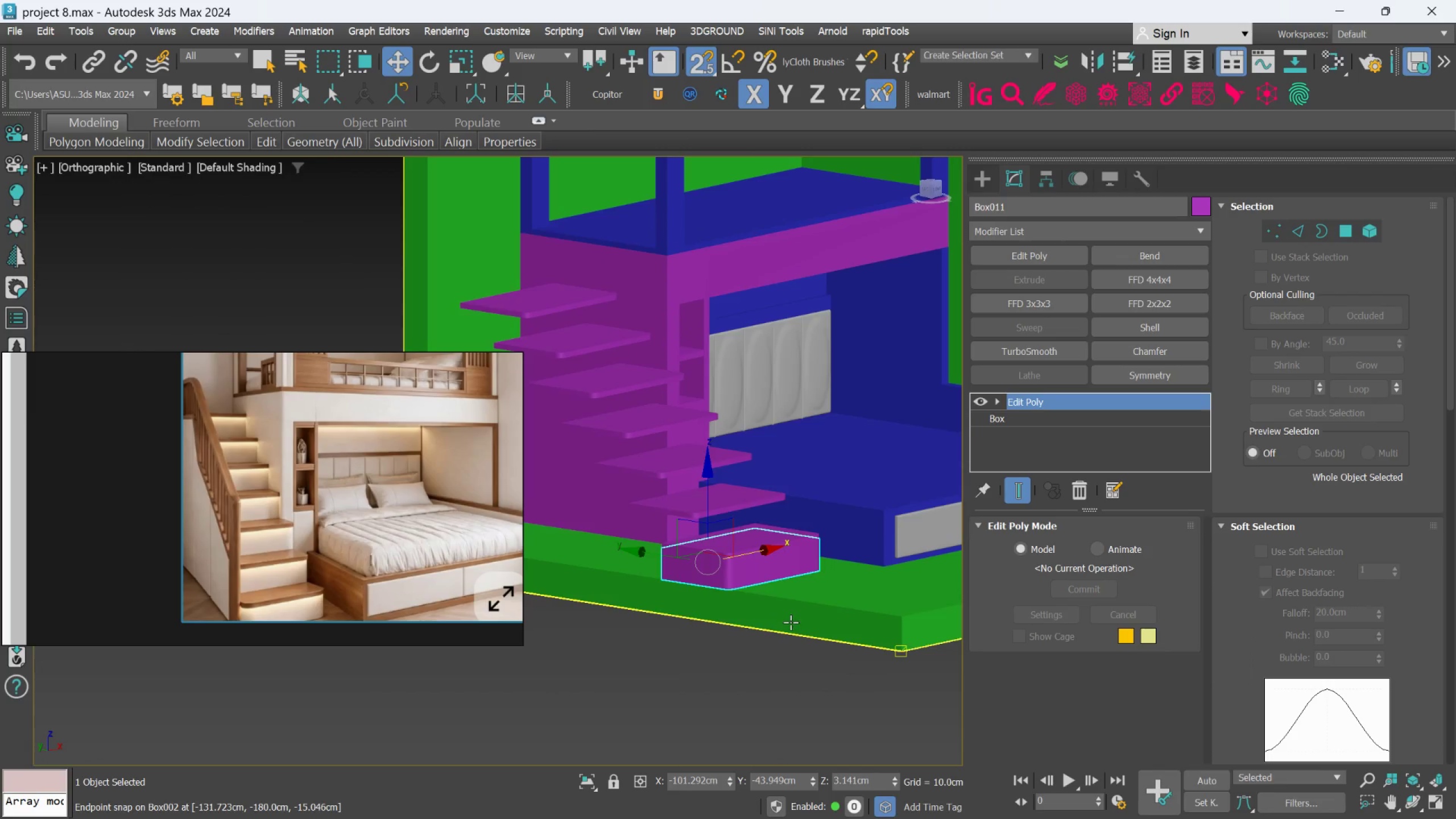 
hold_key(key=AltLeft, duration=4.11)
 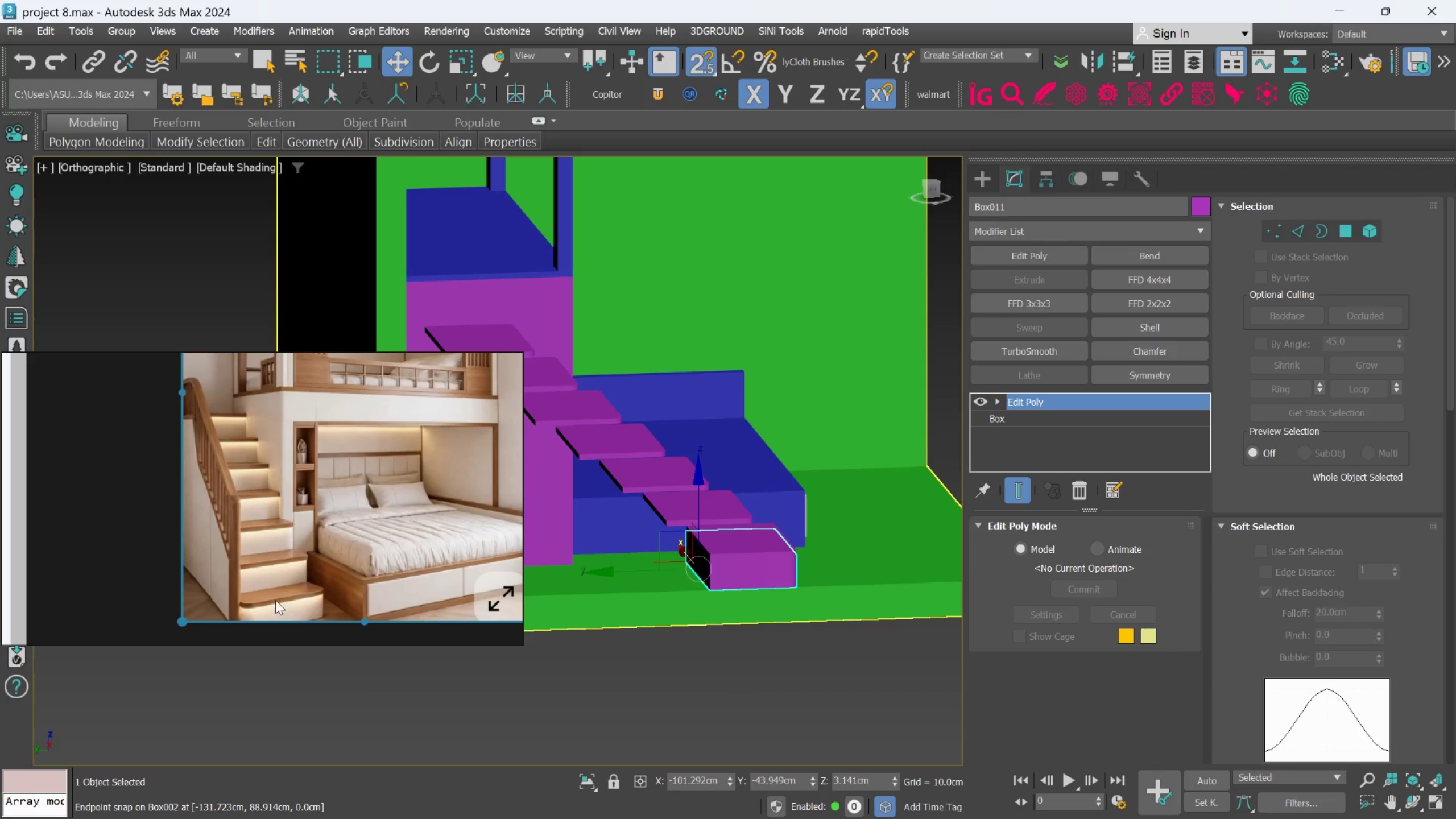 
scroll: coordinate [795, 549], scroll_direction: up, amount: 4.0
 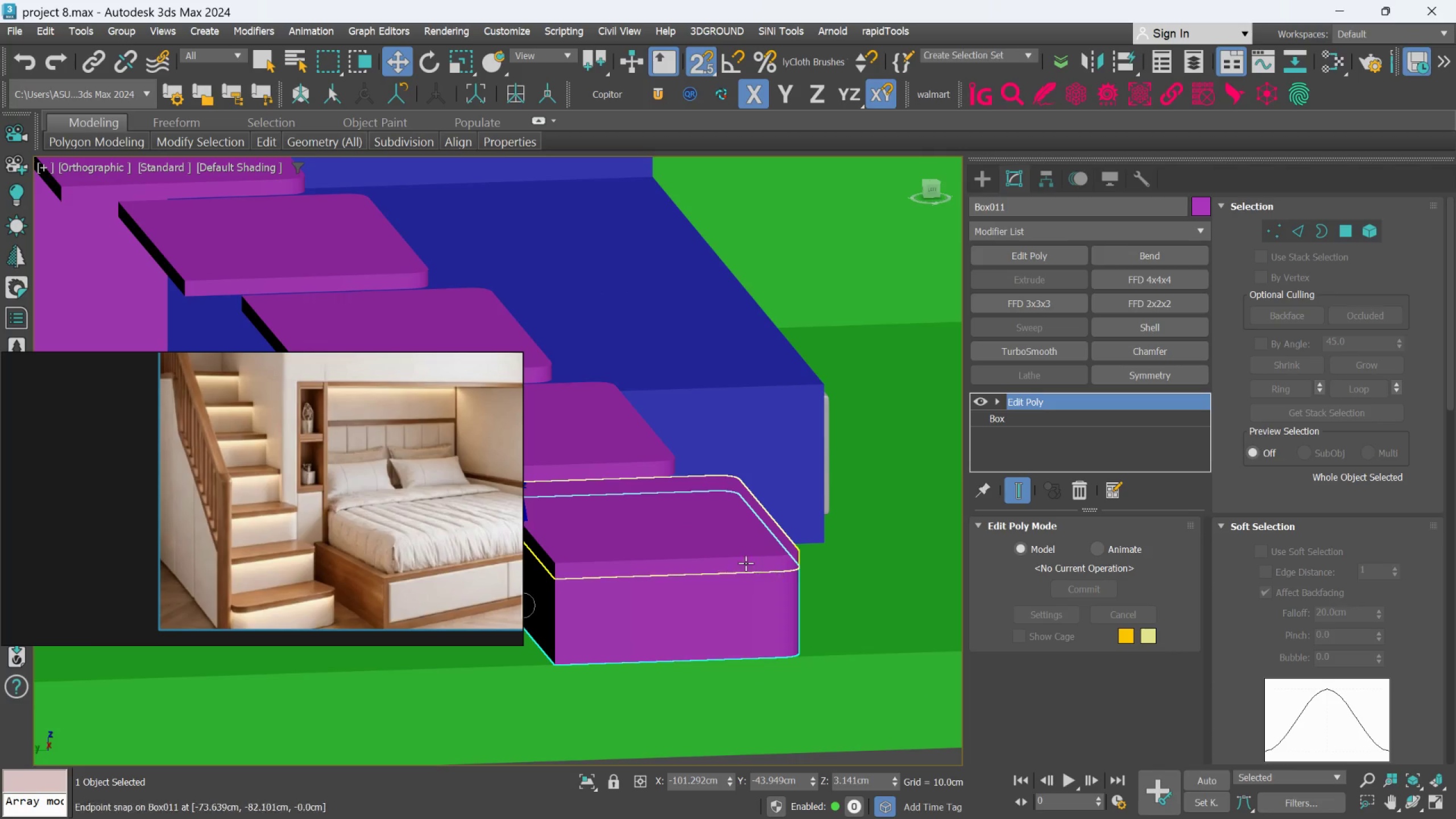 
hold_key(key=AltLeft, duration=0.83)
 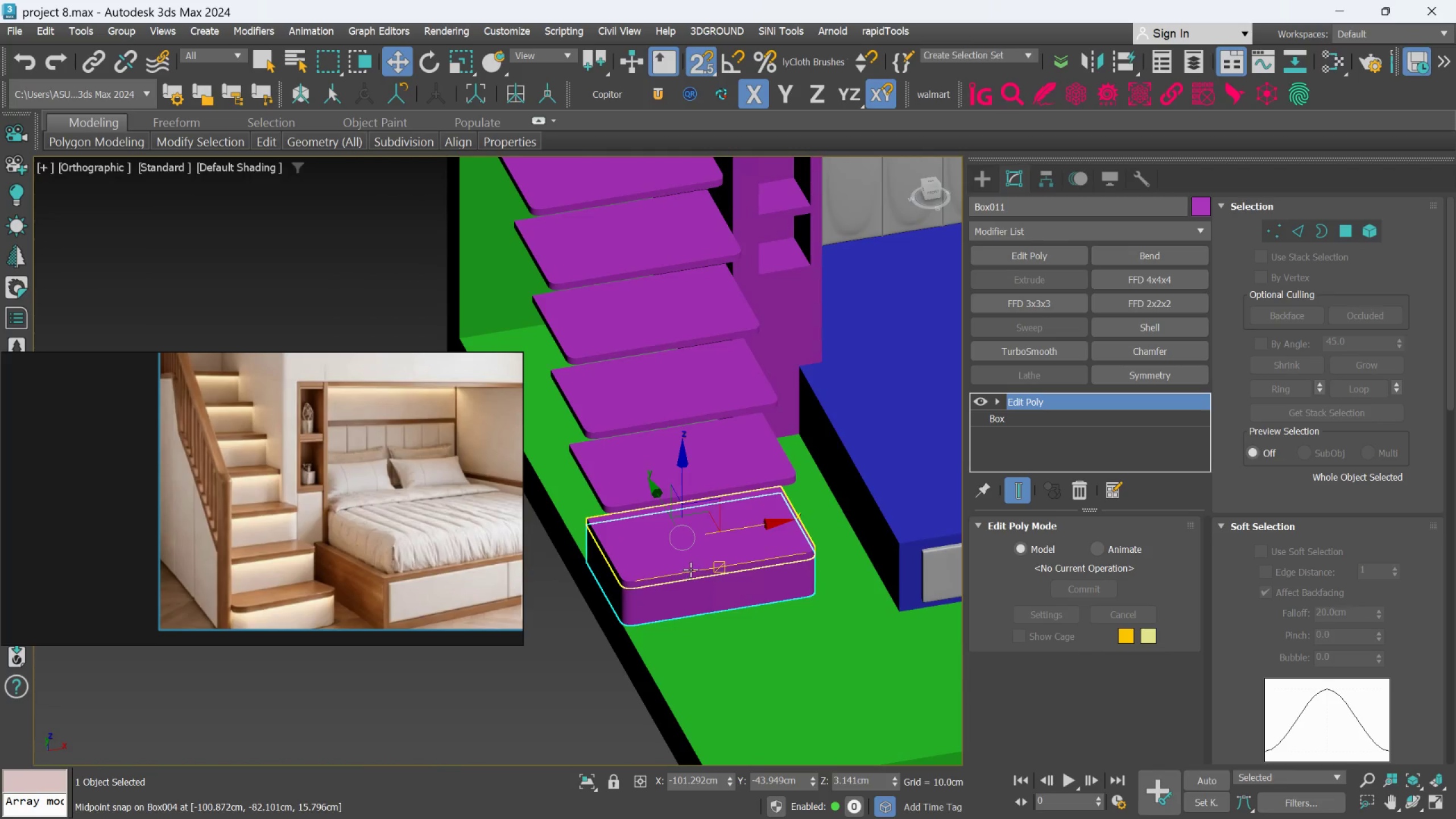 
scroll: coordinate [759, 542], scroll_direction: down, amount: 2.0
 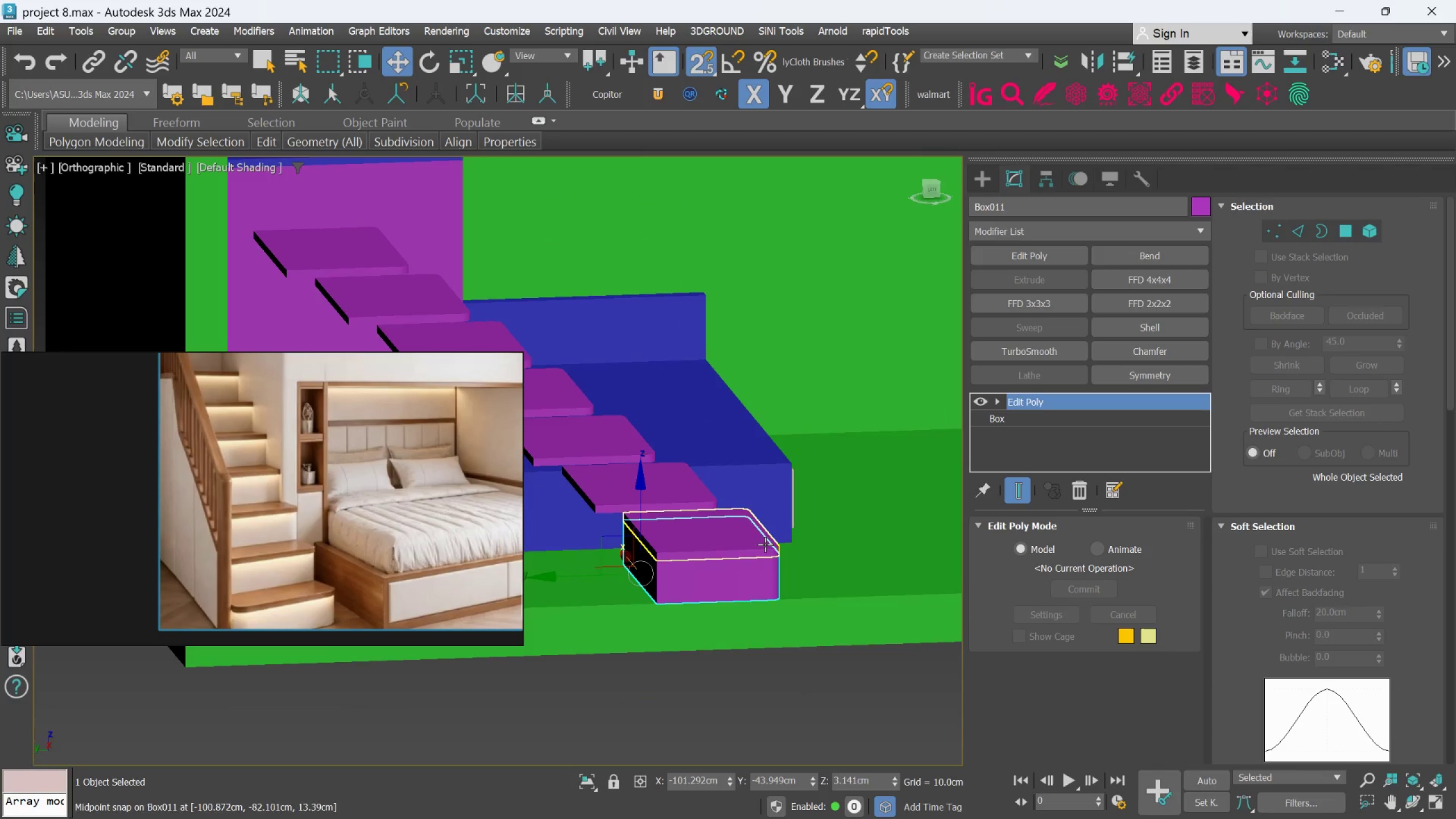 
hold_key(key=AltLeft, duration=0.8)
 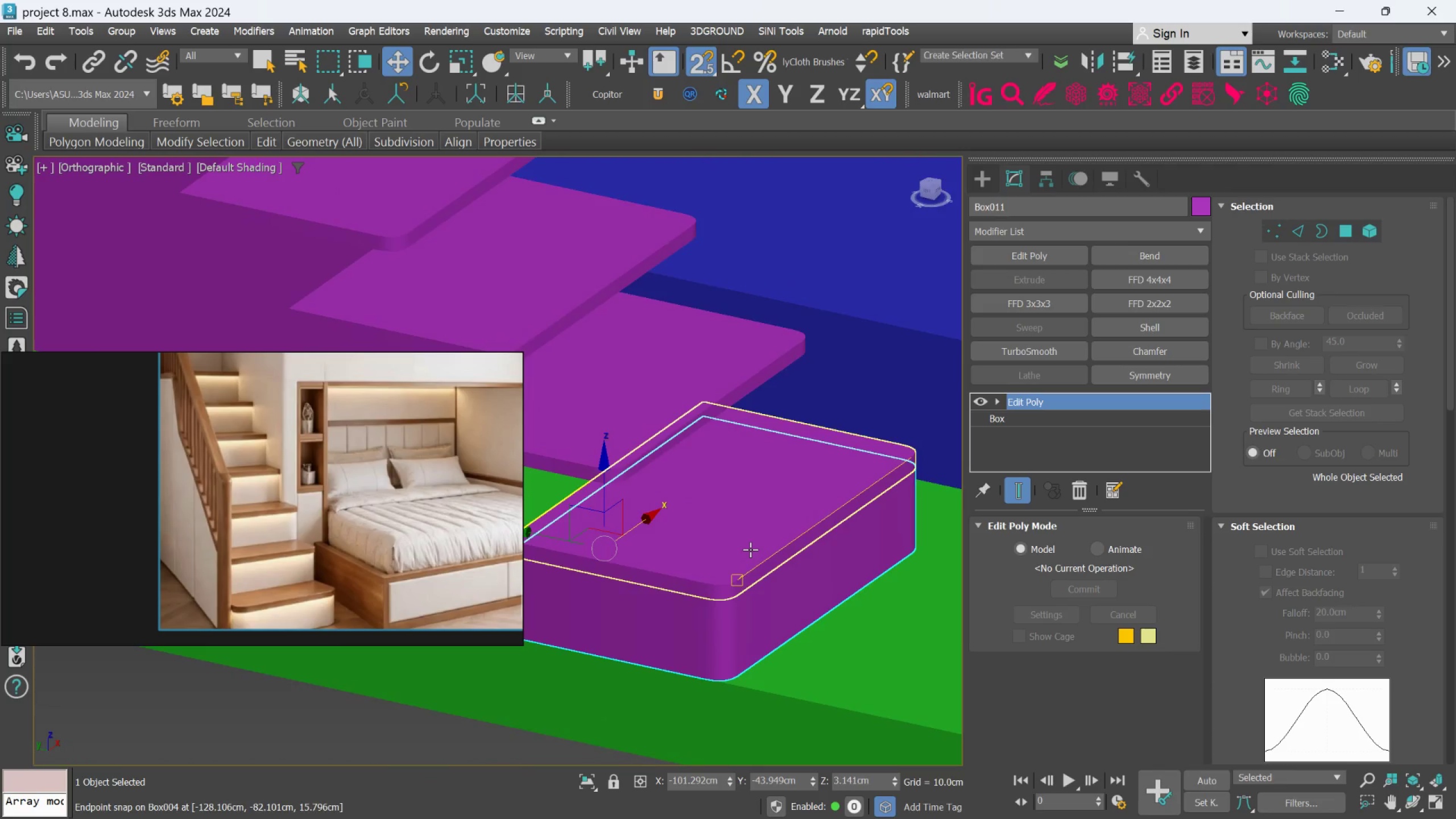 
scroll: coordinate [691, 569], scroll_direction: up, amount: 2.0
 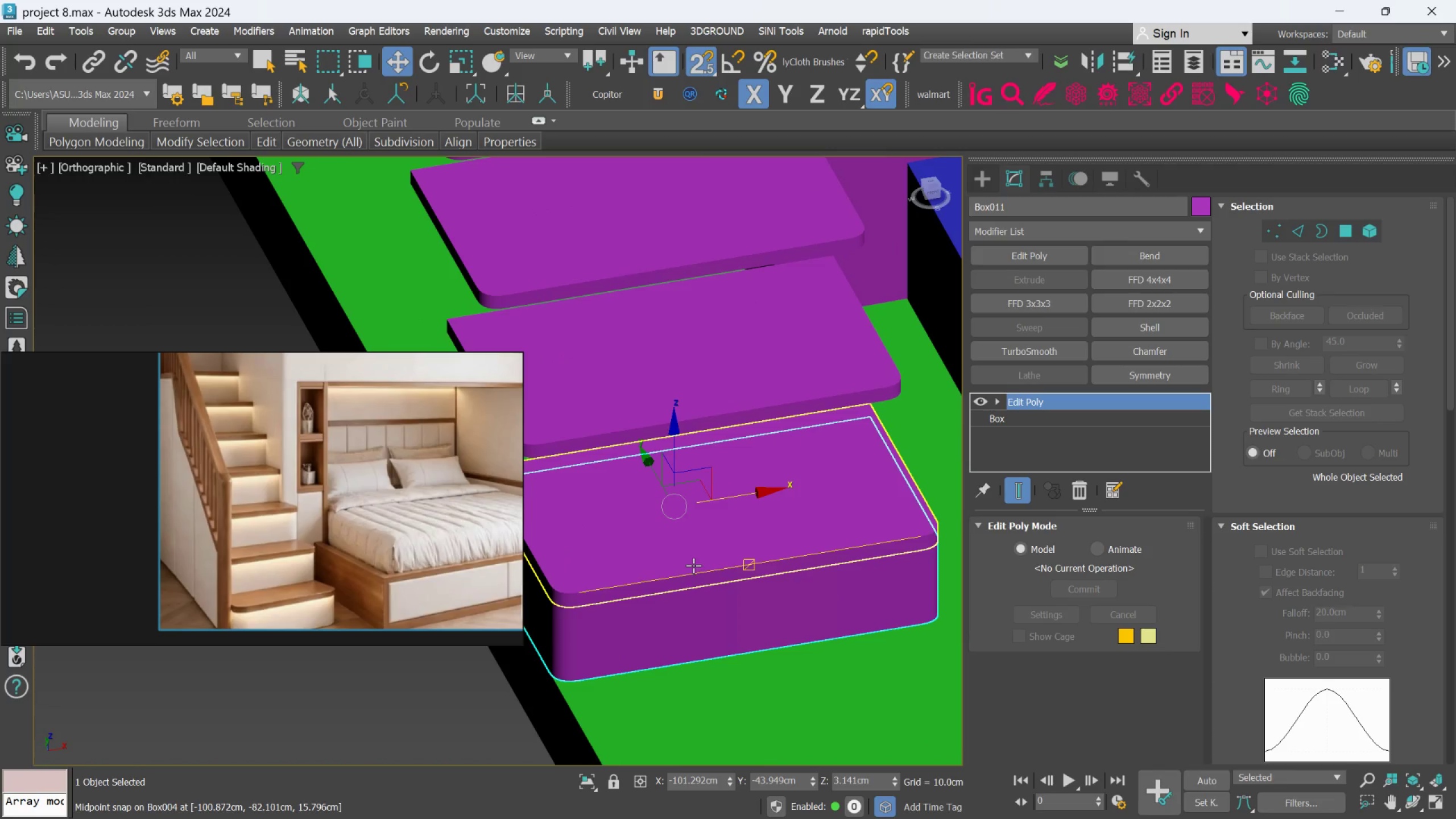 
hold_key(key=AltLeft, duration=0.48)
 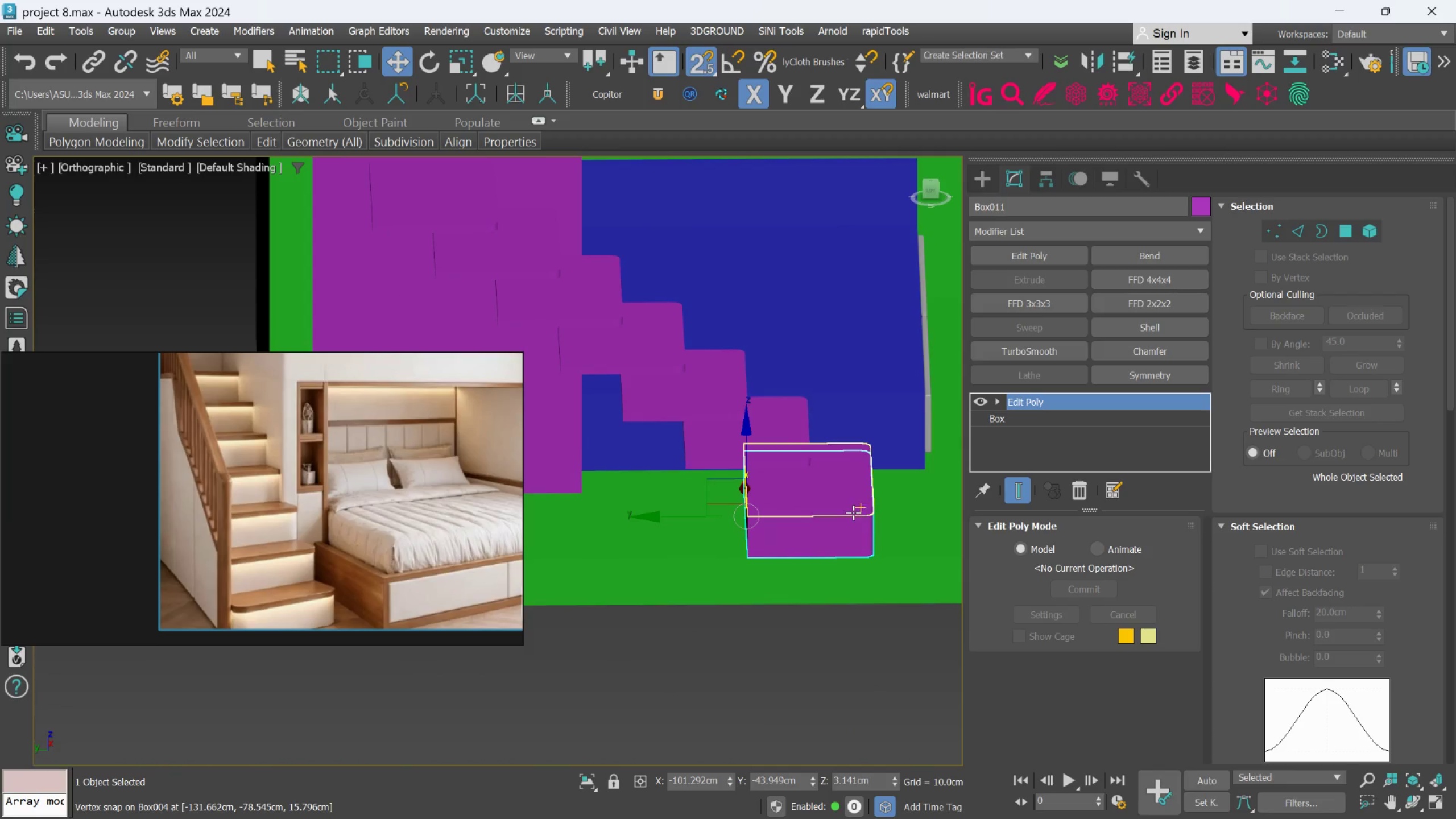 
scroll: coordinate [750, 549], scroll_direction: down, amount: 2.0
 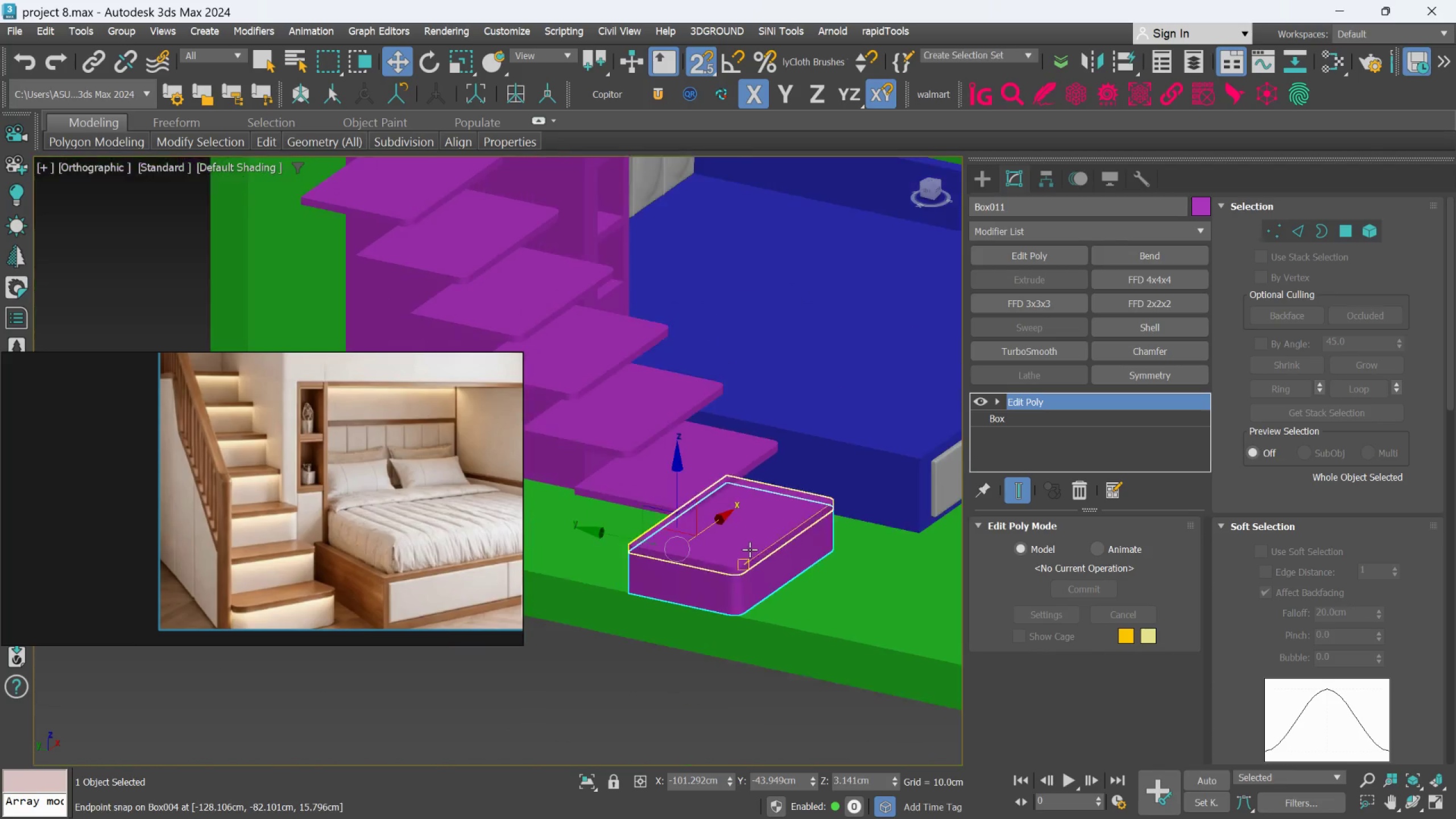 
key(L)
 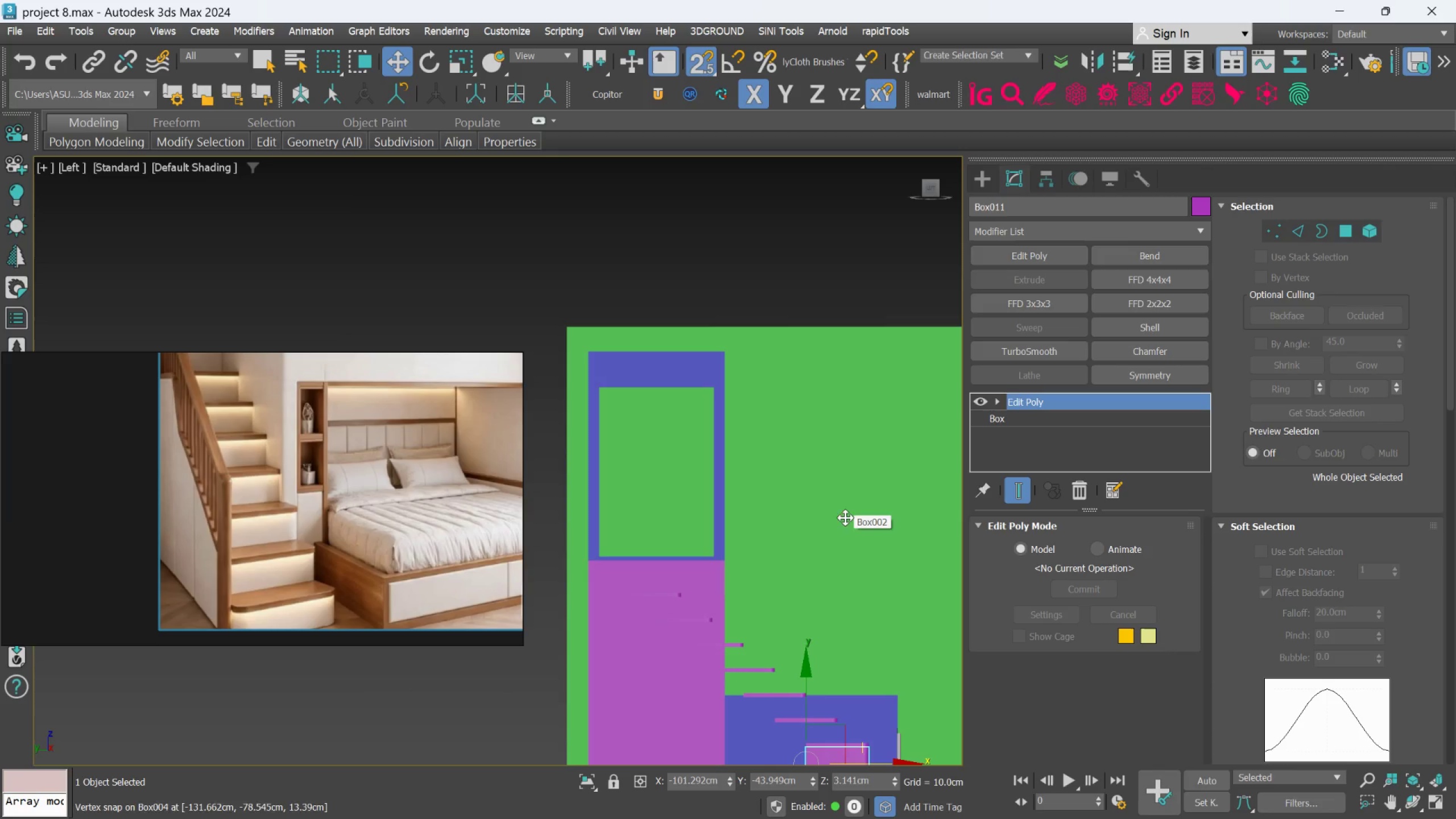 
scroll: coordinate [839, 532], scroll_direction: down, amount: 3.0
 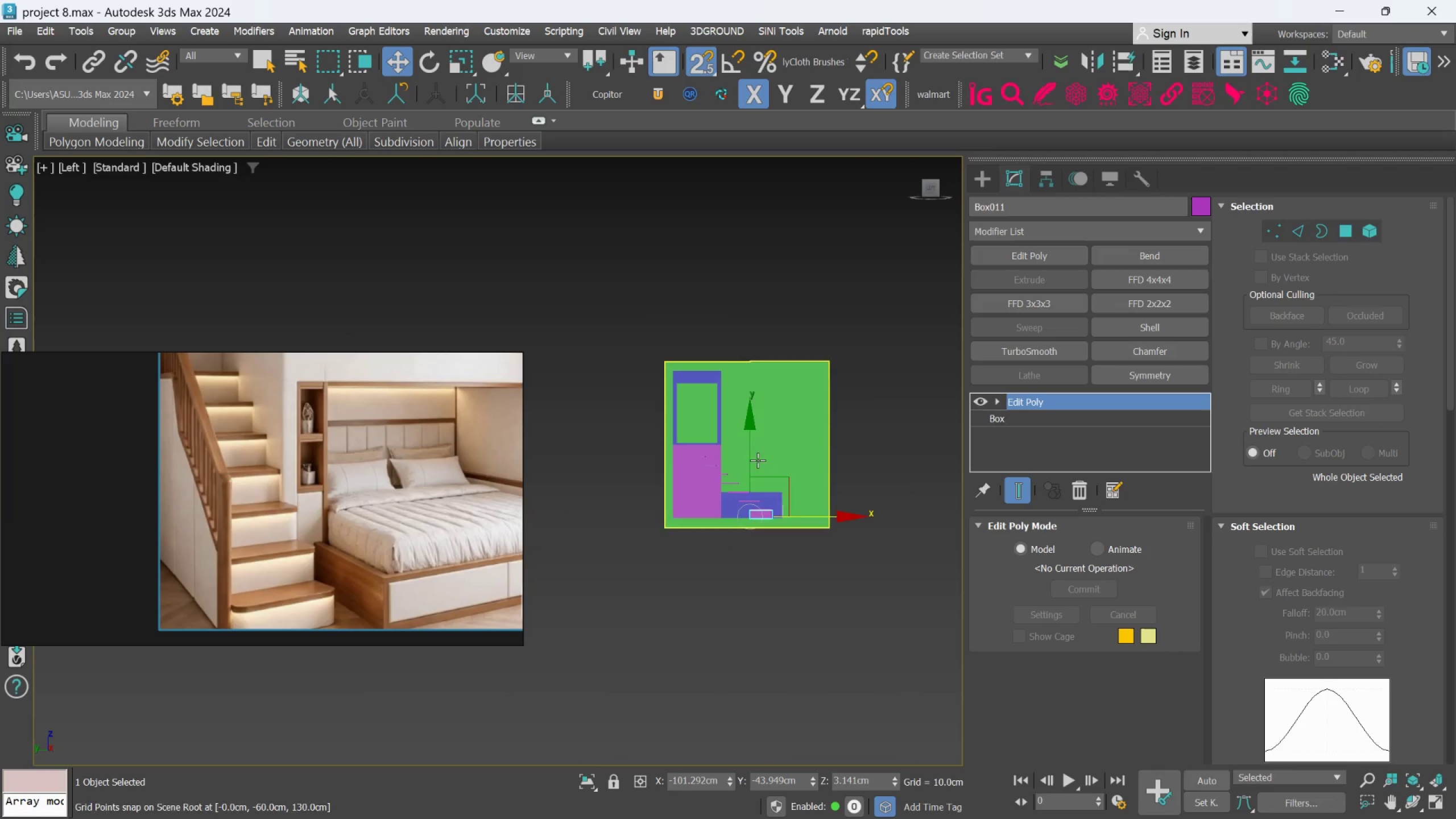 
scroll: coordinate [797, 488], scroll_direction: up, amount: 4.0
 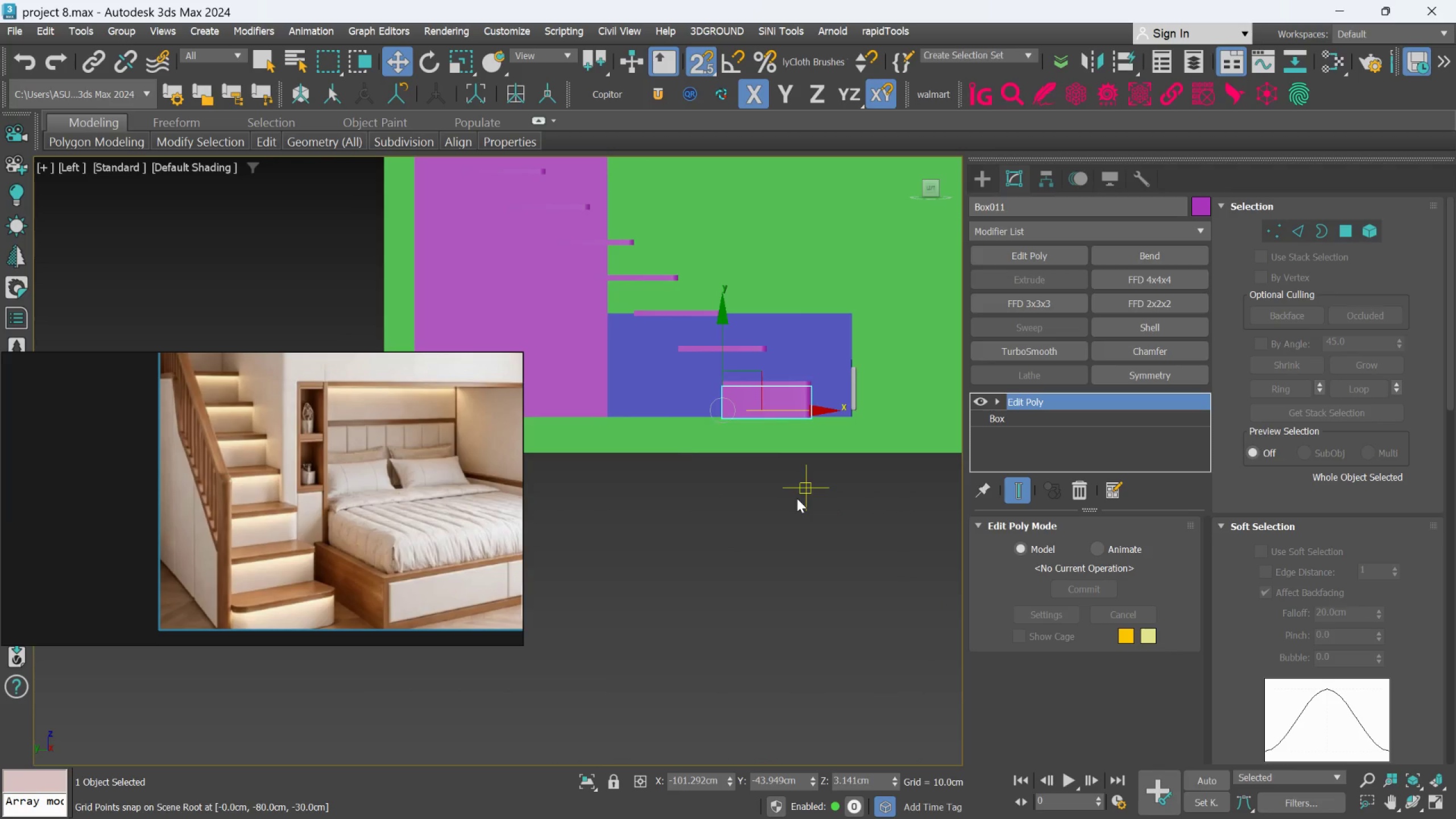 
key(S)
 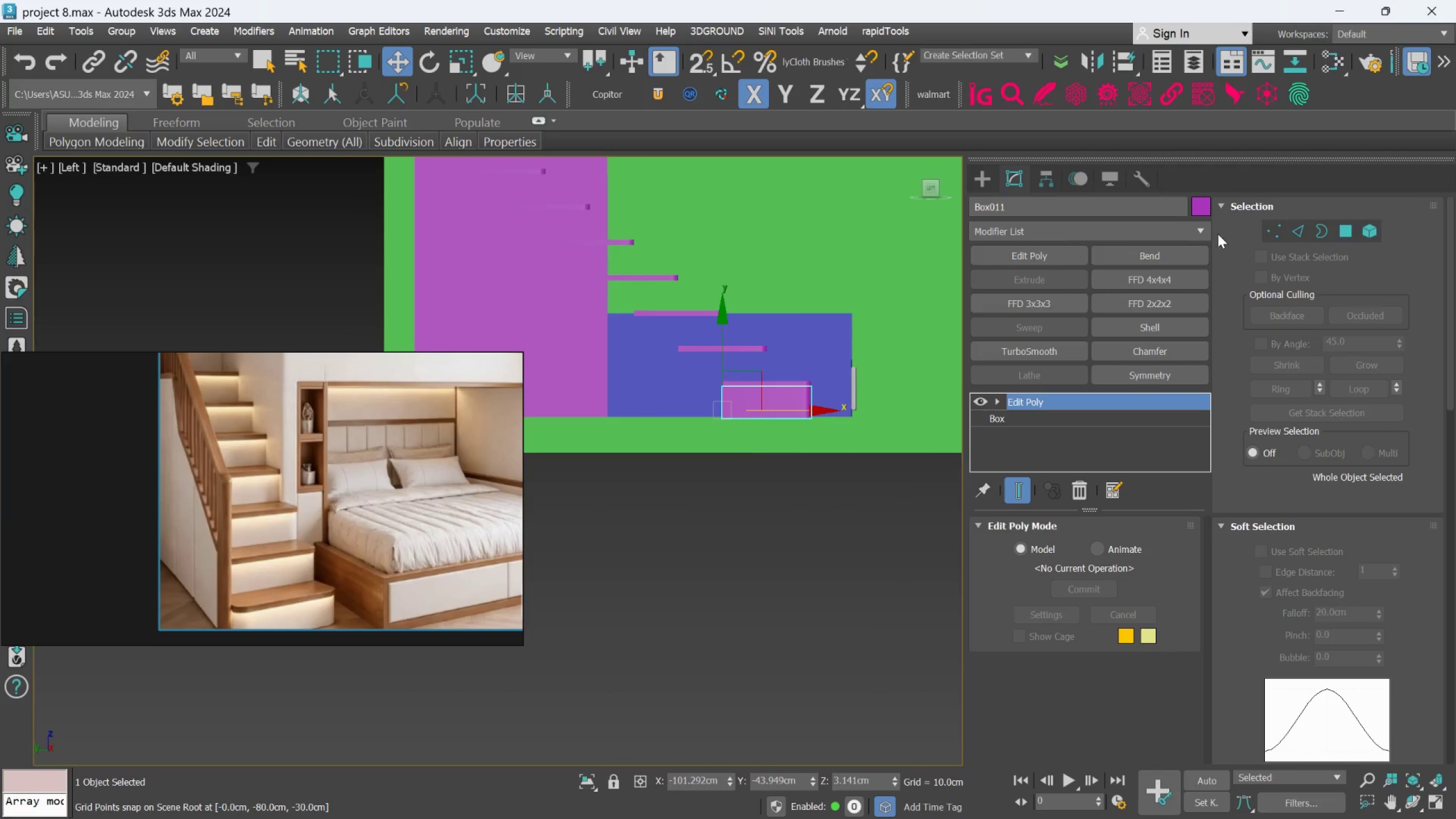 
left_click([791, 586])
 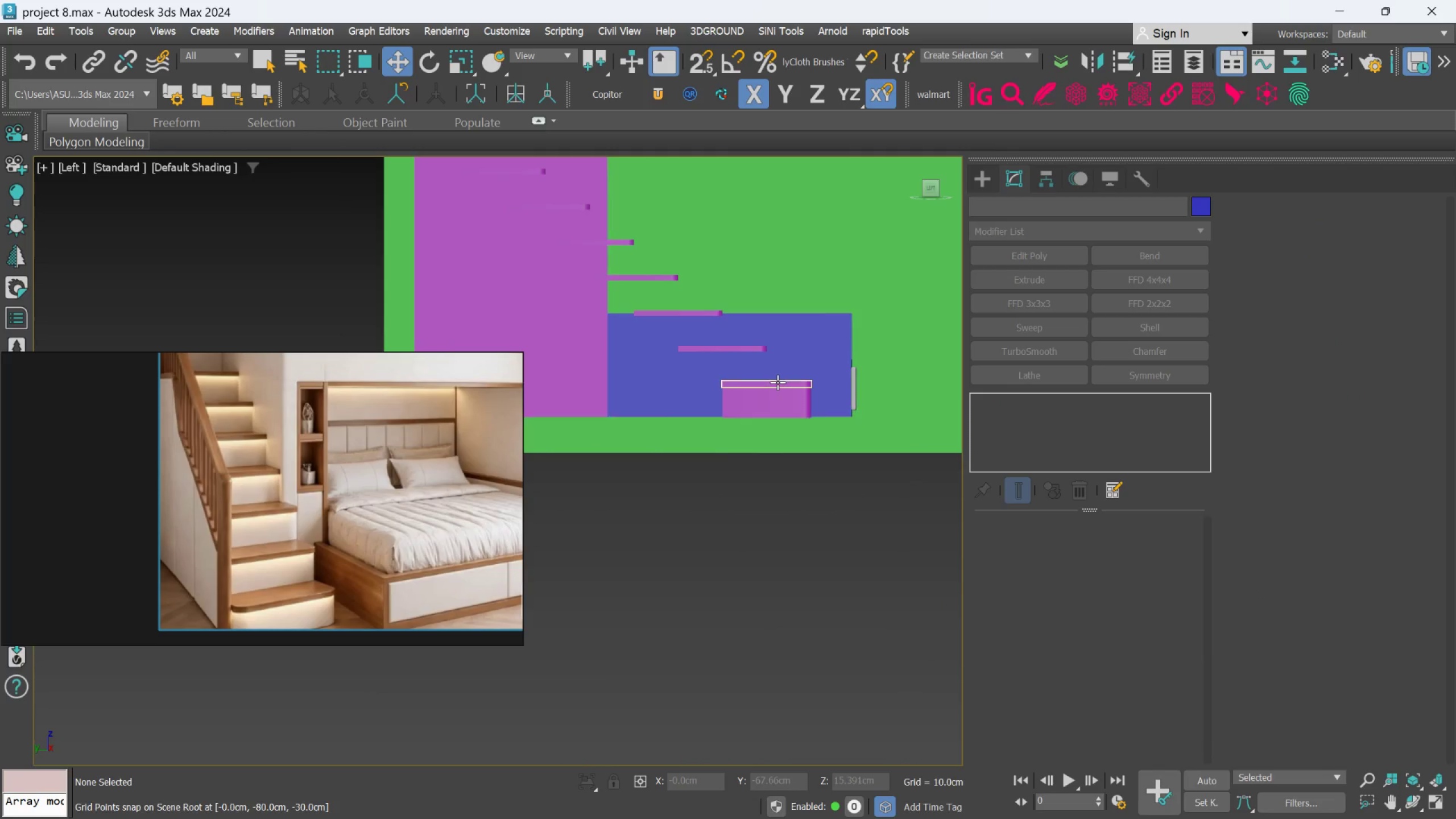 
left_click([777, 382])
 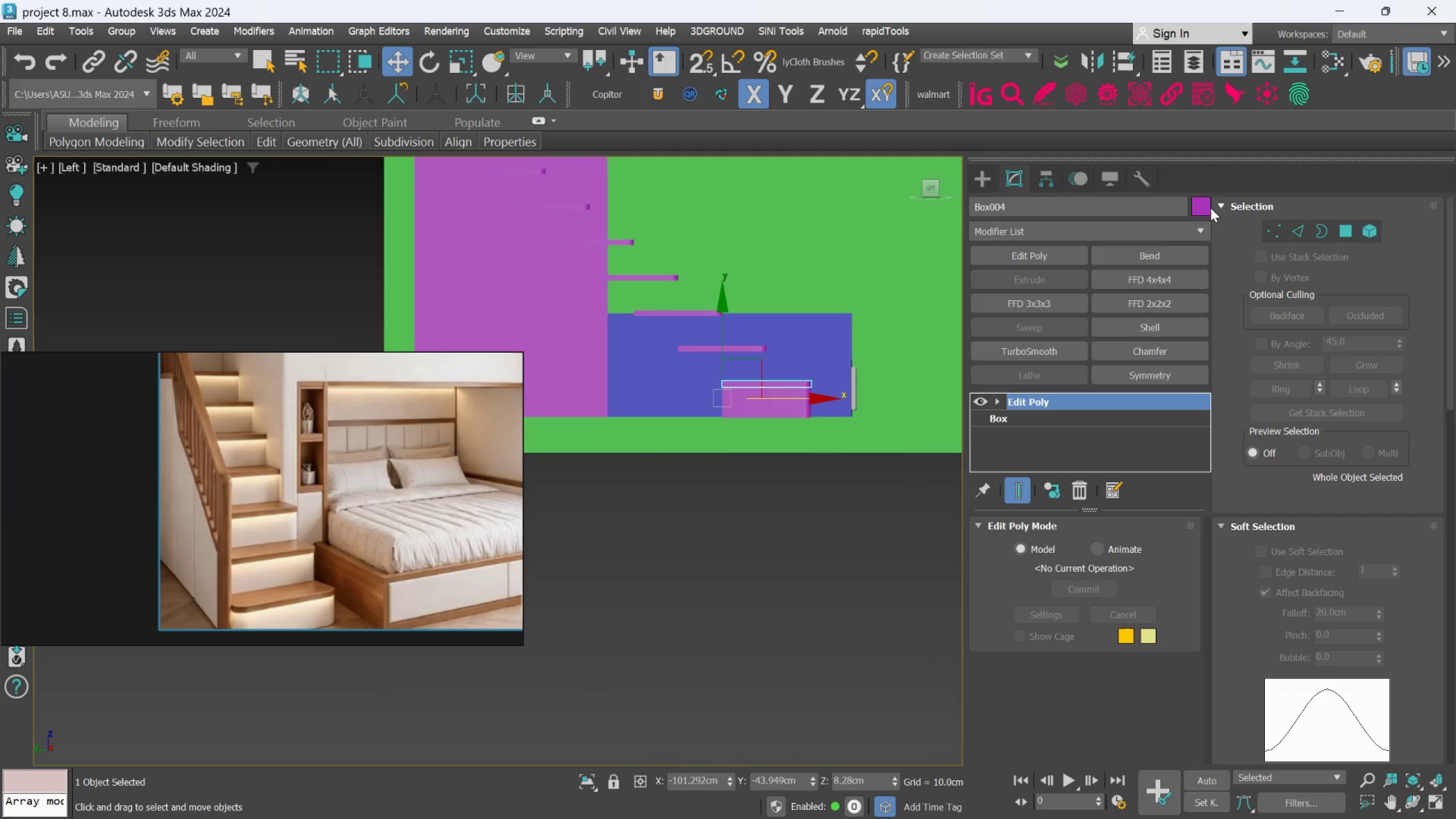 
left_click([1191, 201])
 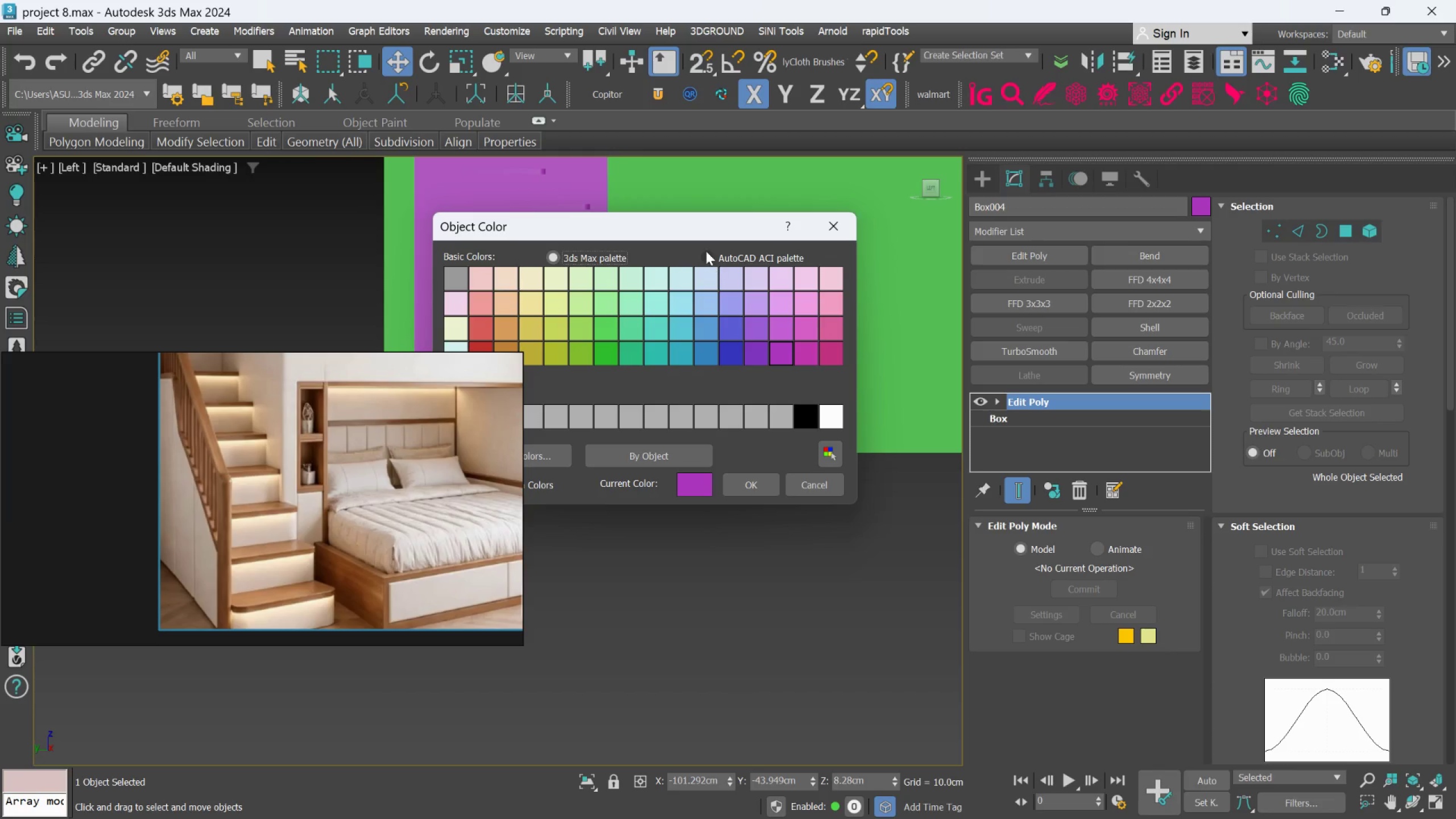 
left_click_drag(start_coordinate=[704, 223], to_coordinate=[1246, 227])
 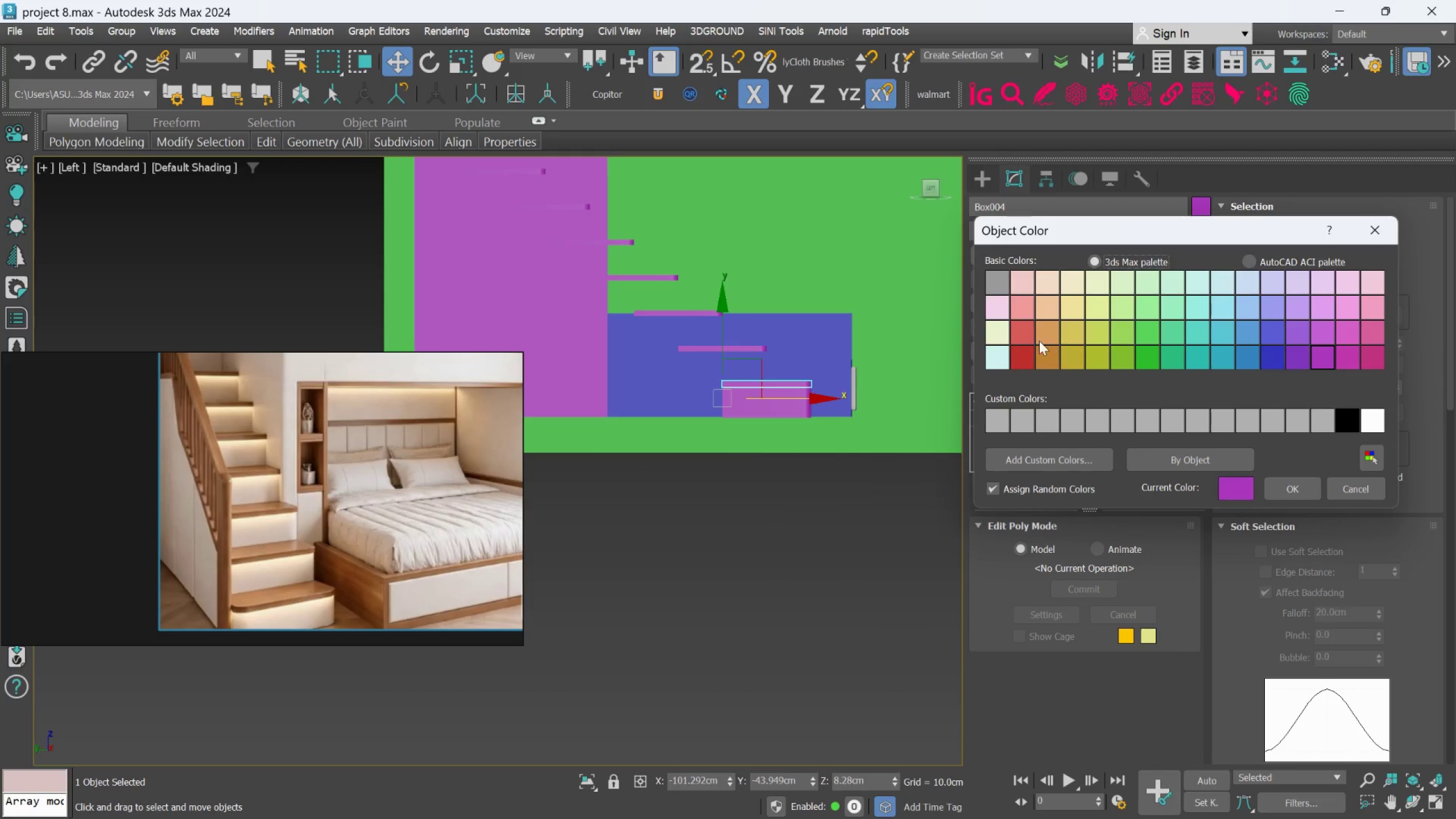 
left_click([1040, 332])
 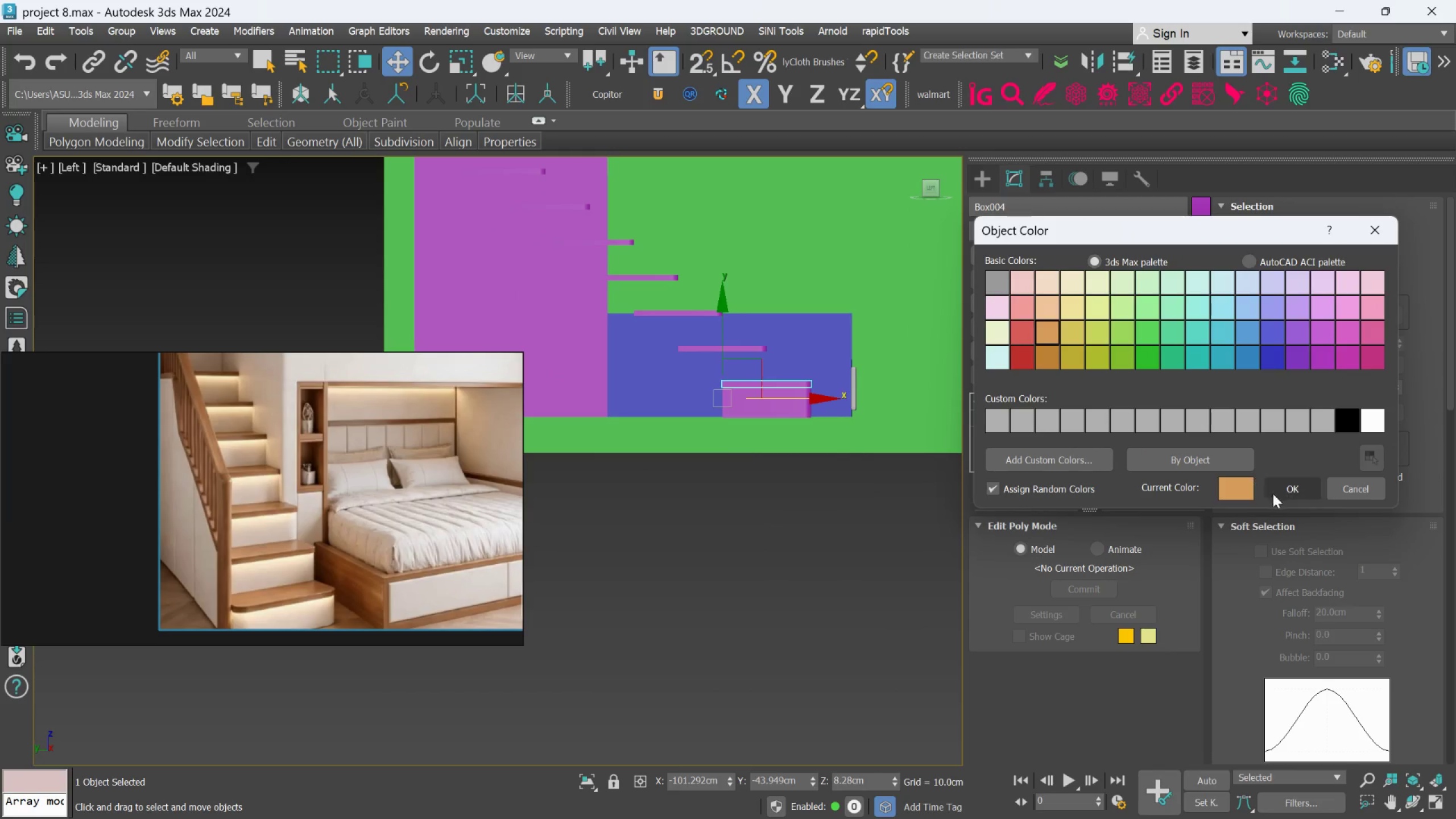 
left_click([1283, 494])
 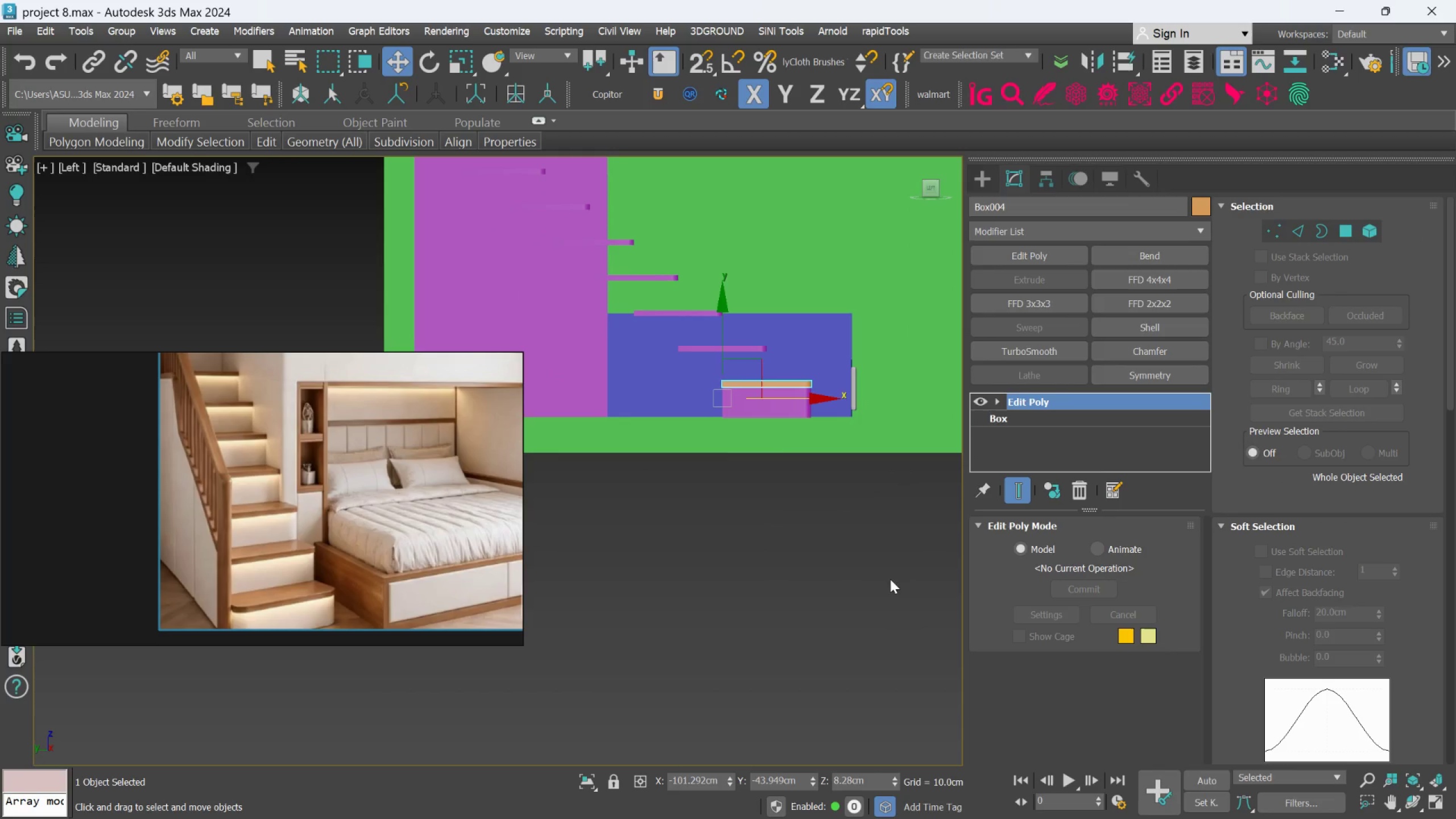 
left_click([861, 567])
 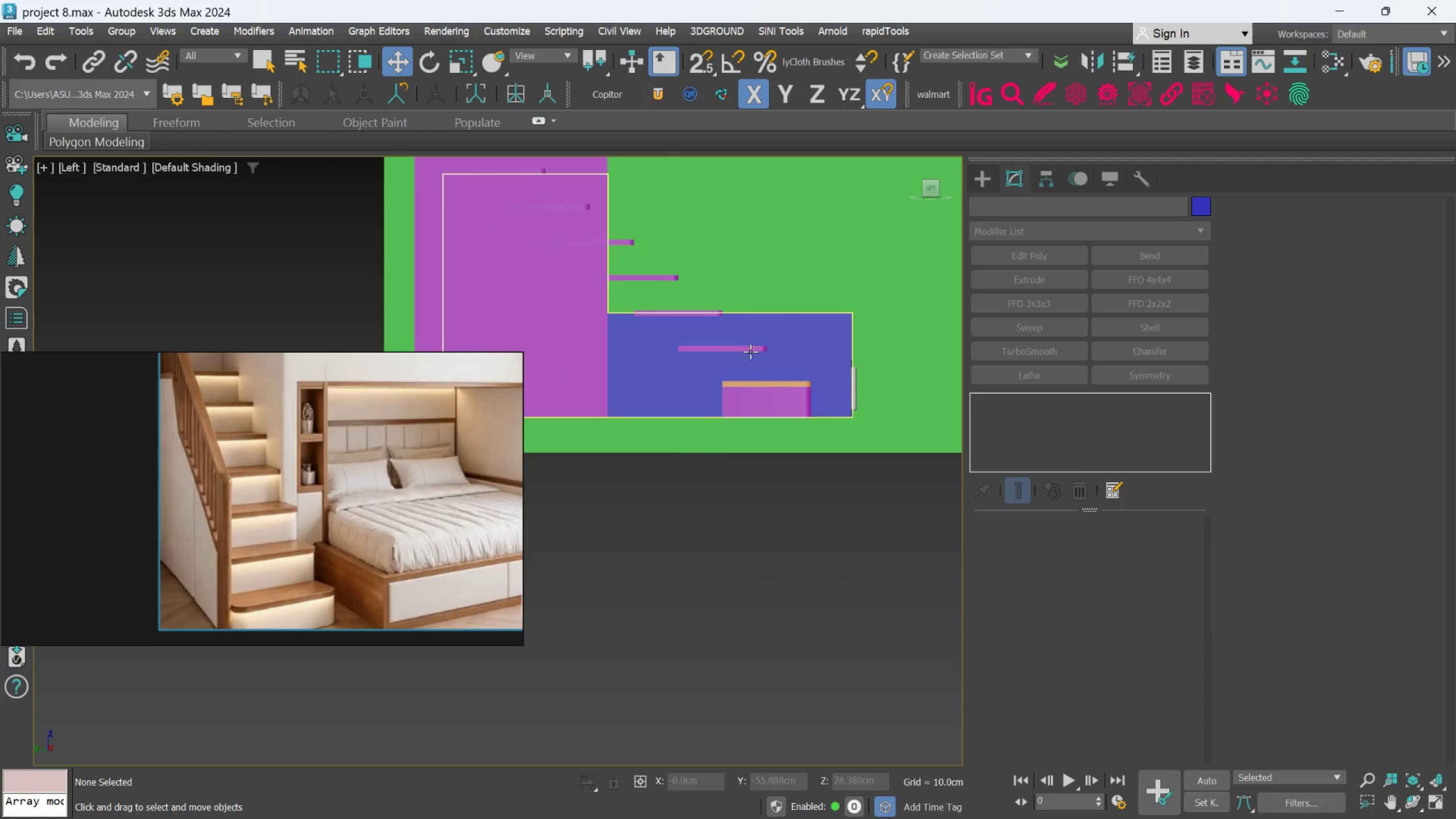 
left_click([748, 347])
 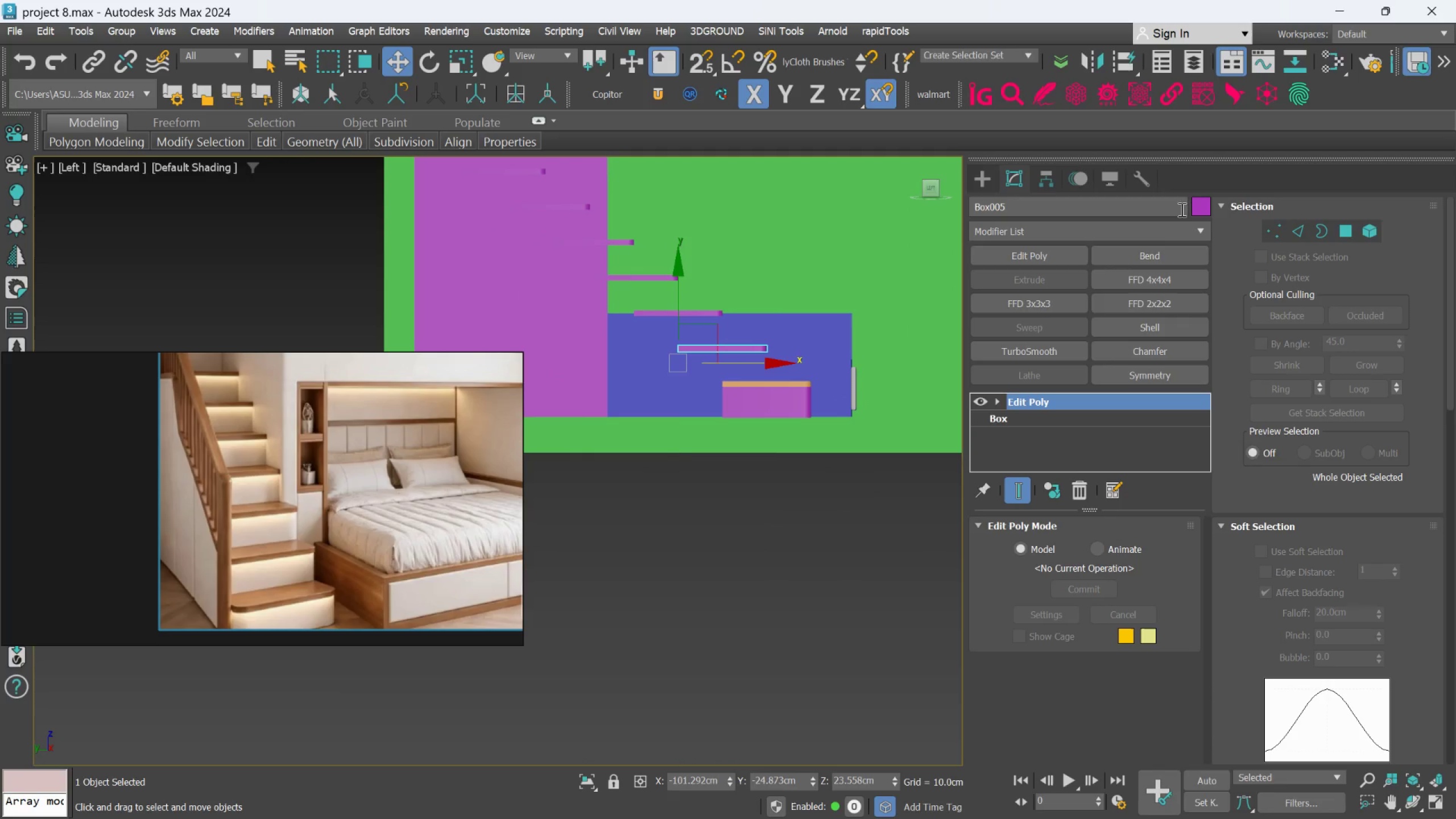 
left_click([1205, 199])
 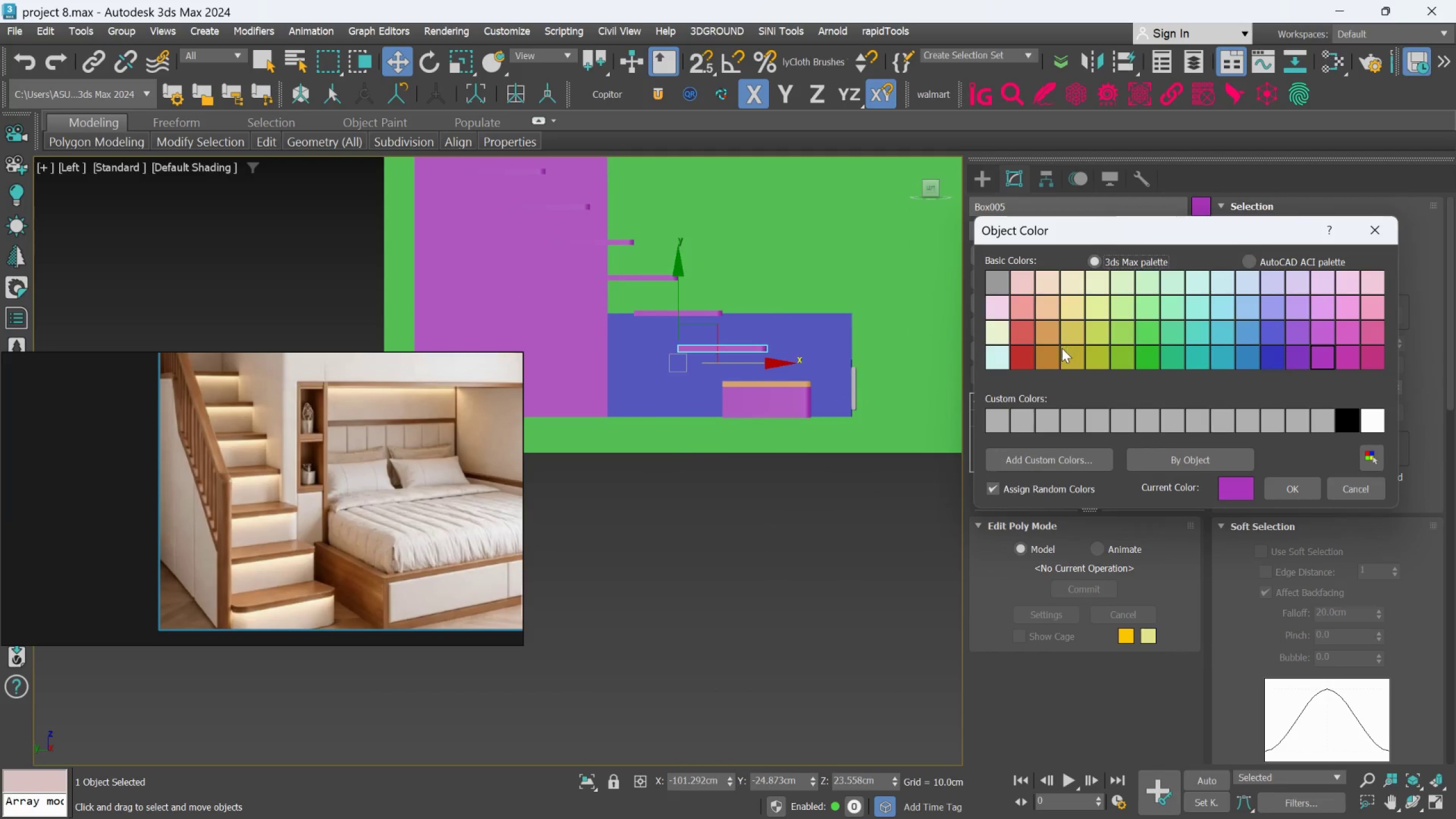 
left_click([1048, 353])
 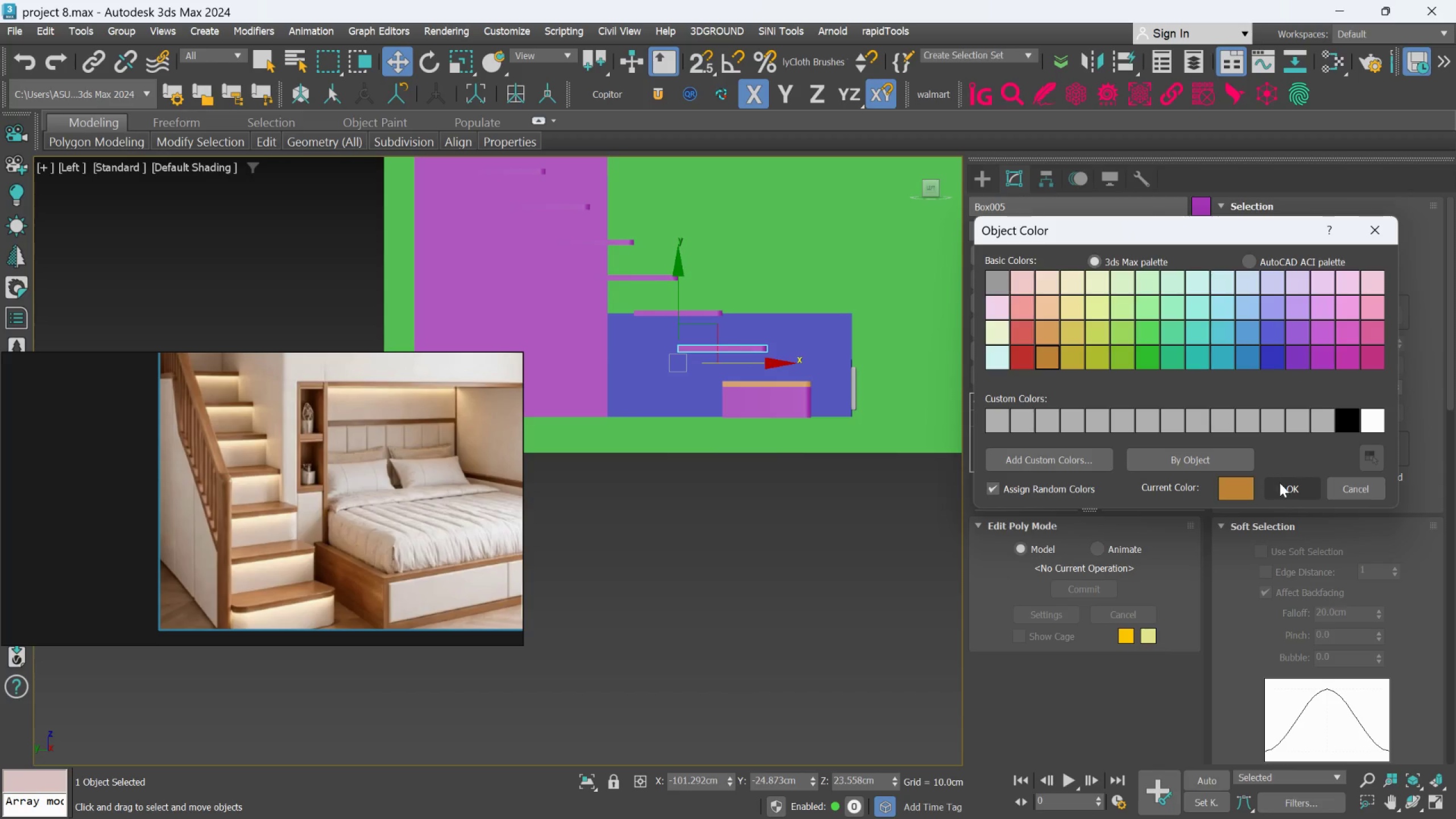 
left_click([1281, 484])
 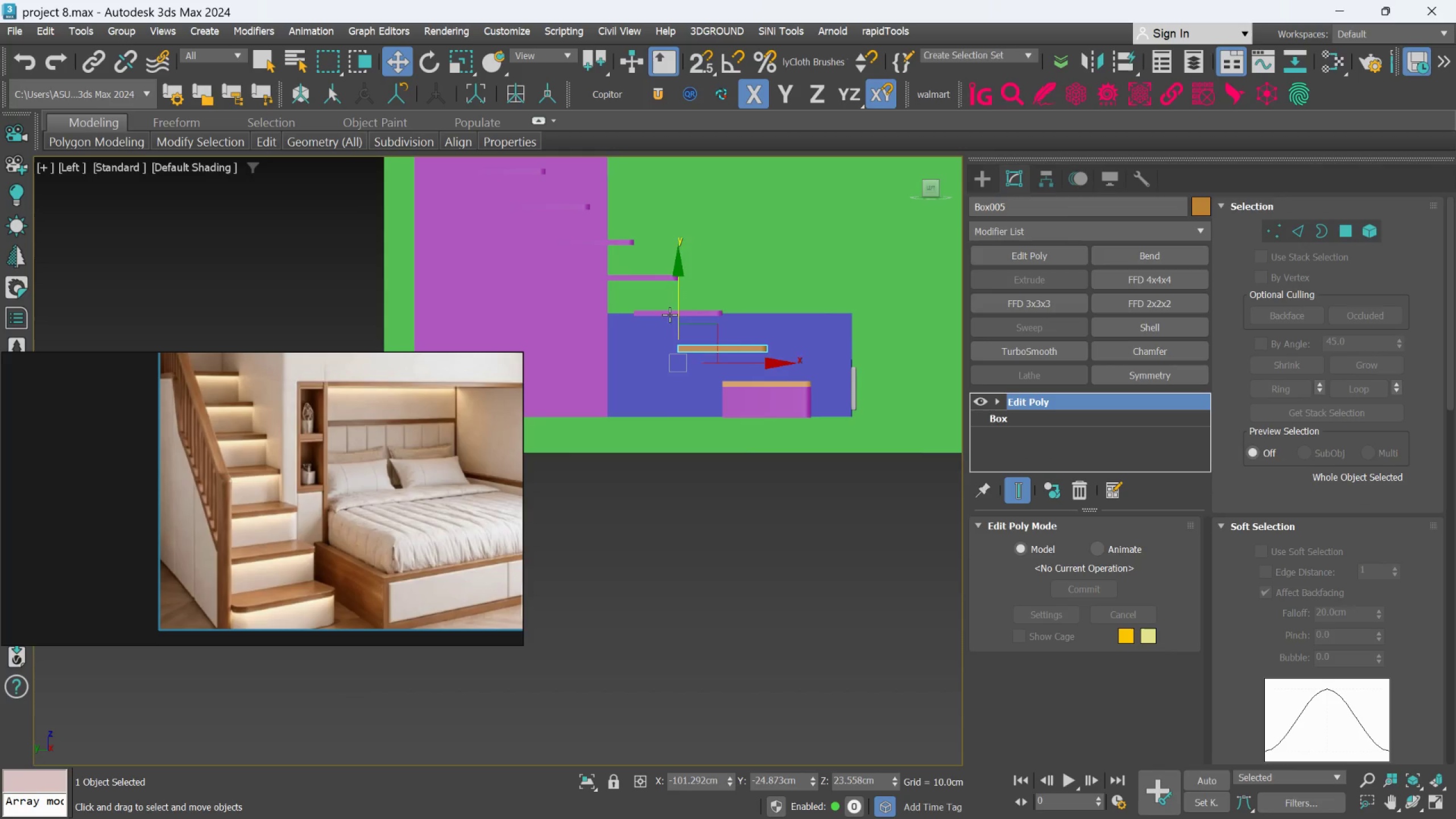 
left_click([660, 312])
 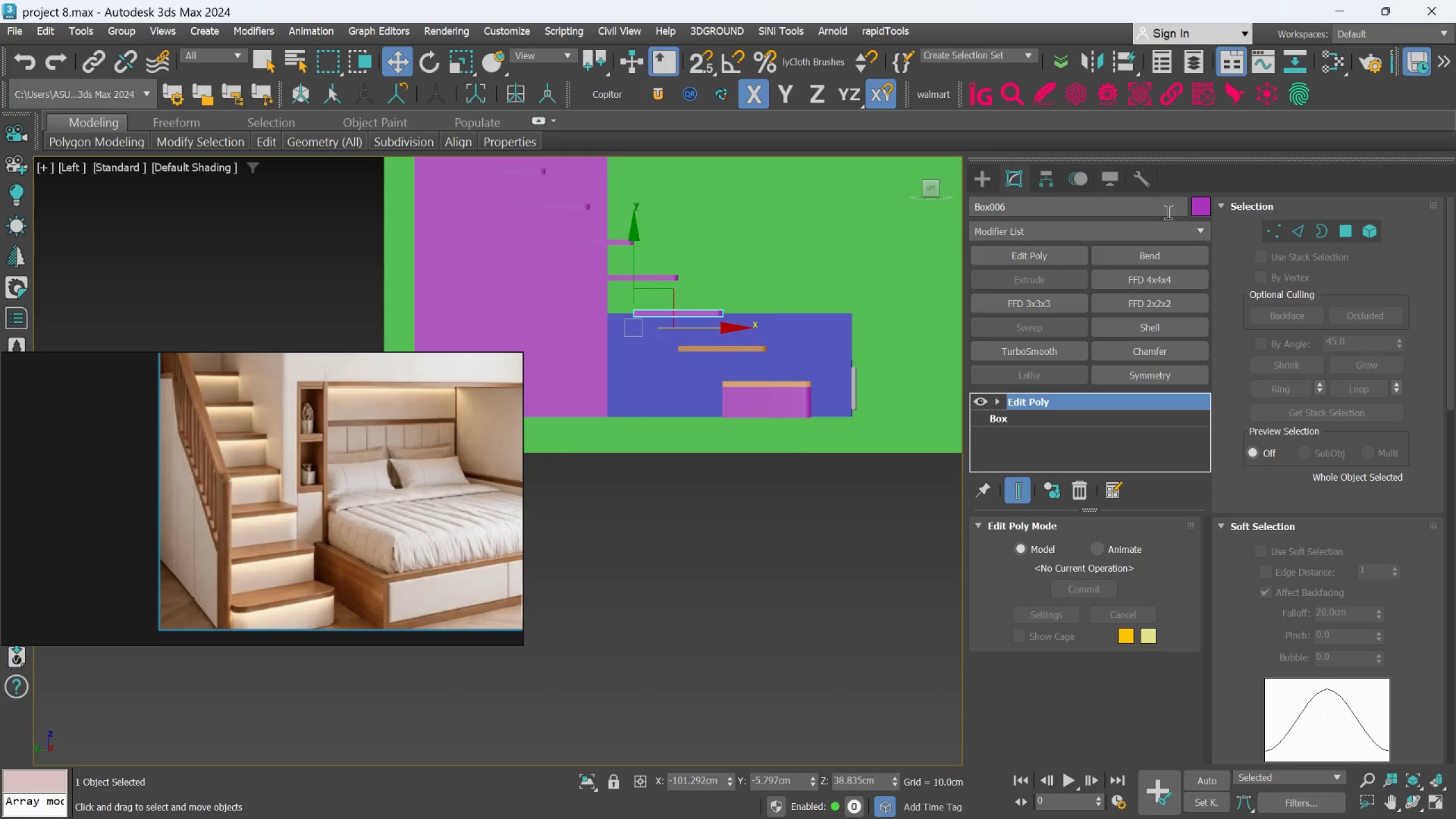 
left_click([1206, 207])
 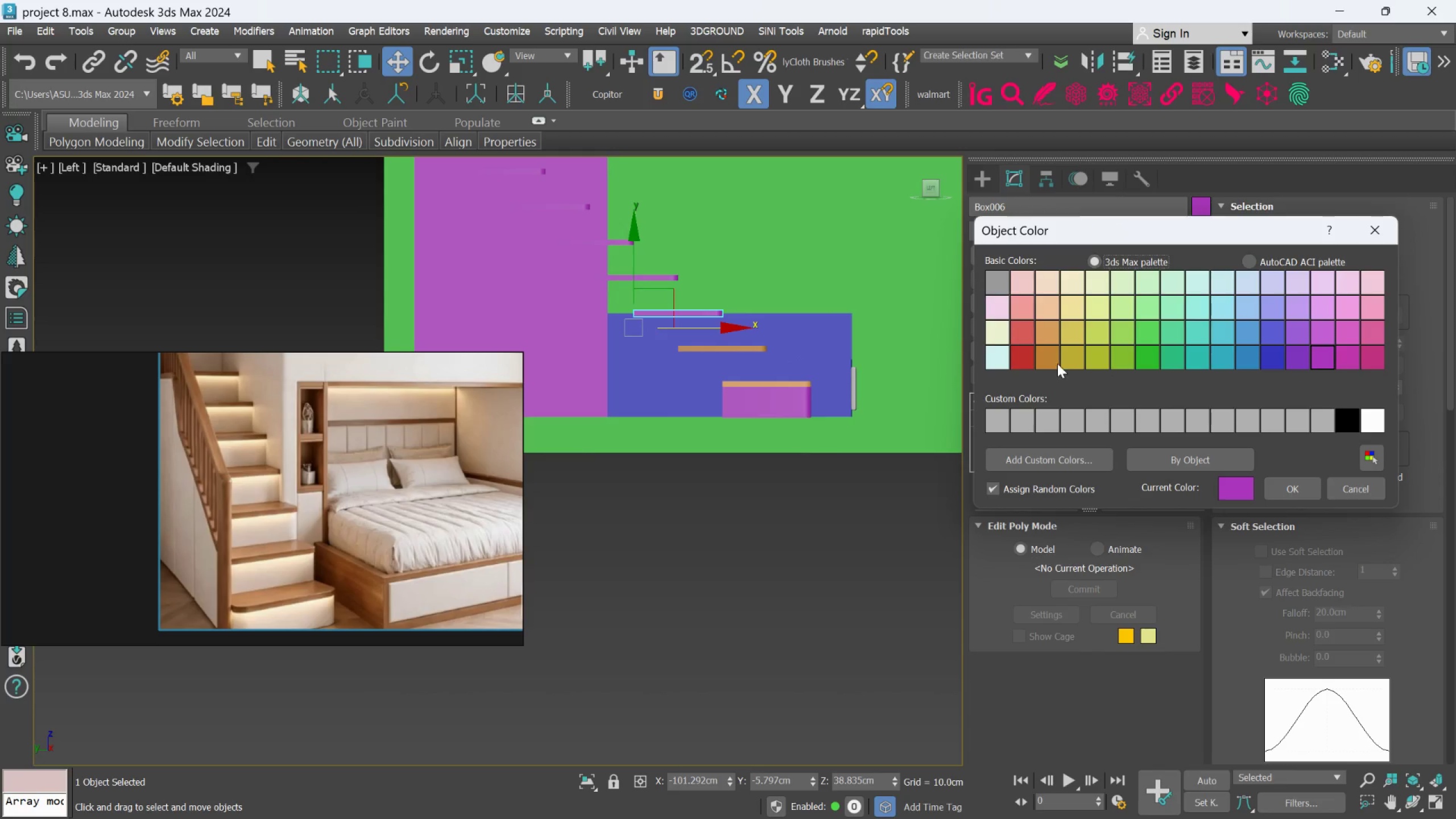 
left_click([1056, 361])
 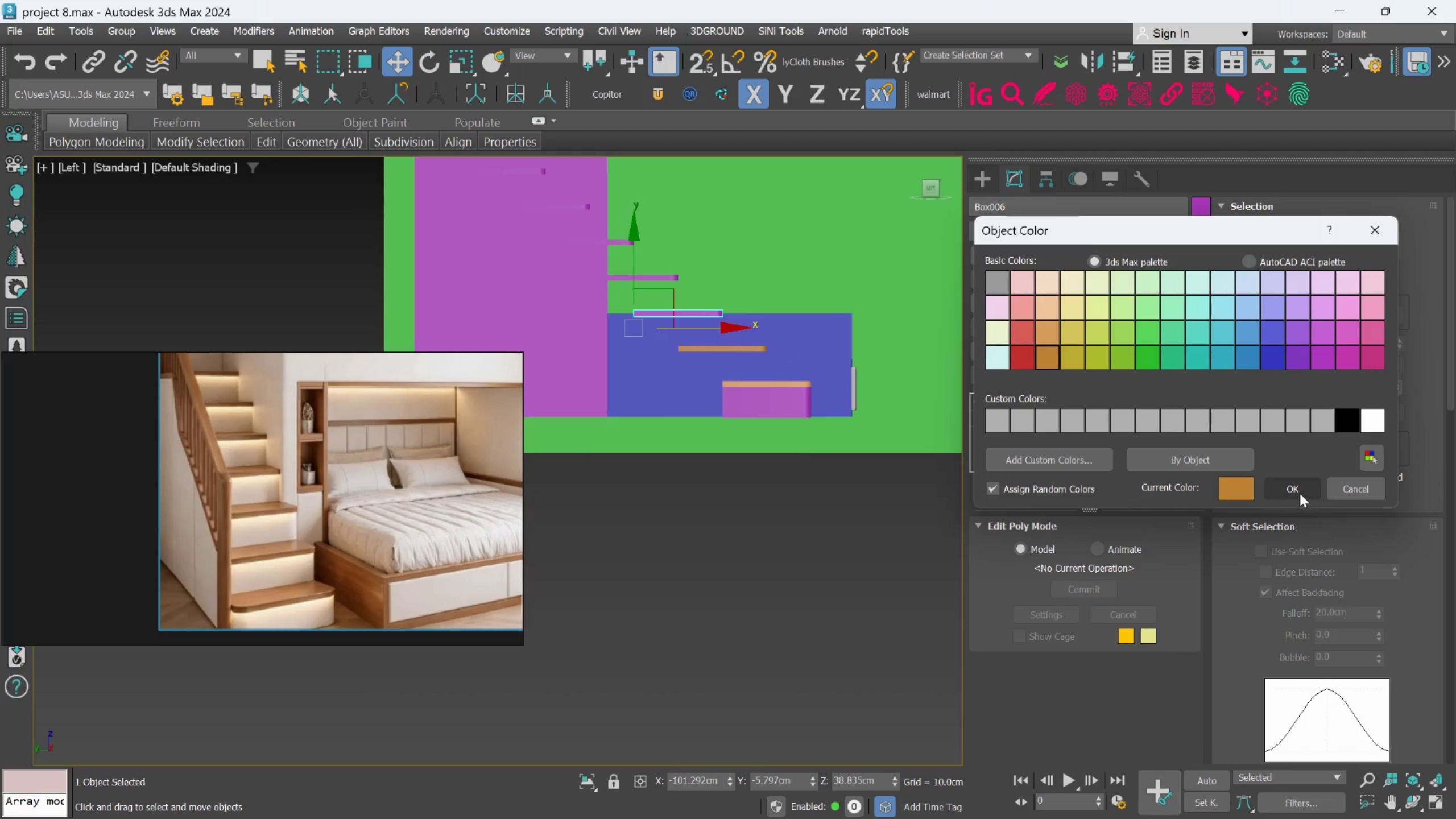 
left_click([1296, 488])
 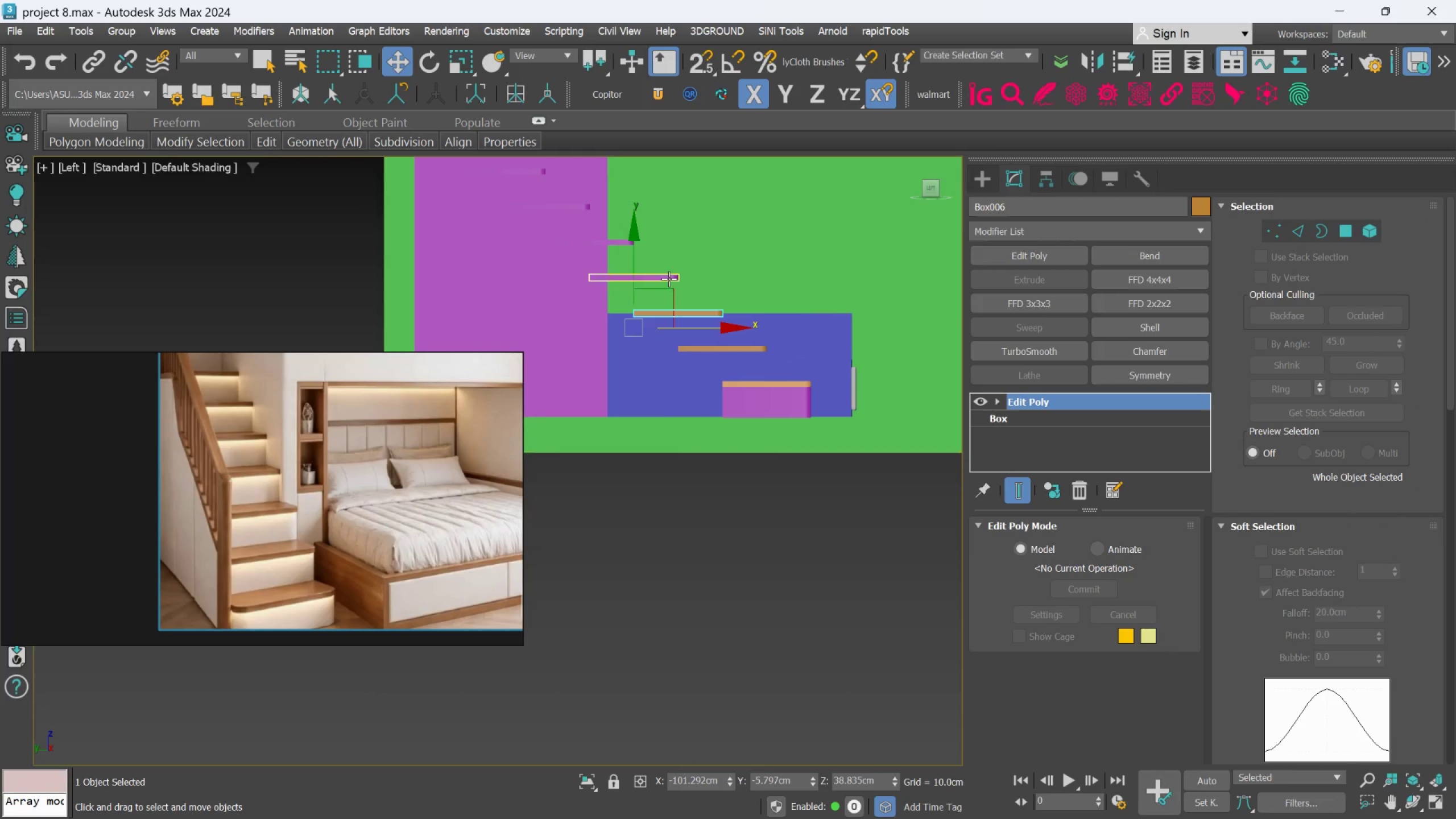 
left_click([667, 275])
 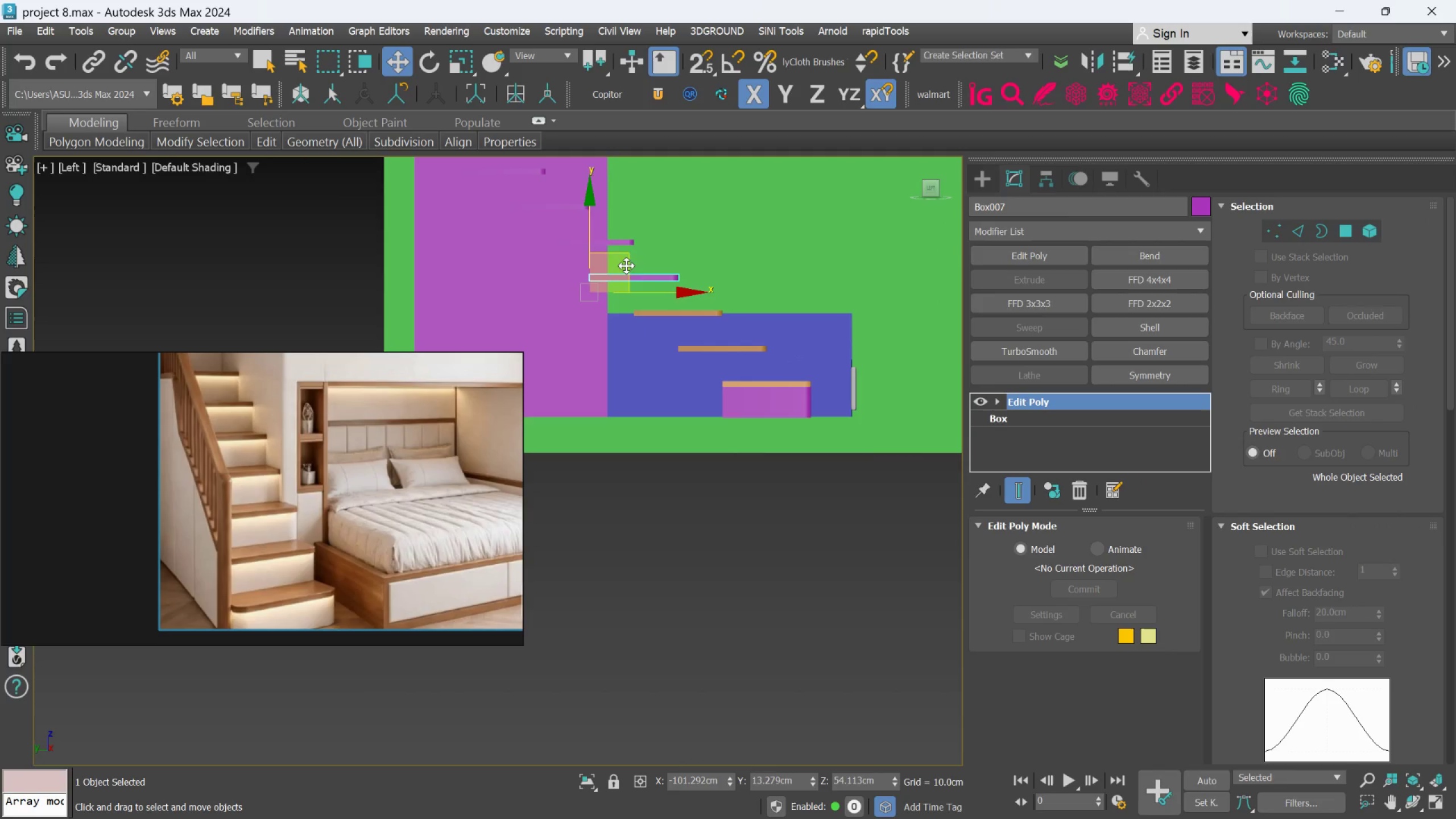 
hold_key(key=ControlLeft, duration=0.8)
left_click([619, 242])
 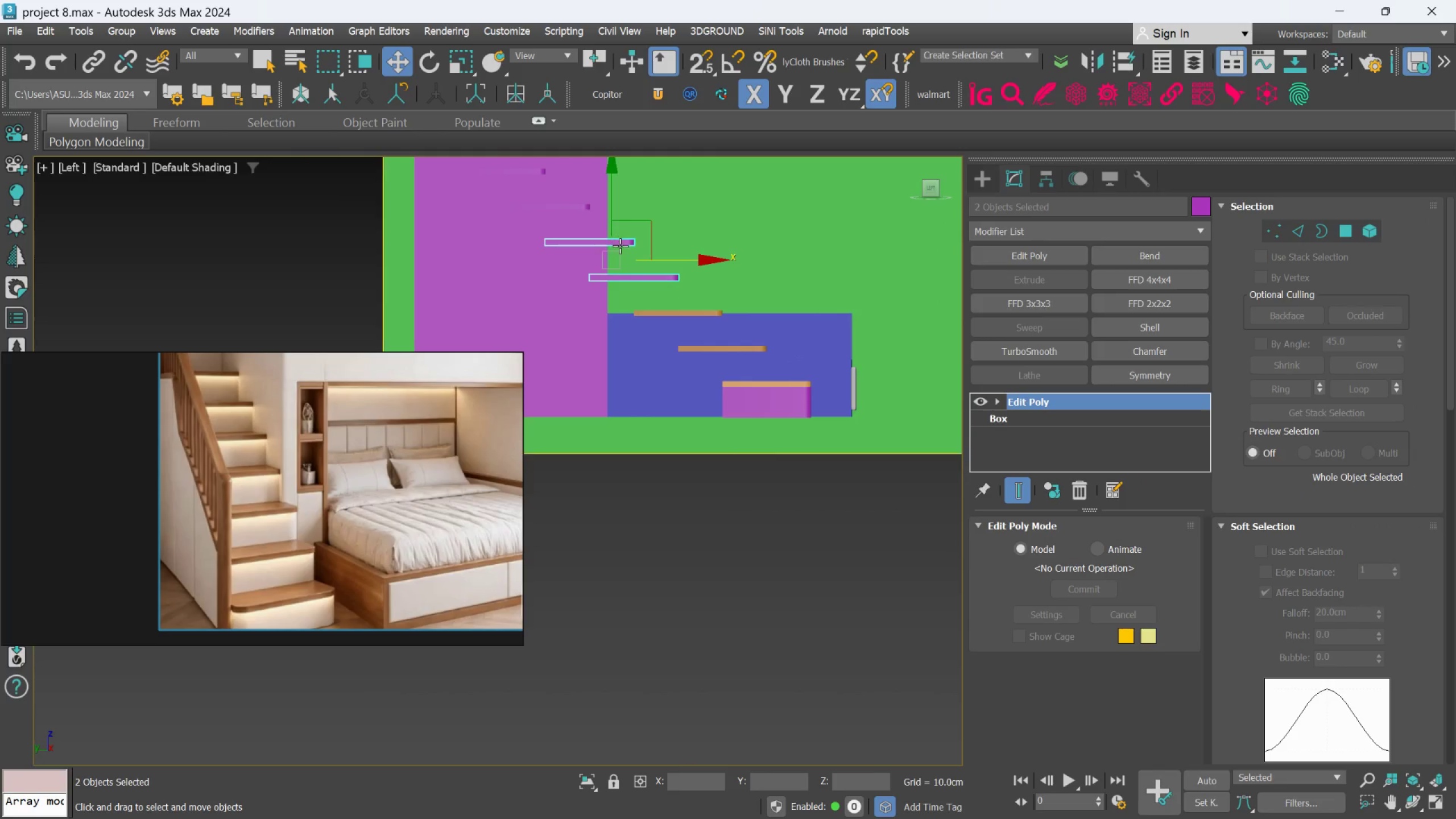 
scroll: coordinate [620, 249], scroll_direction: down, amount: 1.0
 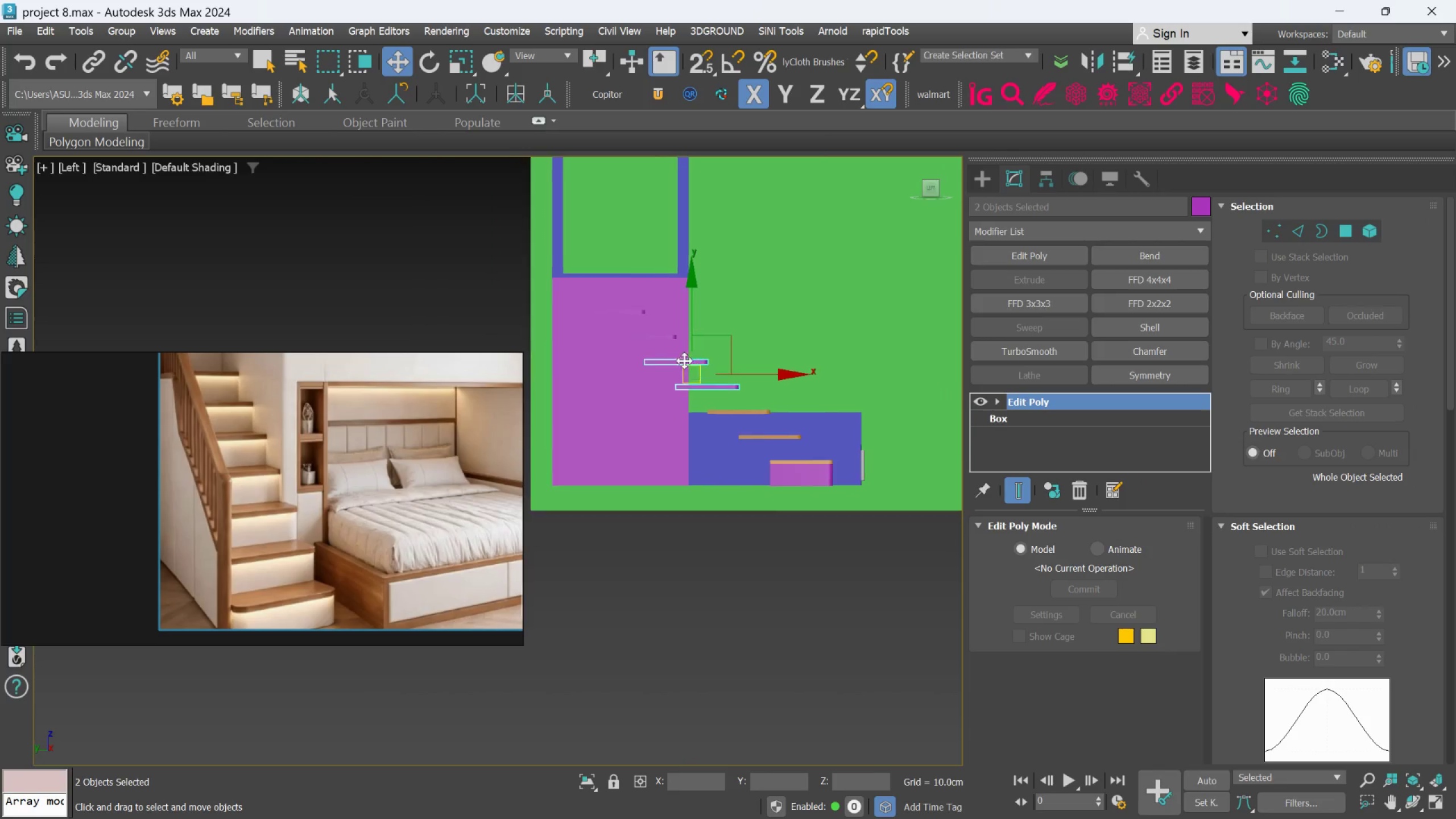 
hold_key(key=ControlLeft, duration=1.78)
 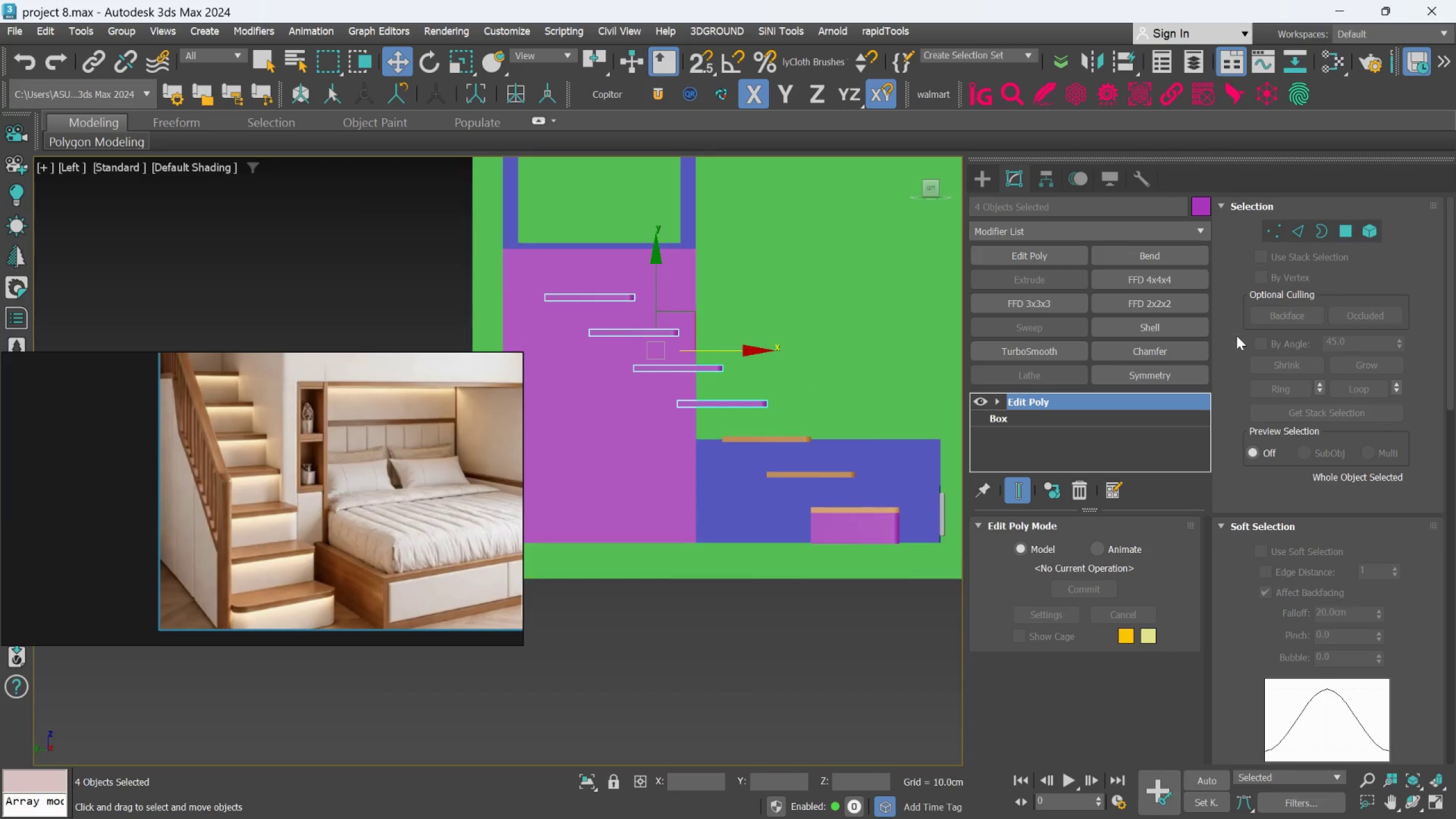 
scroll: coordinate [671, 346], scroll_direction: up, amount: 1.0
 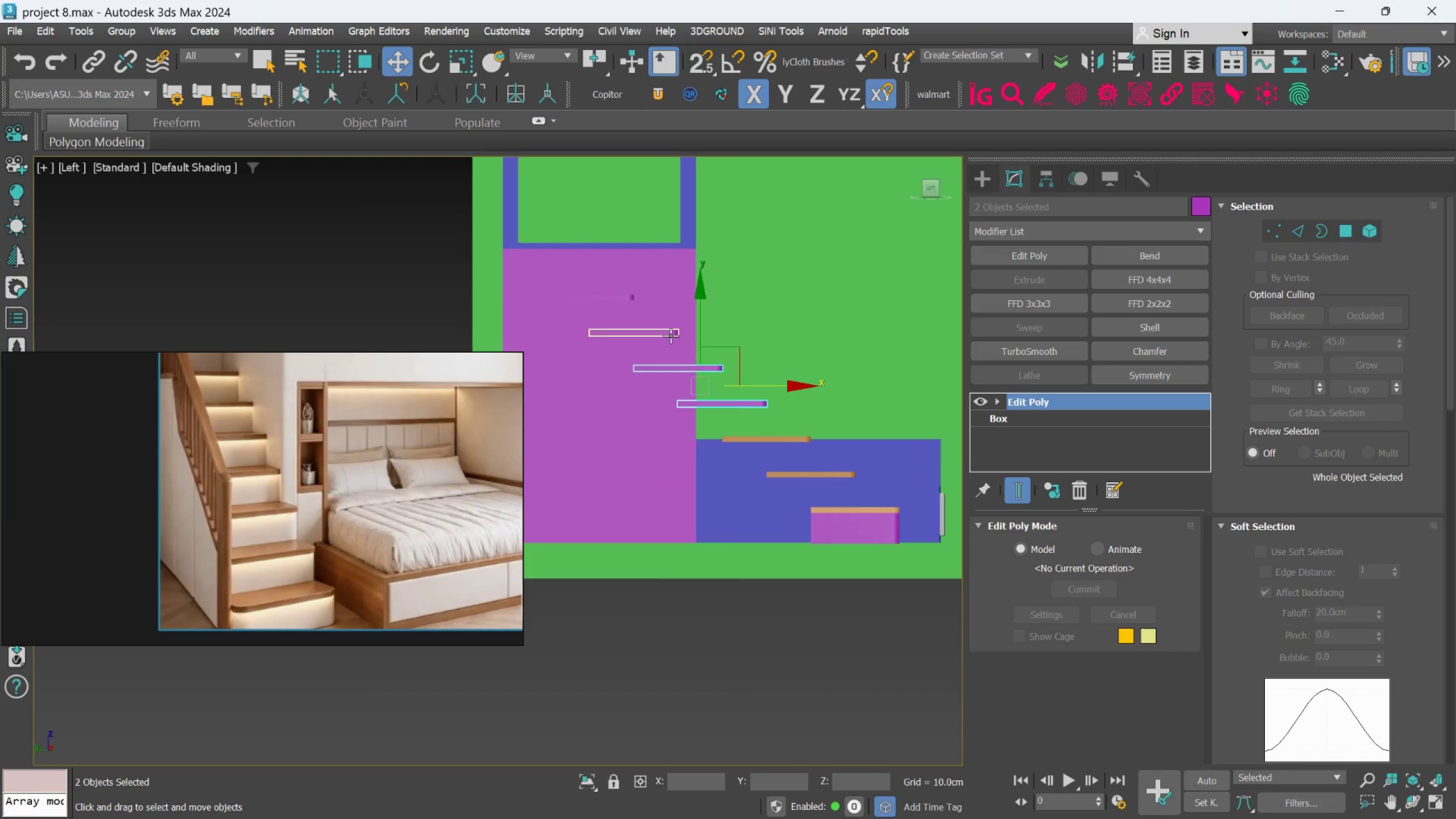 
left_click([669, 332])
 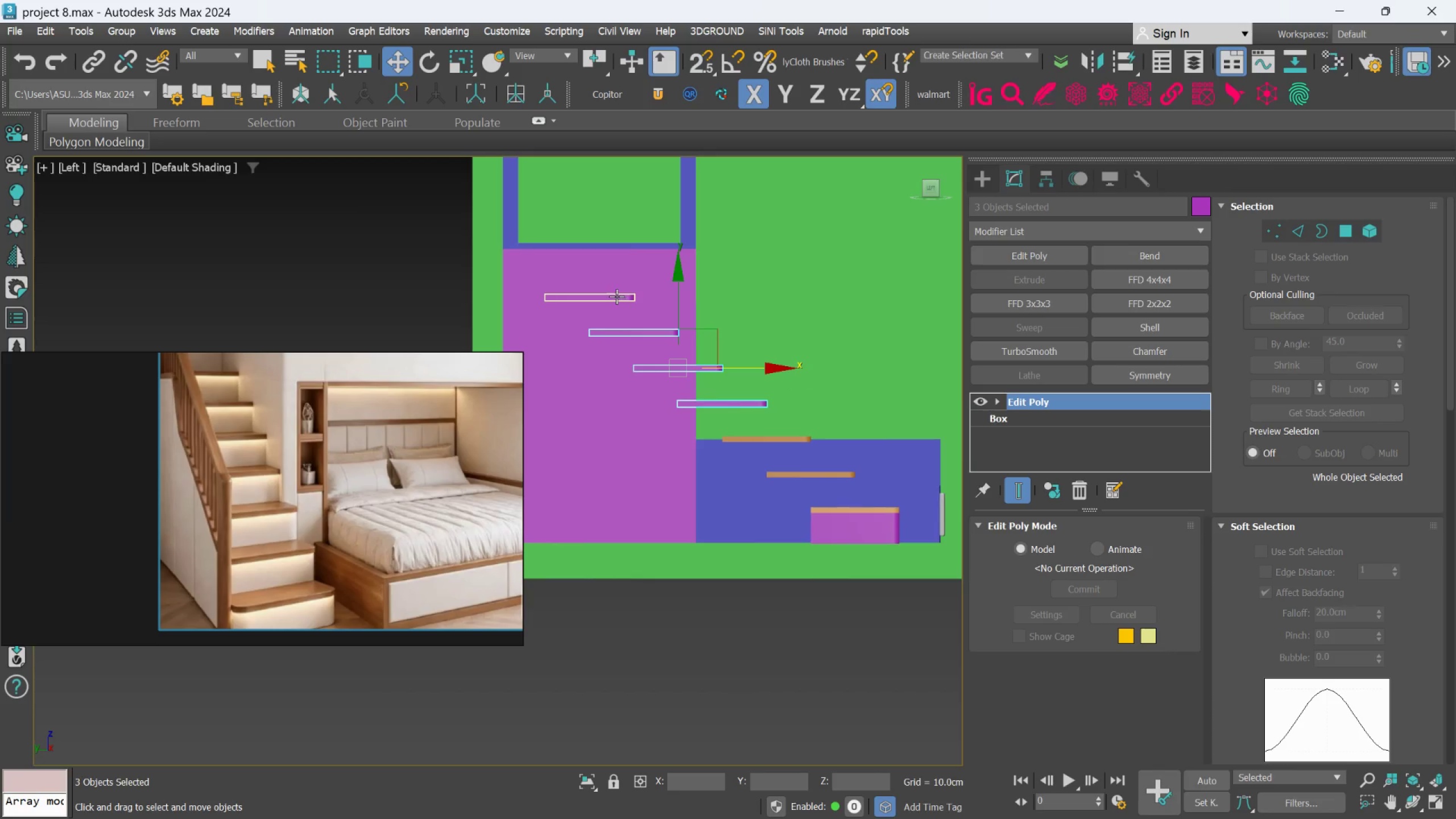 
left_click([617, 296])
 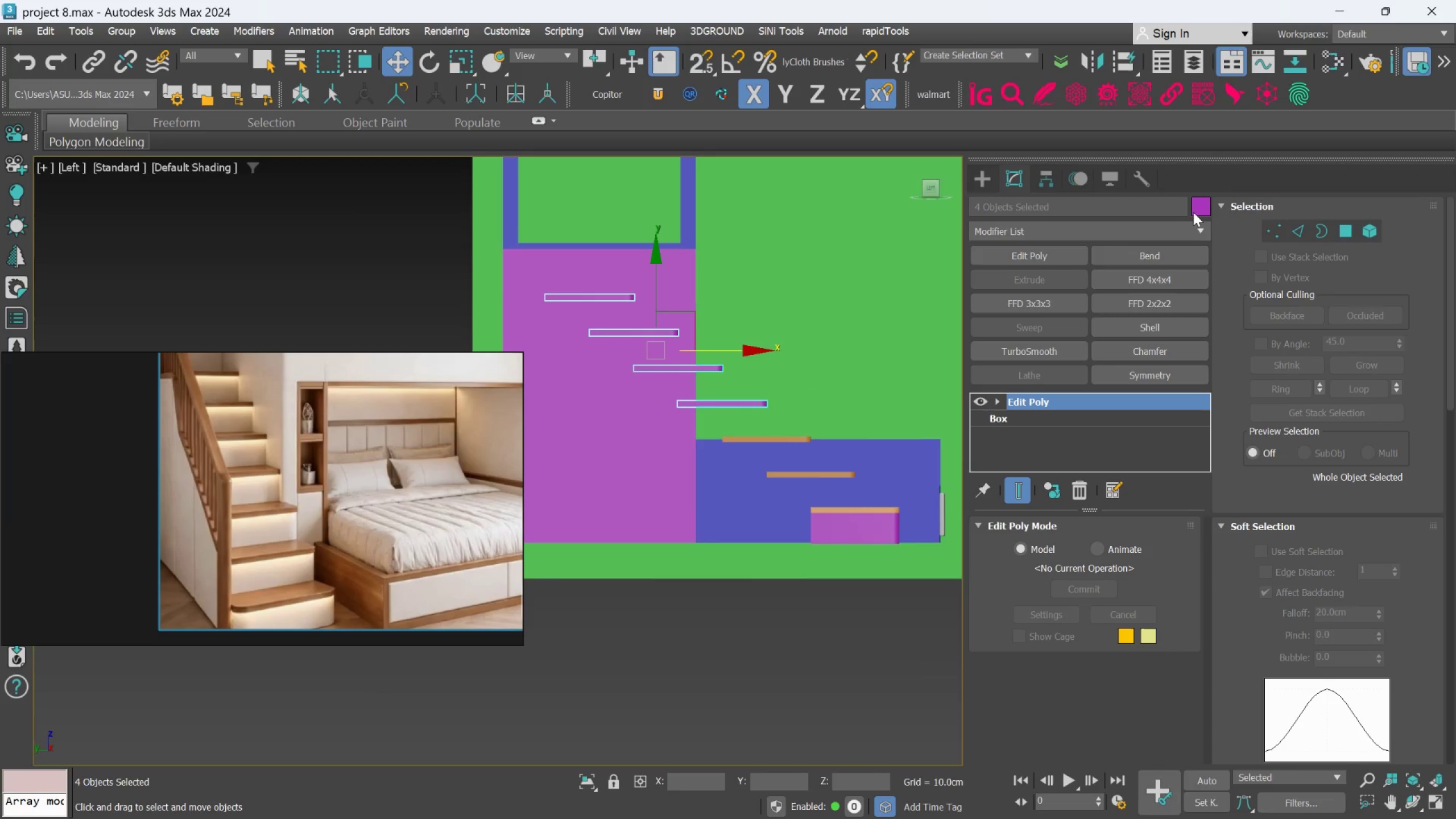 
left_click([1197, 206])
 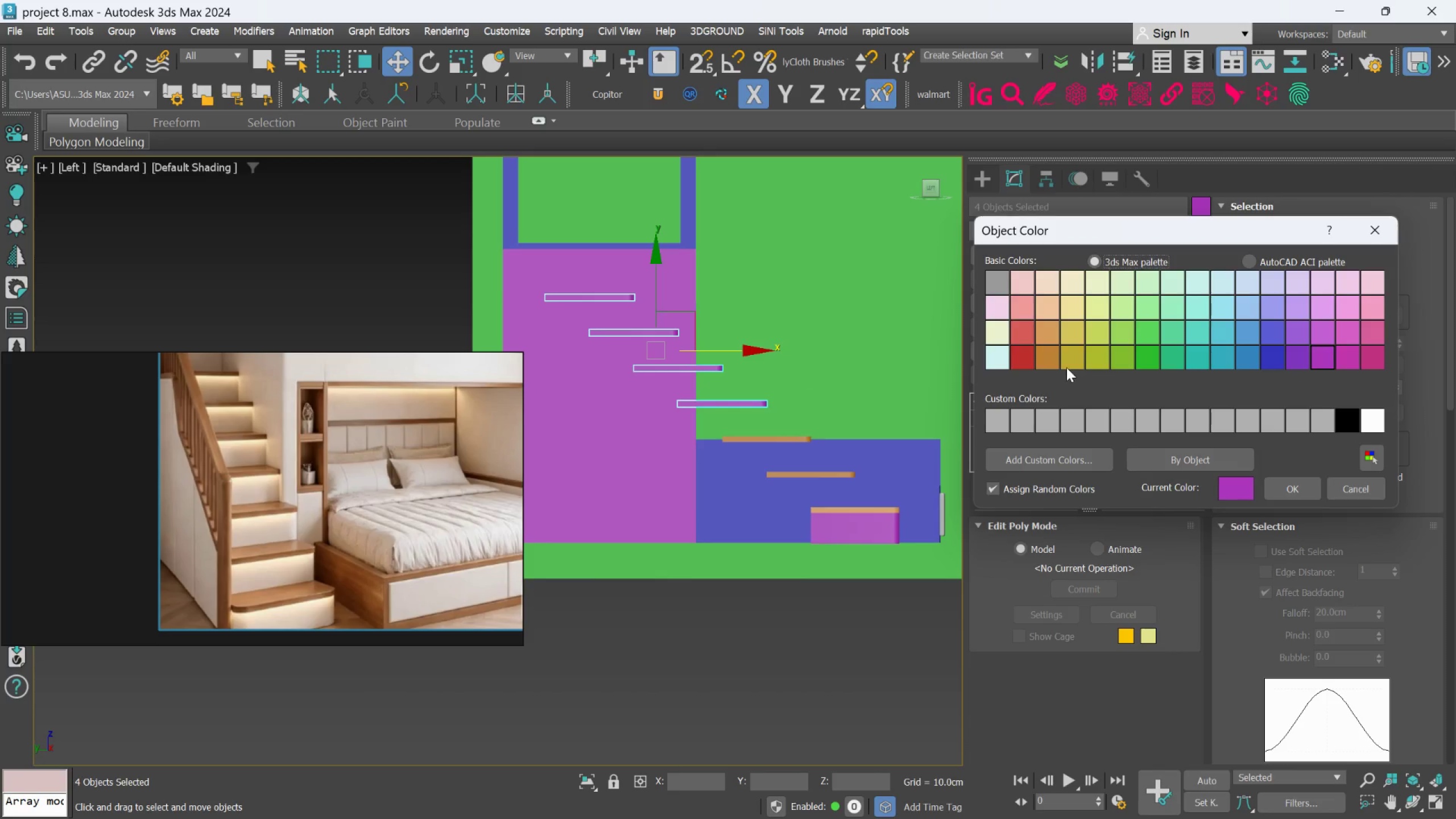 
left_click([1039, 359])
 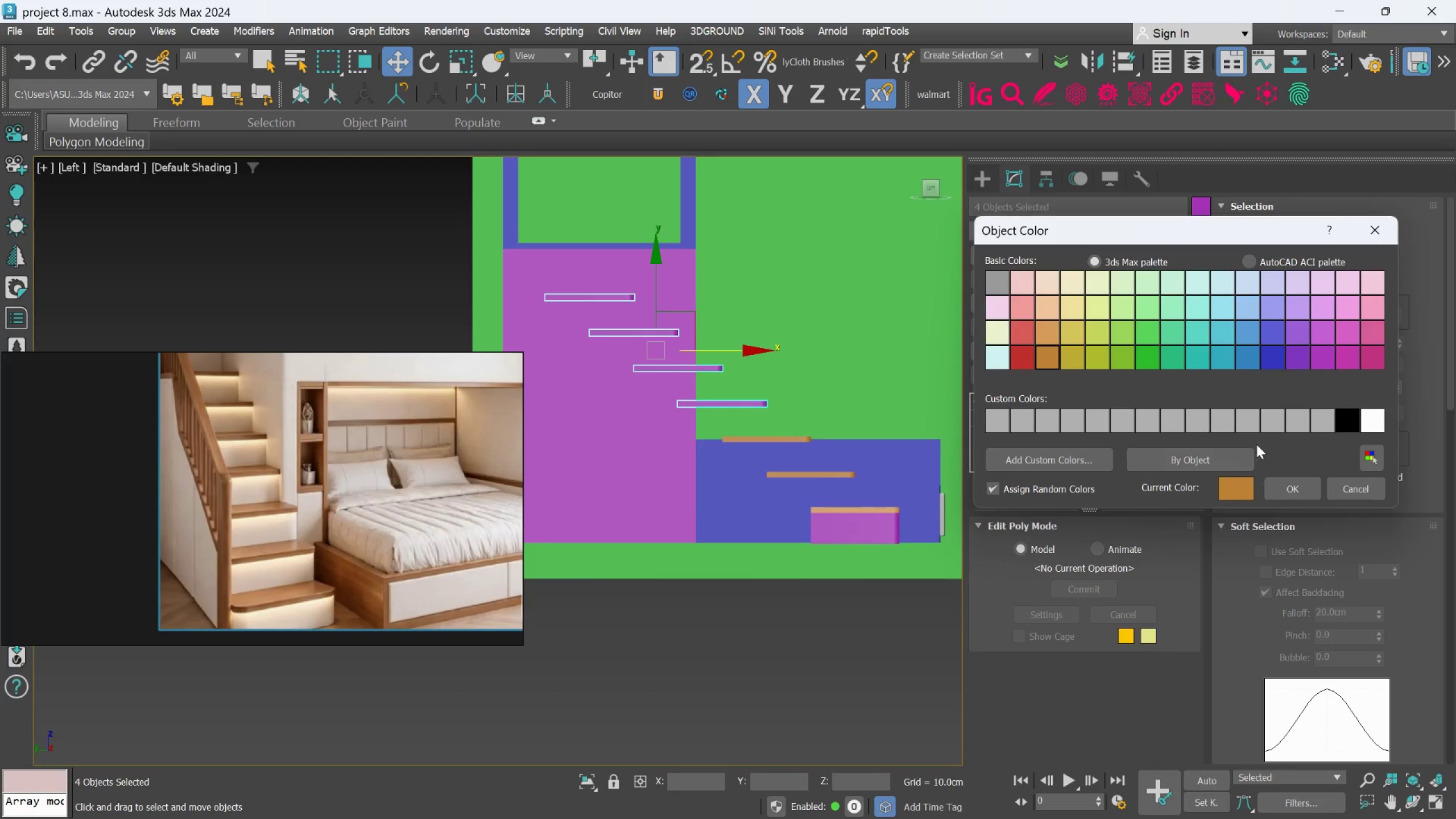 
left_click([1286, 483])
 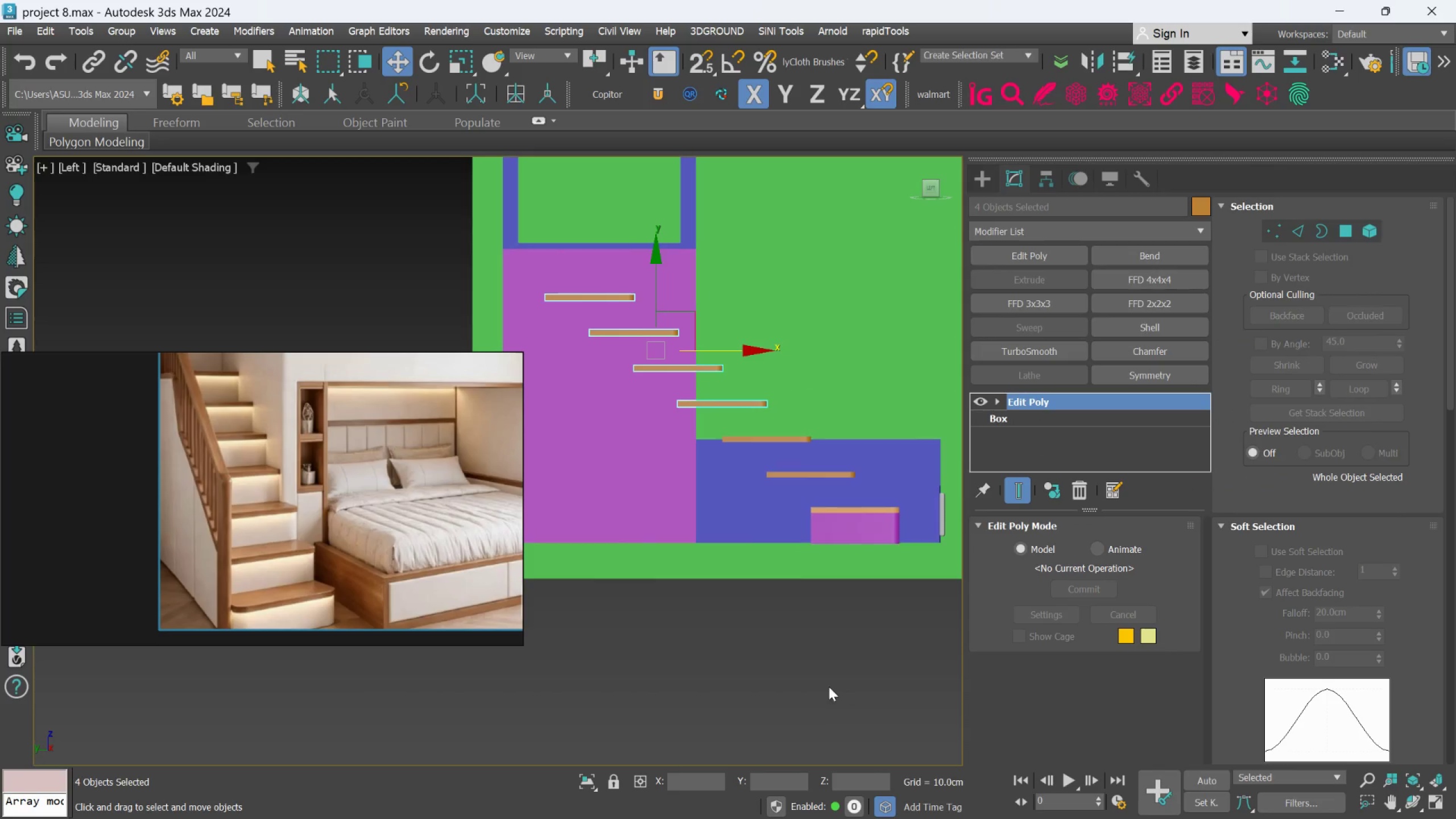 
left_click([828, 681])
 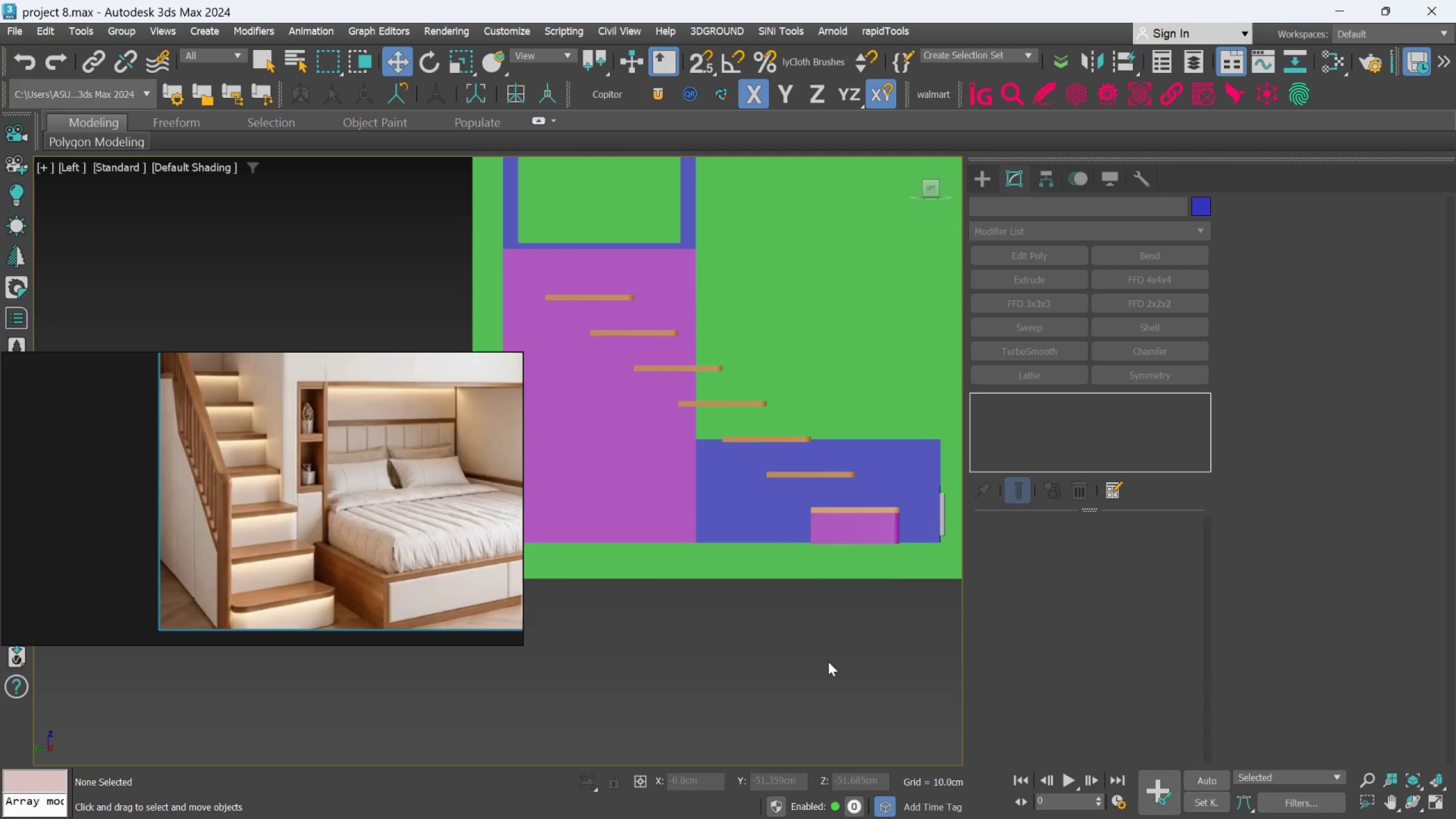 
scroll: coordinate [829, 661], scroll_direction: down, amount: 2.0
 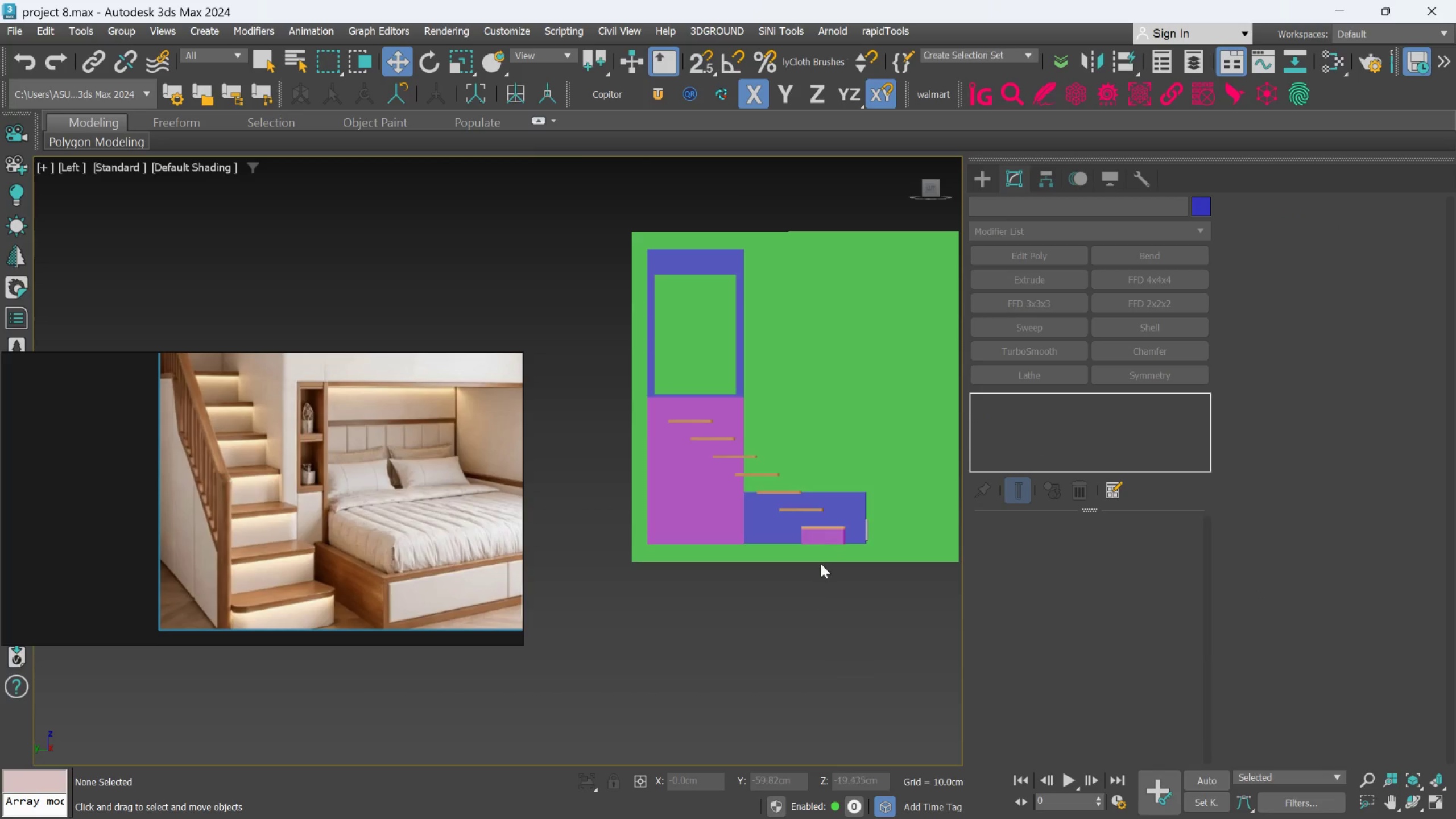 
scroll: coordinate [835, 541], scroll_direction: up, amount: 6.0
 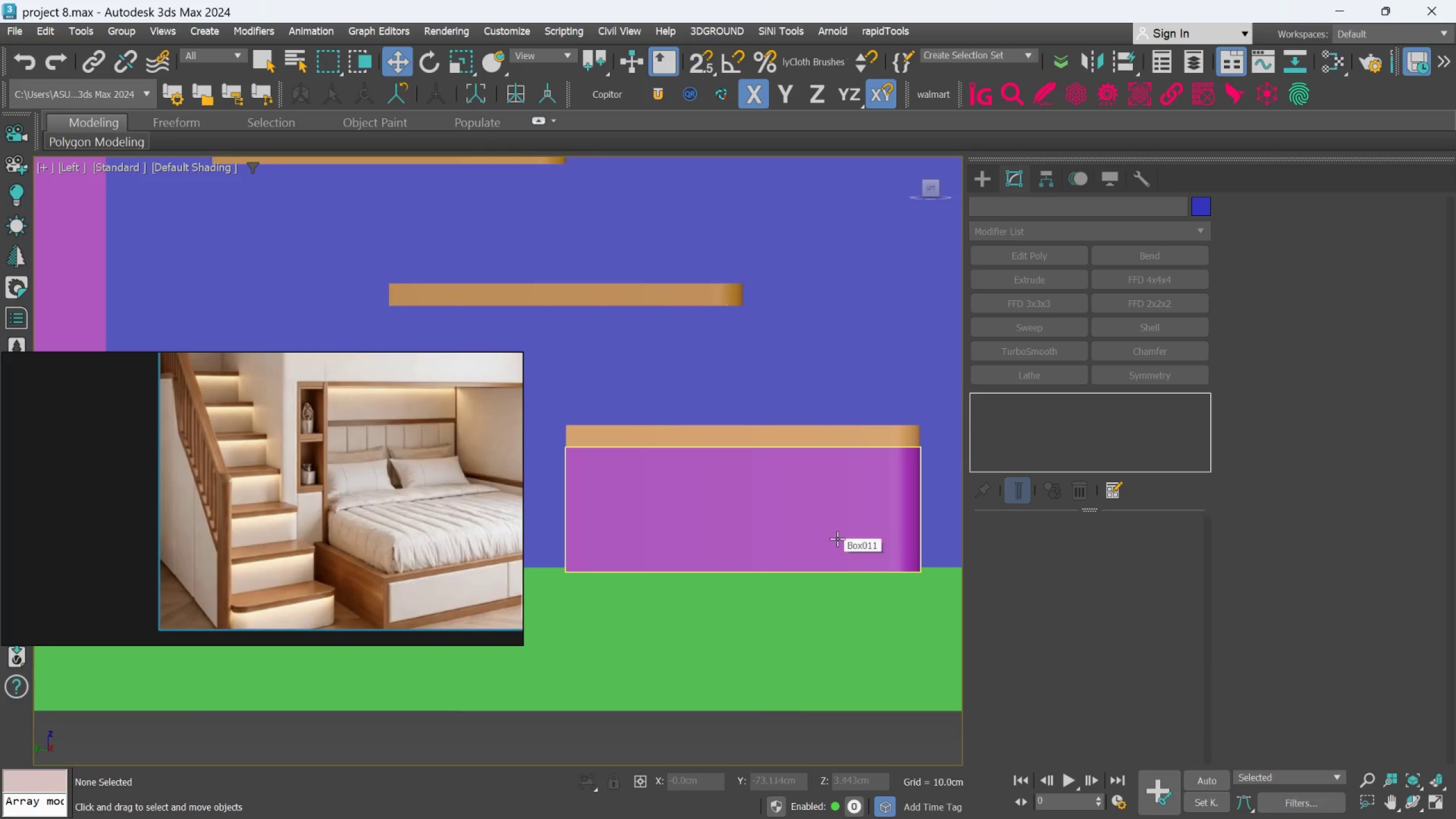 
scroll: coordinate [841, 535], scroll_direction: down, amount: 2.0
 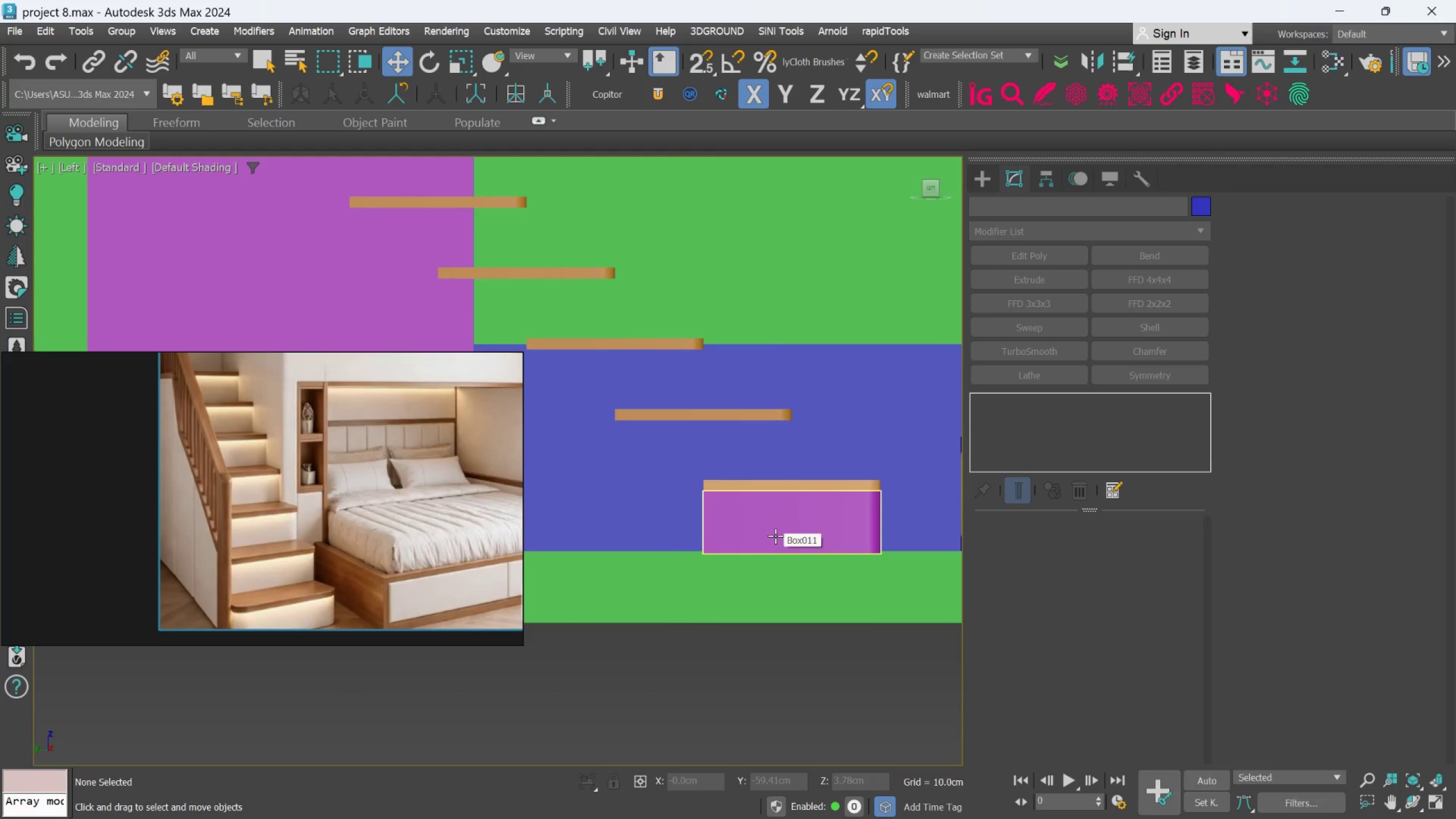 
wait(7.84)
 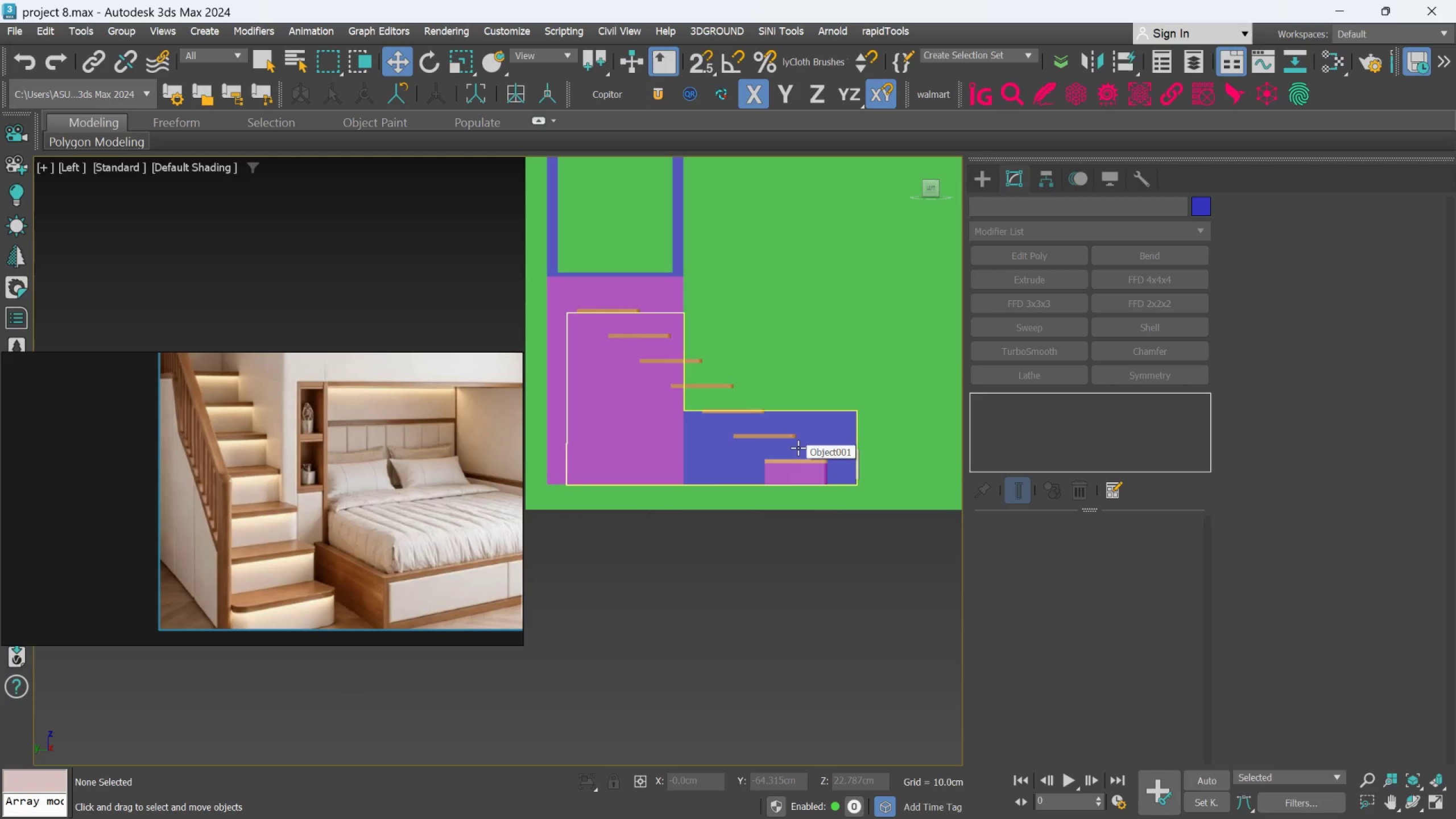 
hold_key(key=AltLeft, duration=0.65)
 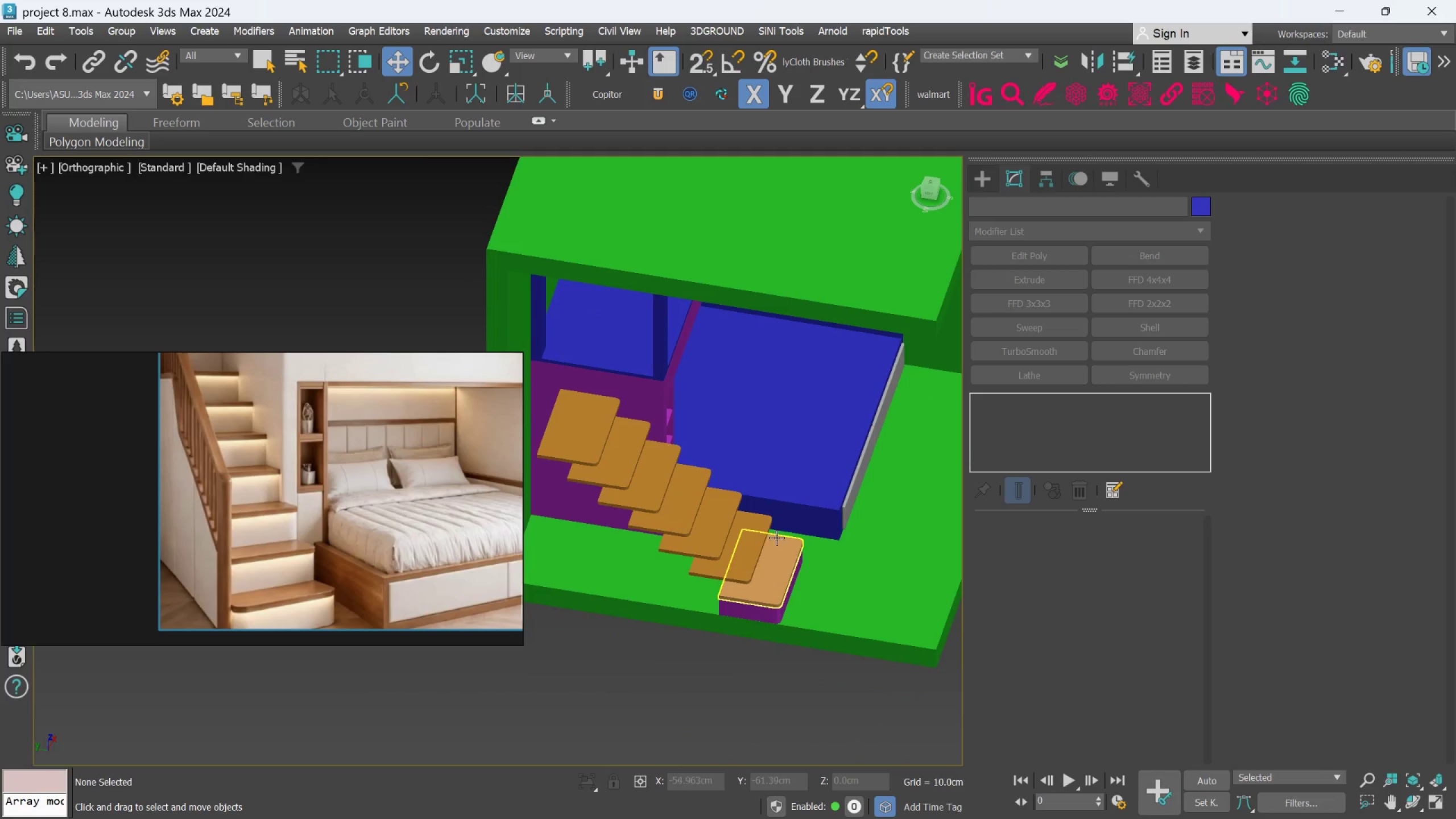 
scroll: coordinate [798, 448], scroll_direction: down, amount: 3.0
 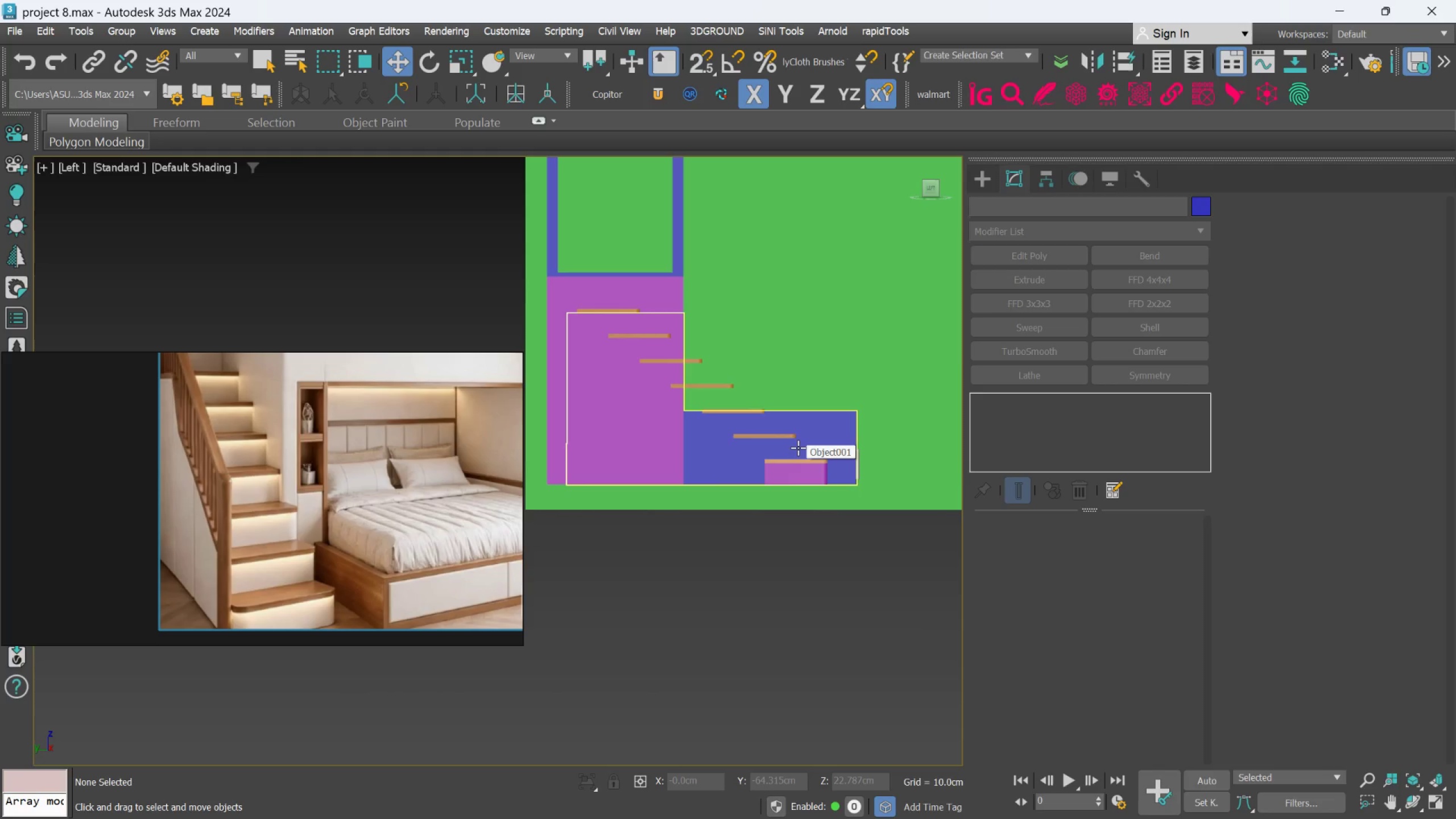 
left_click([761, 593])
 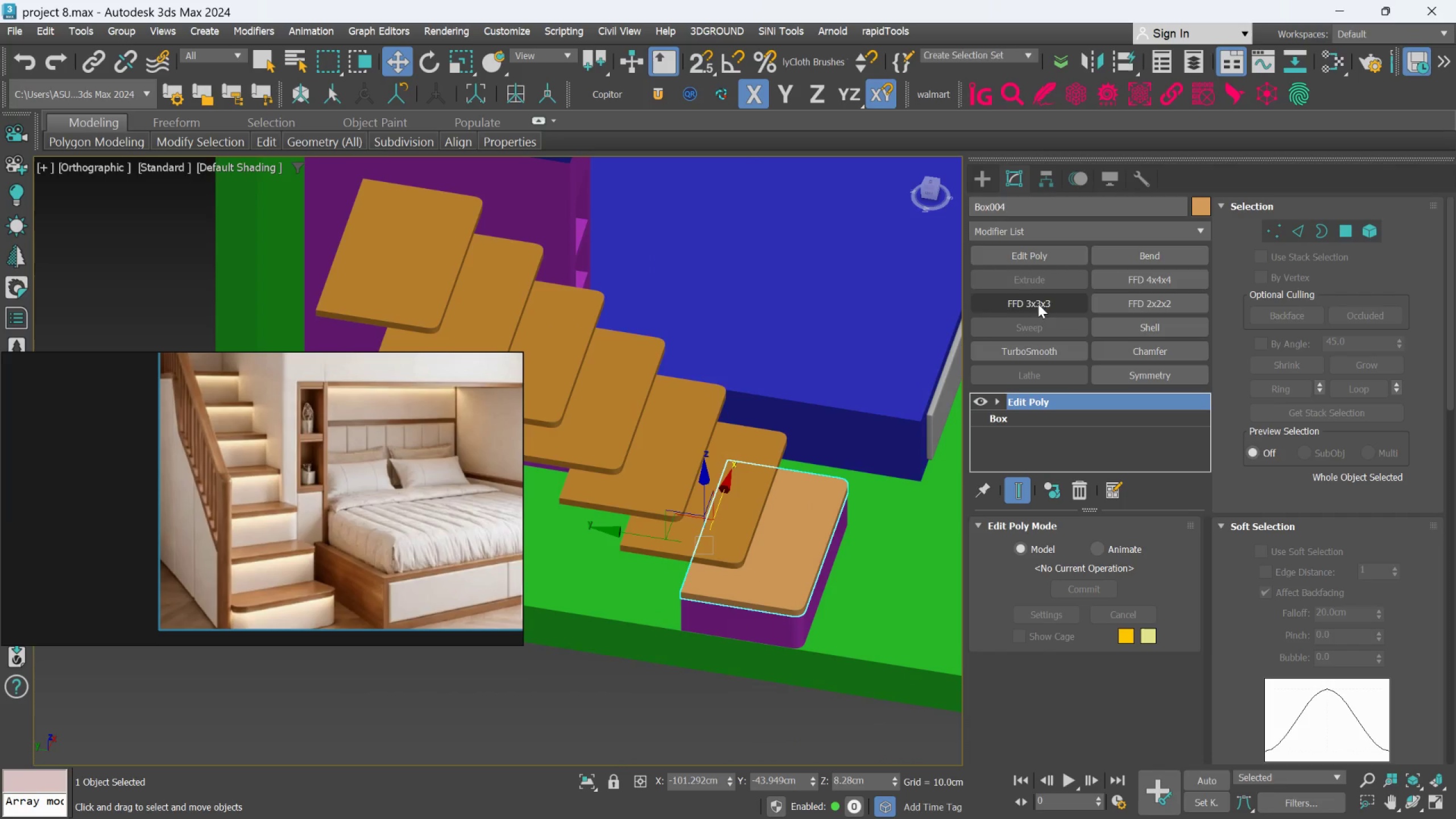 
scroll: coordinate [758, 597], scroll_direction: up, amount: 2.0
 